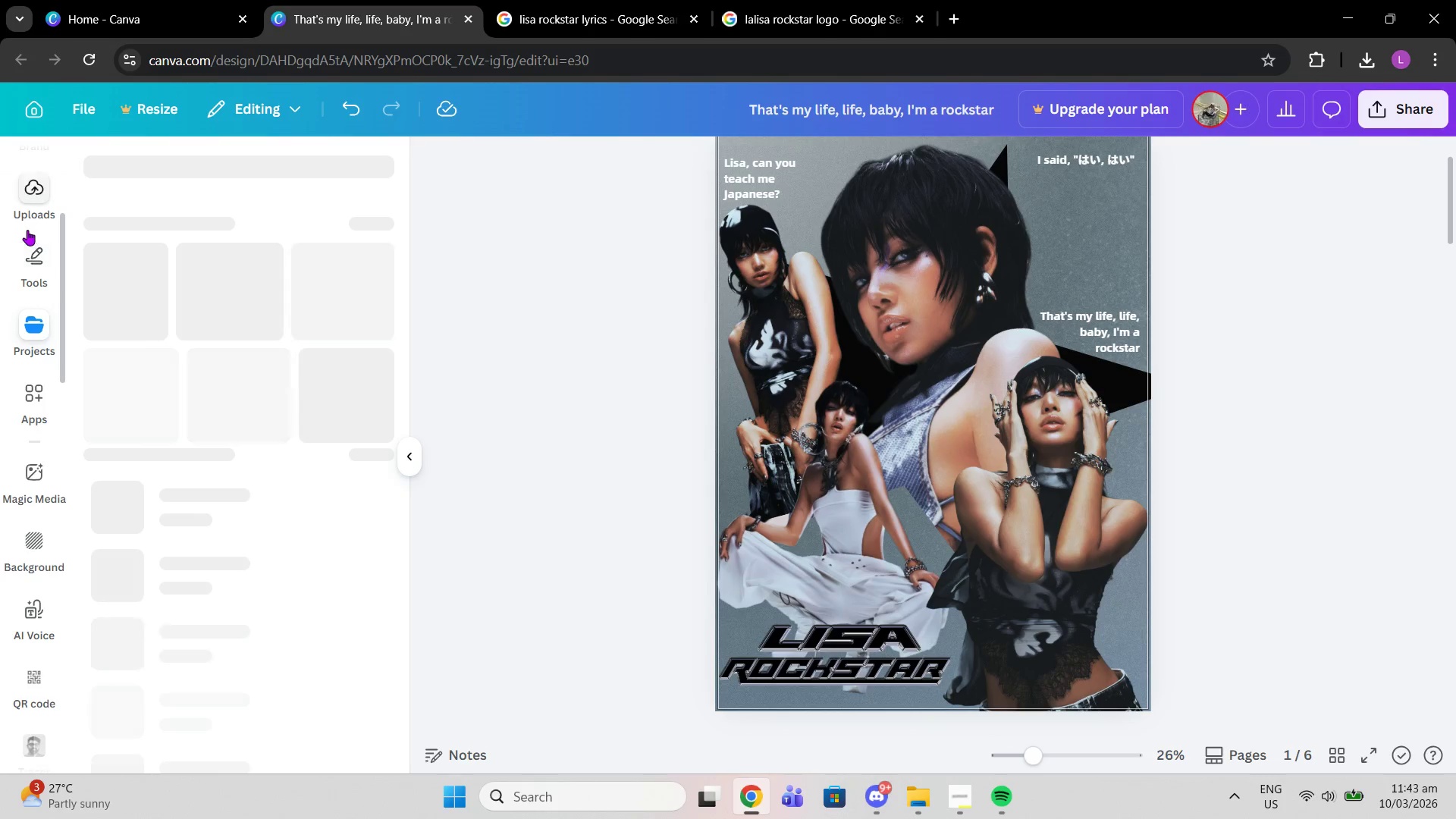 
scroll: coordinate [24, 234], scroll_direction: up, amount: 3.0
 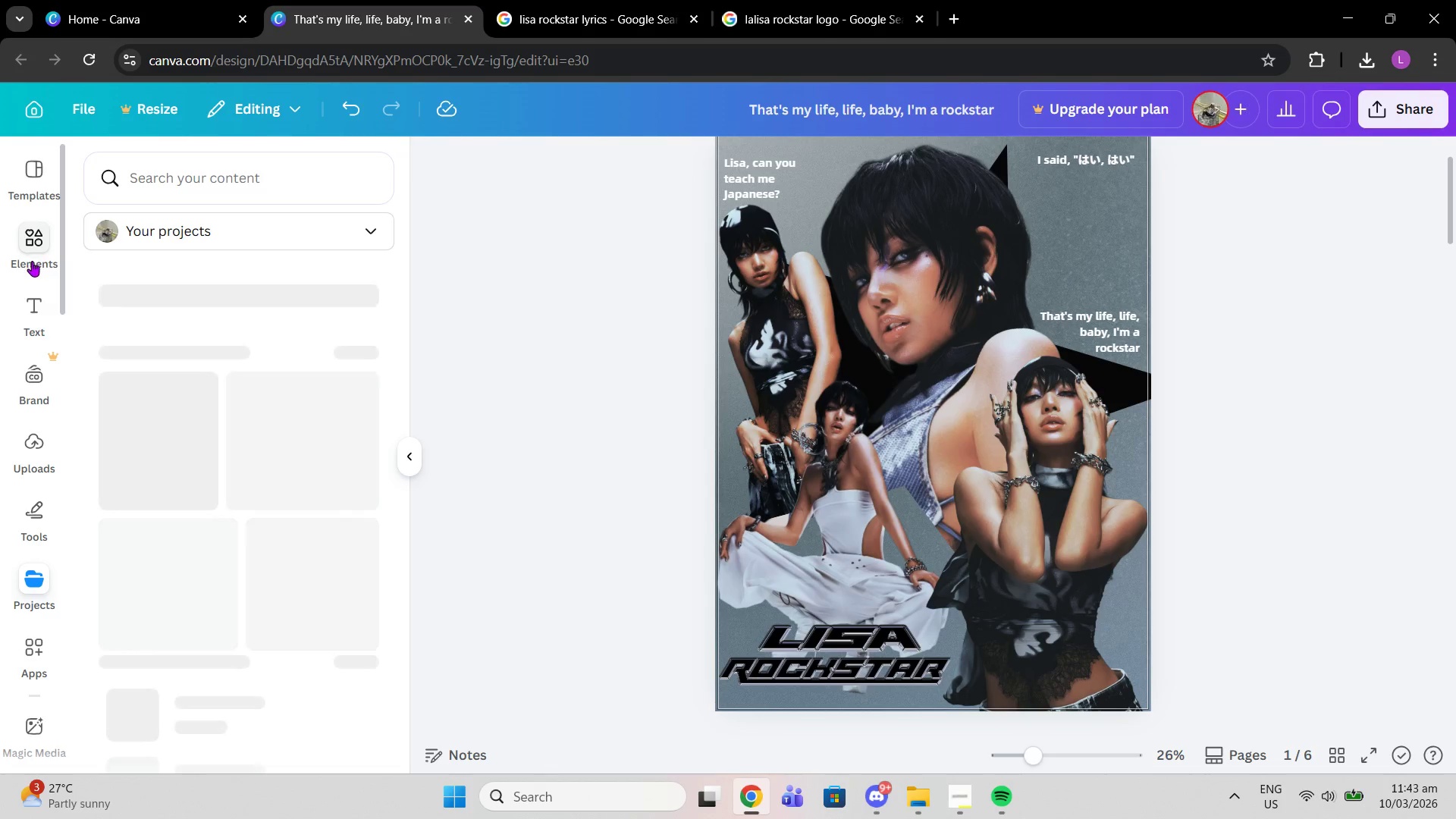 
left_click([32, 261])
 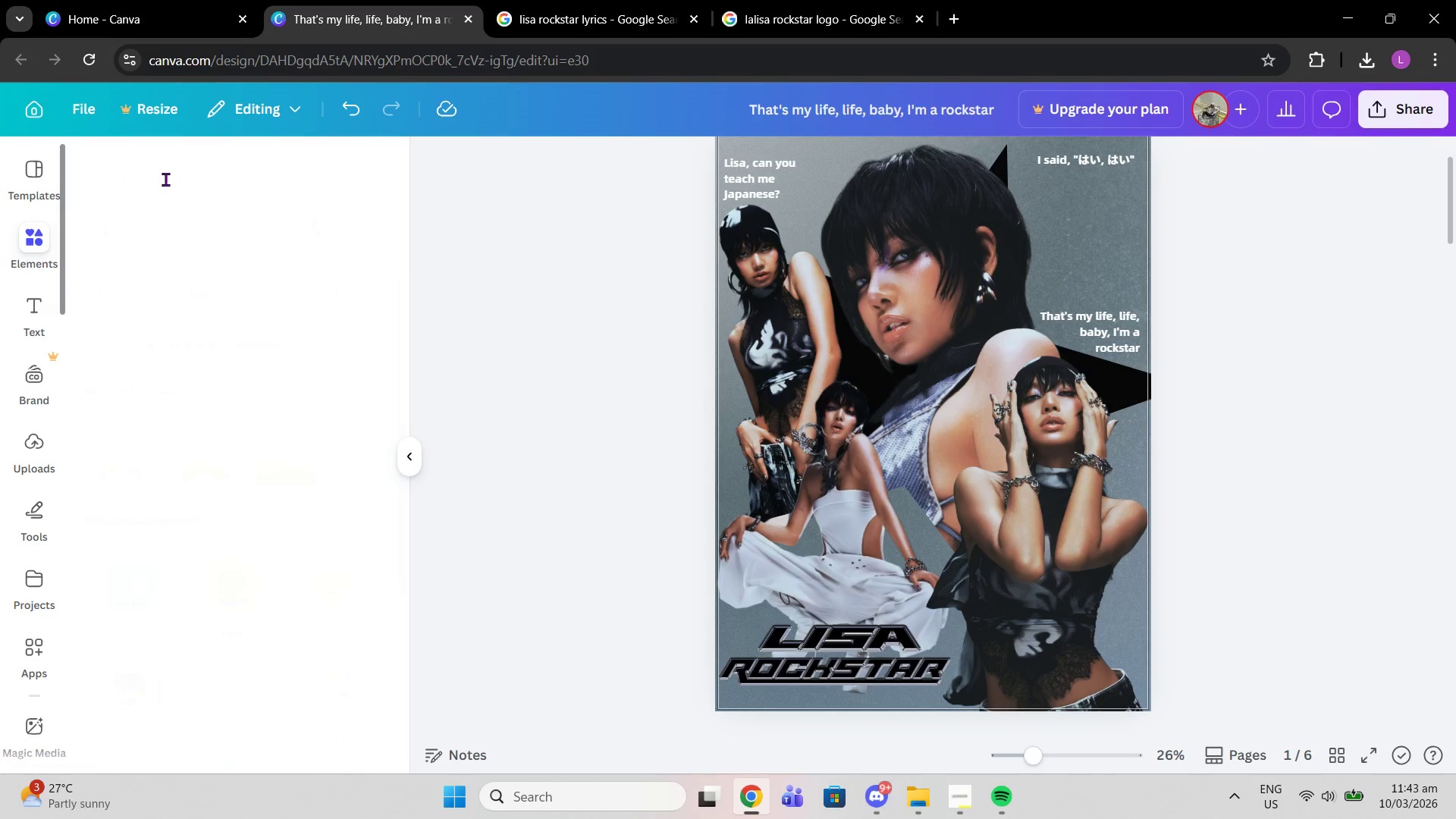 
left_click([169, 174])
 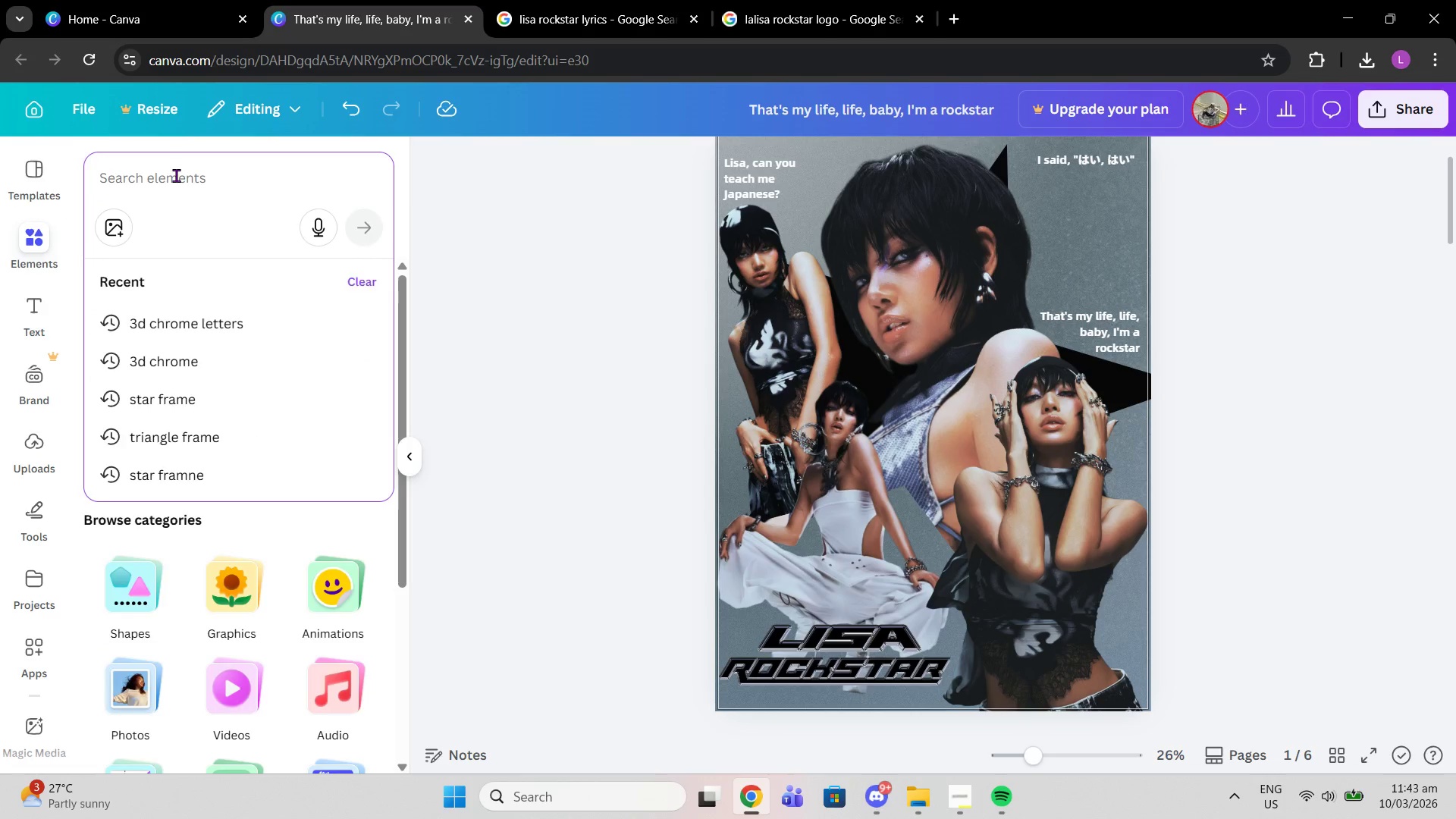 
type(stars)
 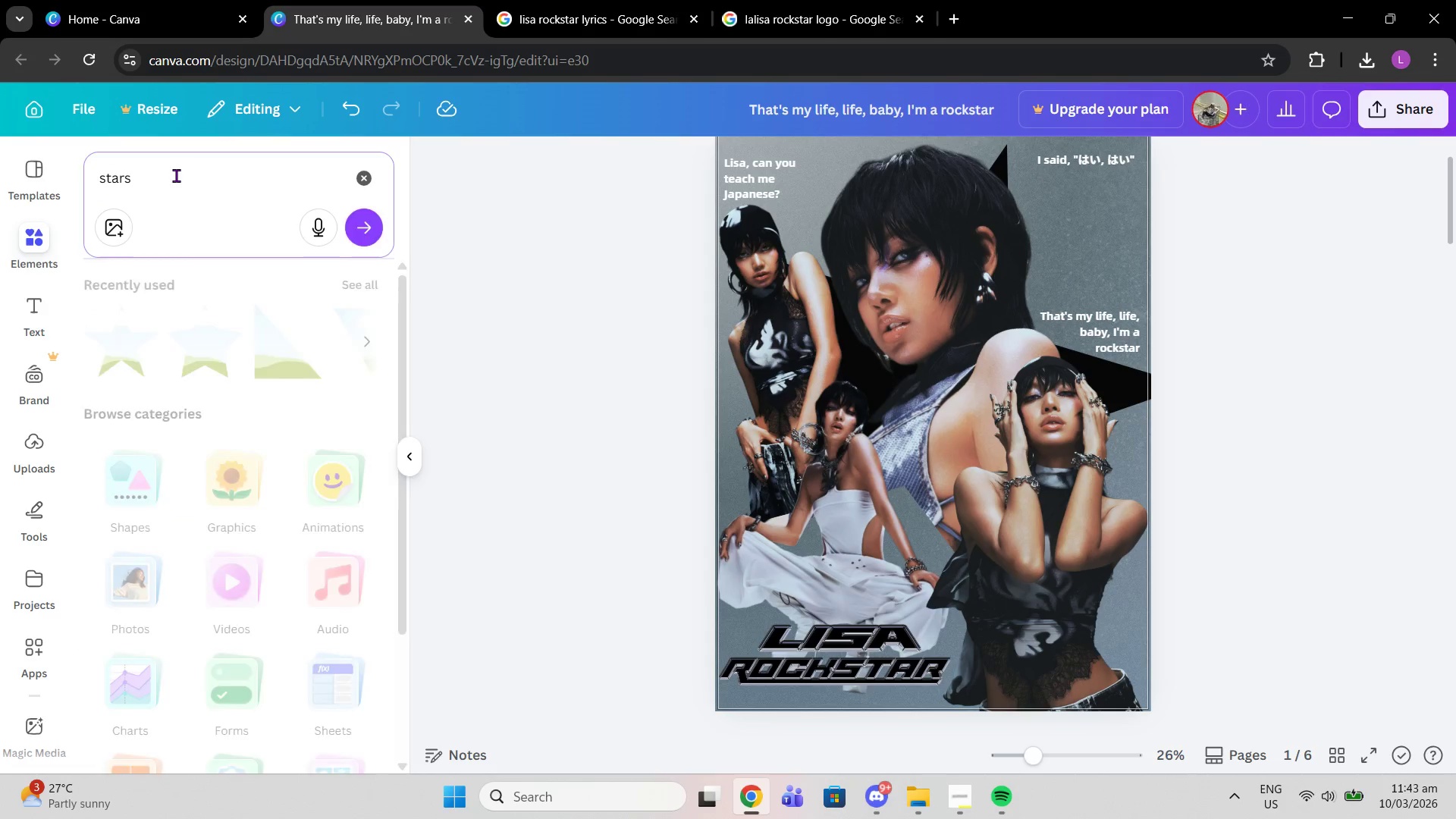 
key(Enter)
 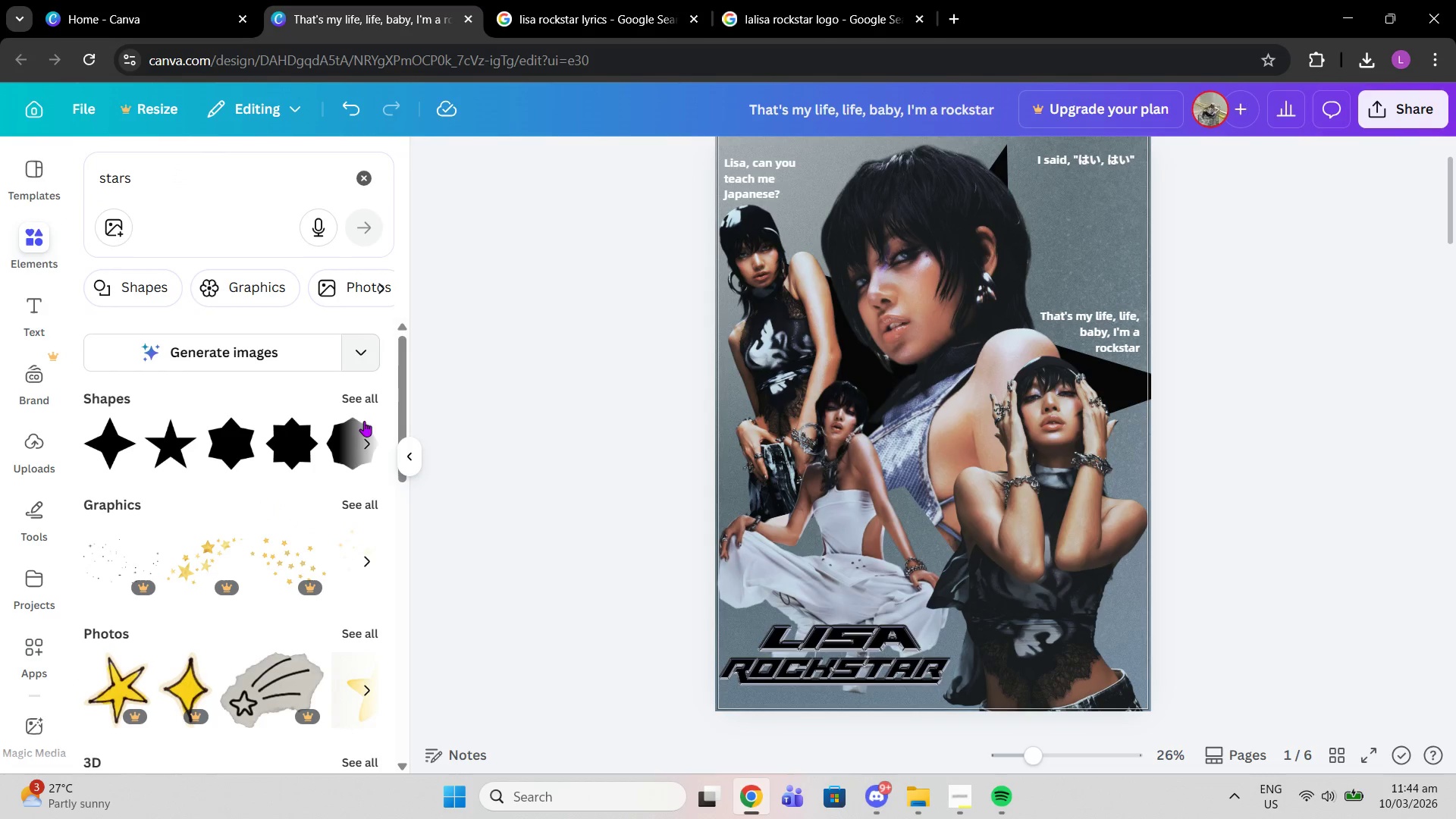 
left_click([348, 513])
 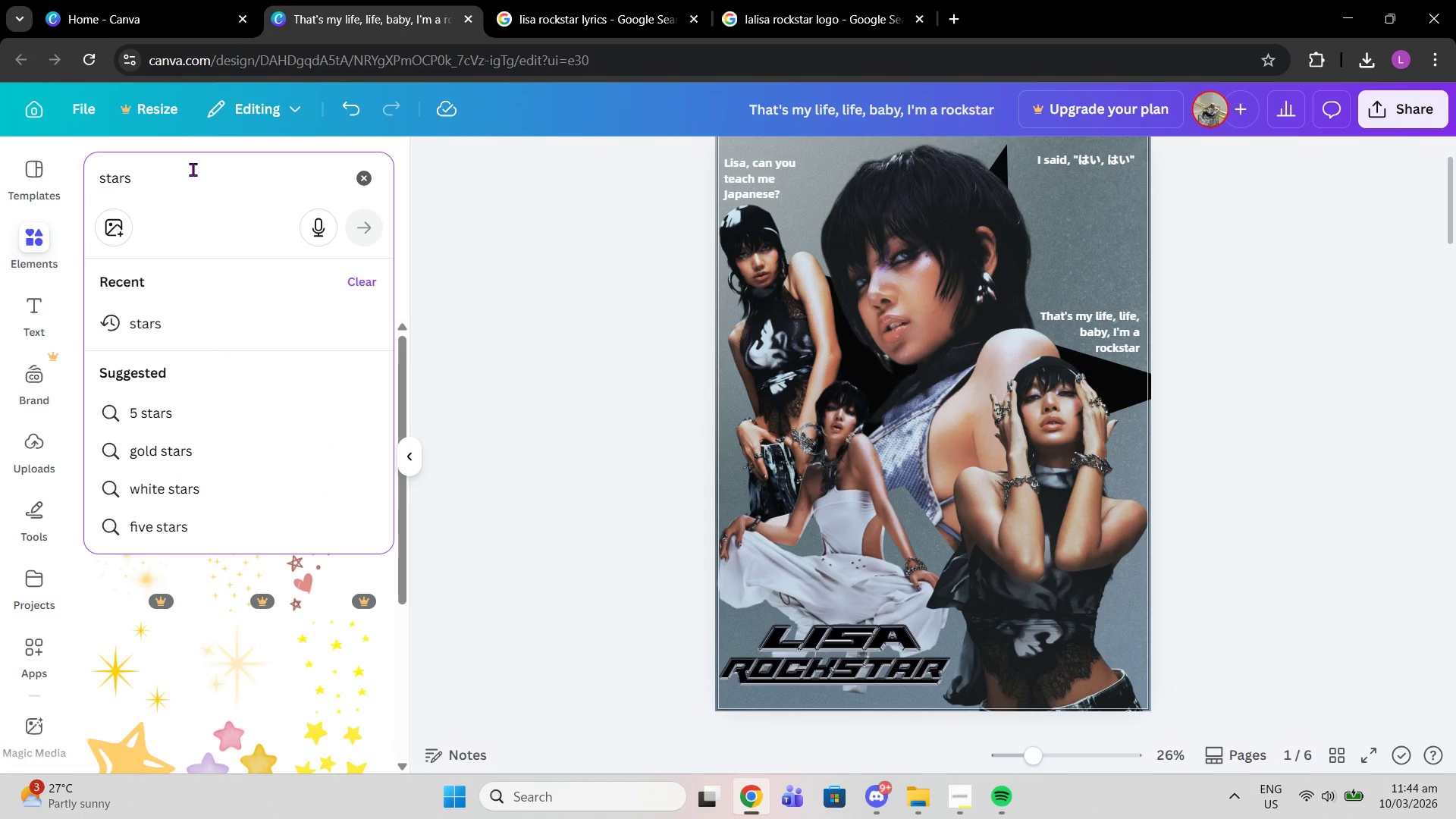 
type( gryu)
key(Backspace)
type(u)
key(Backspace)
key(Backspace)
type(unge)
 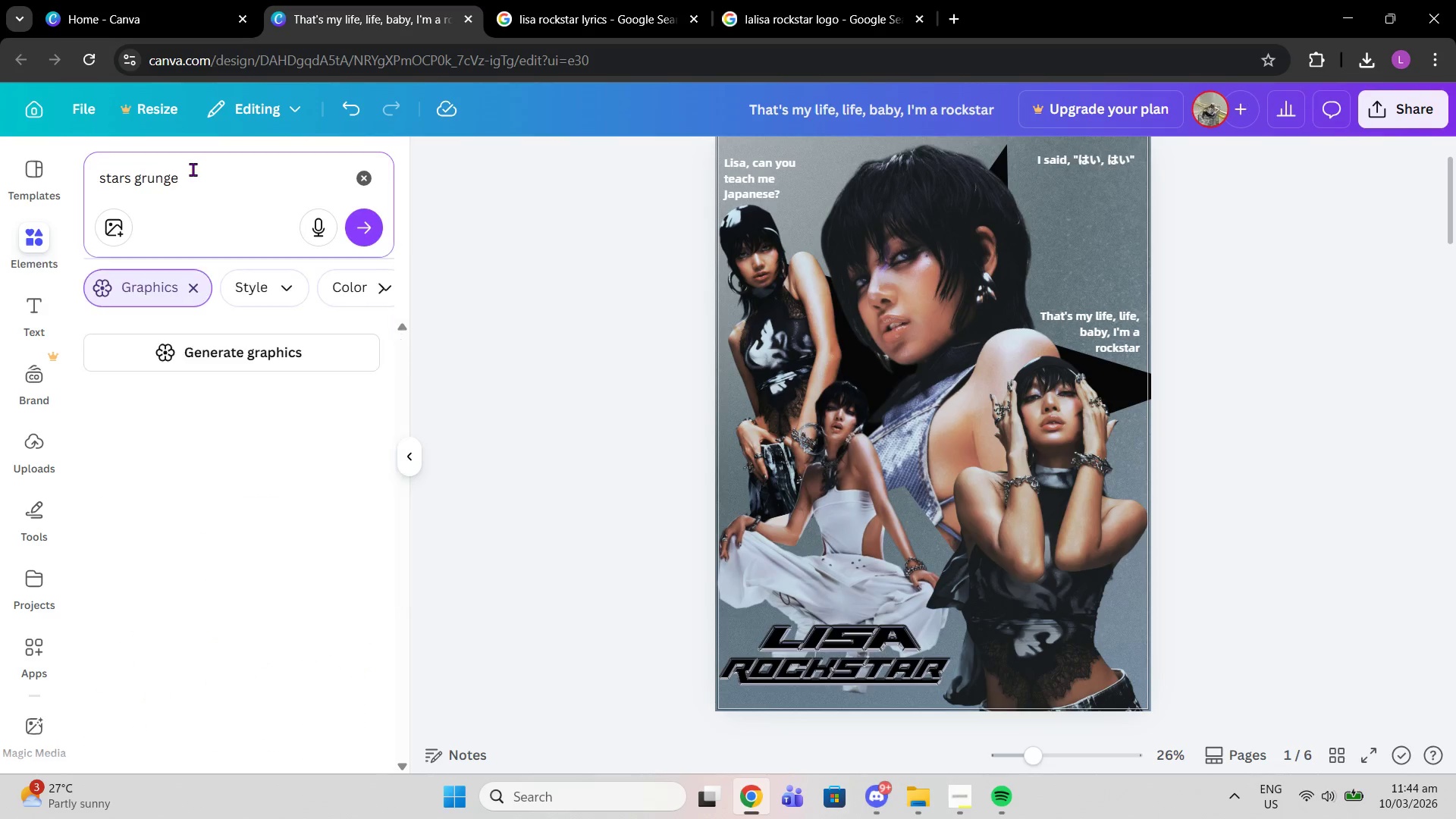 
key(Enter)
 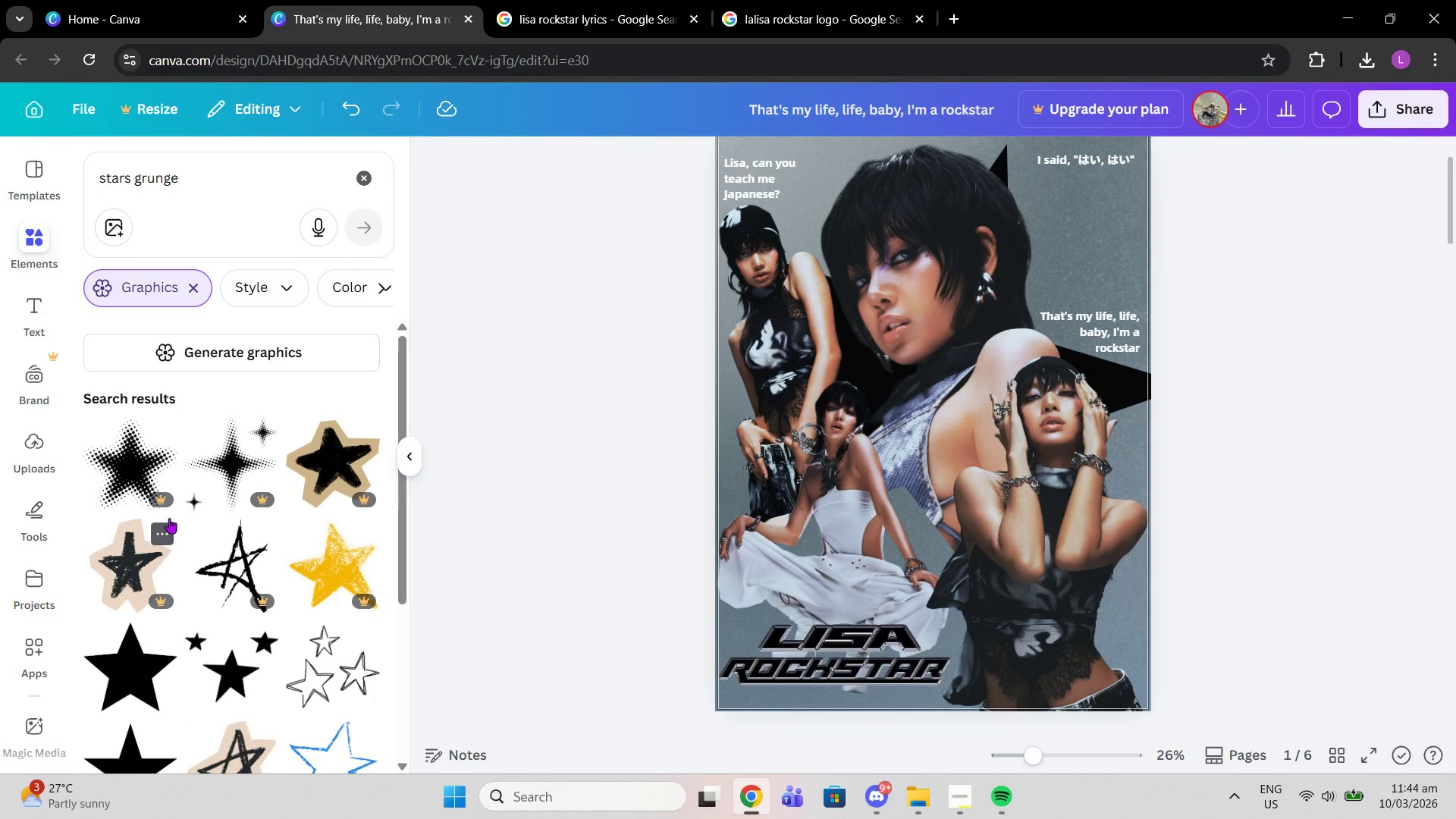 
scroll: coordinate [273, 539], scroll_direction: down, amount: 1.0
 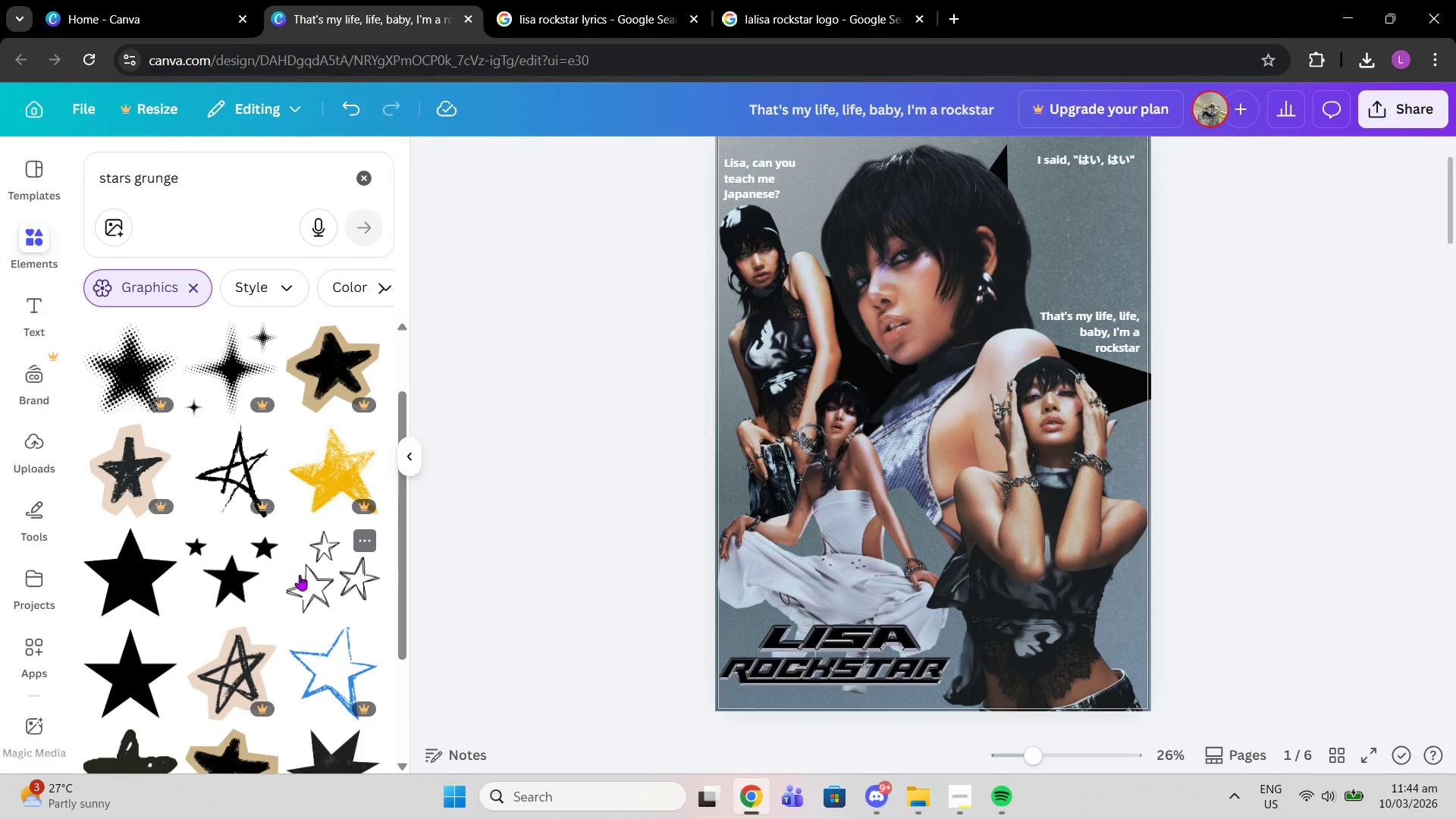 
left_click([300, 575])
 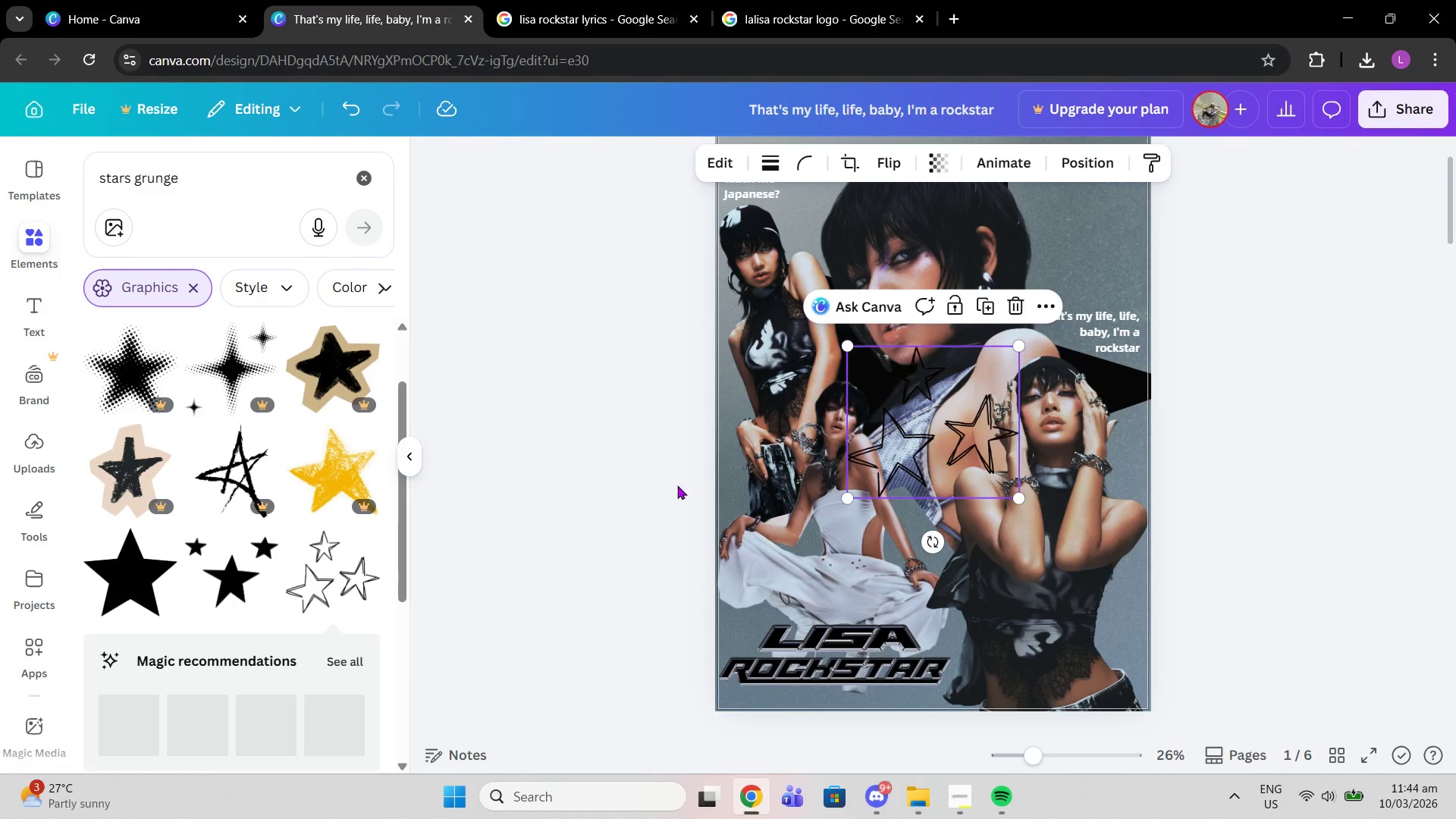 
scroll: coordinate [677, 488], scroll_direction: up, amount: 2.0
 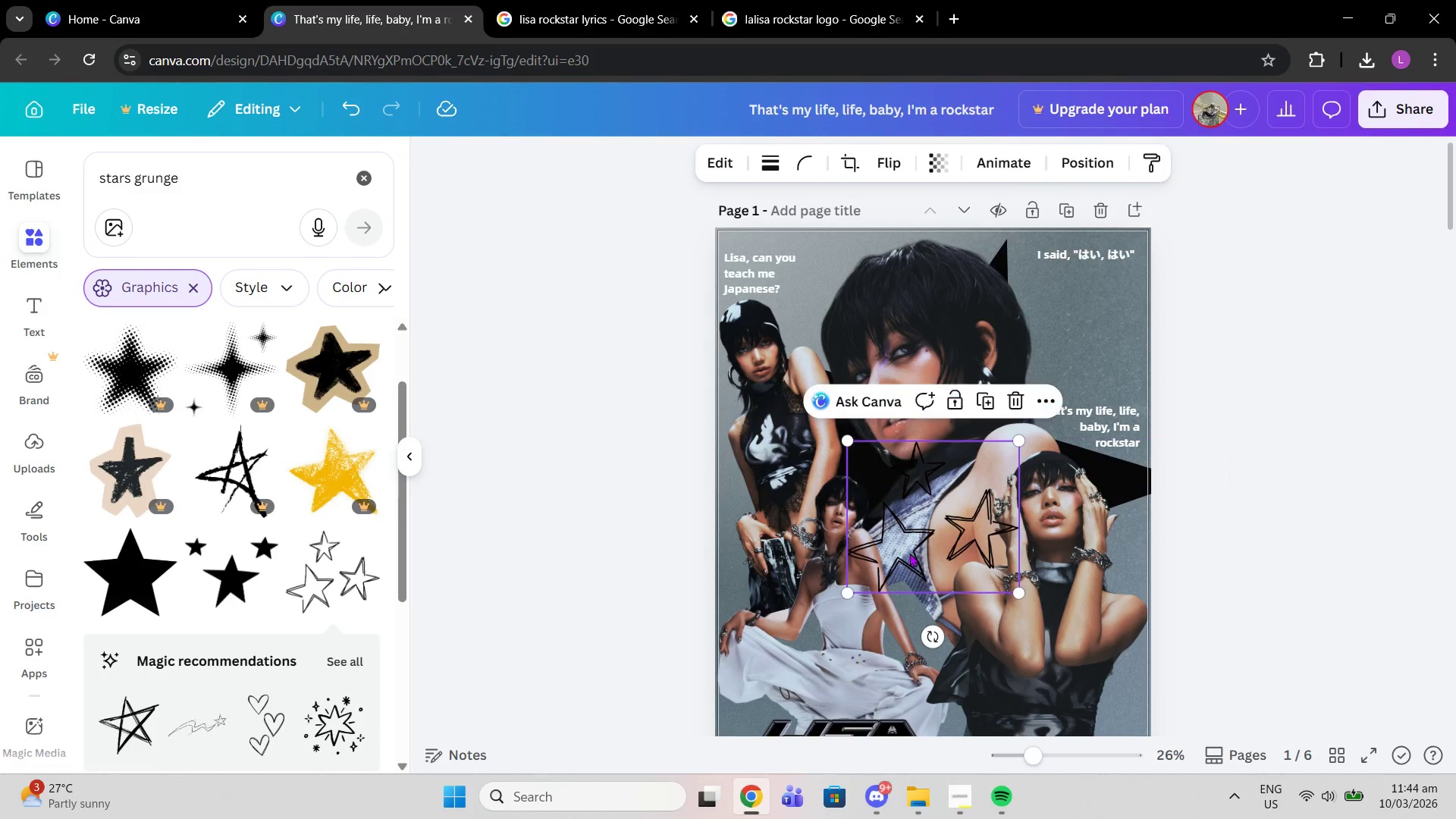 
left_click_drag(start_coordinate=[909, 553], to_coordinate=[1054, 347])
 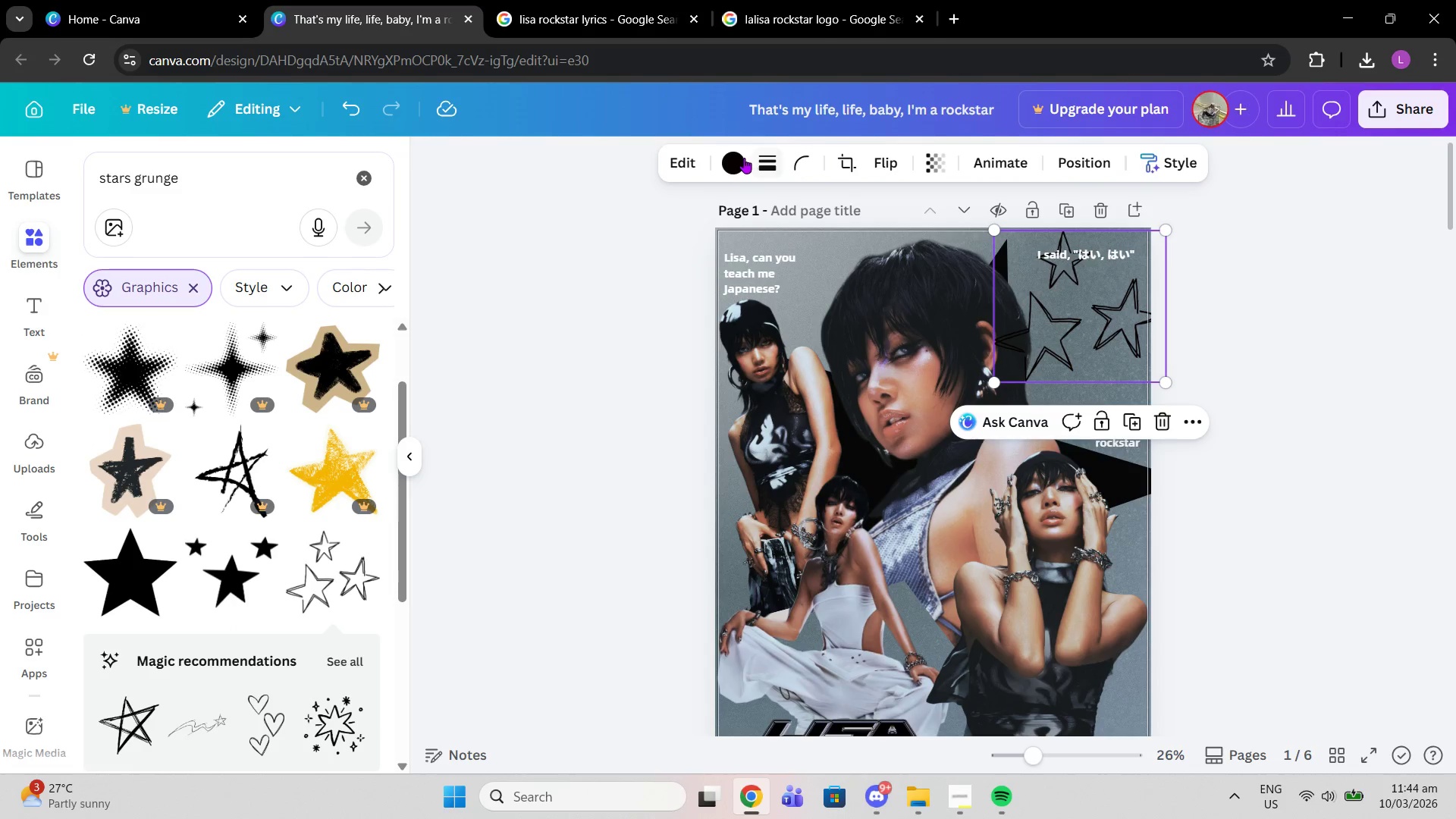 
left_click([744, 158])
 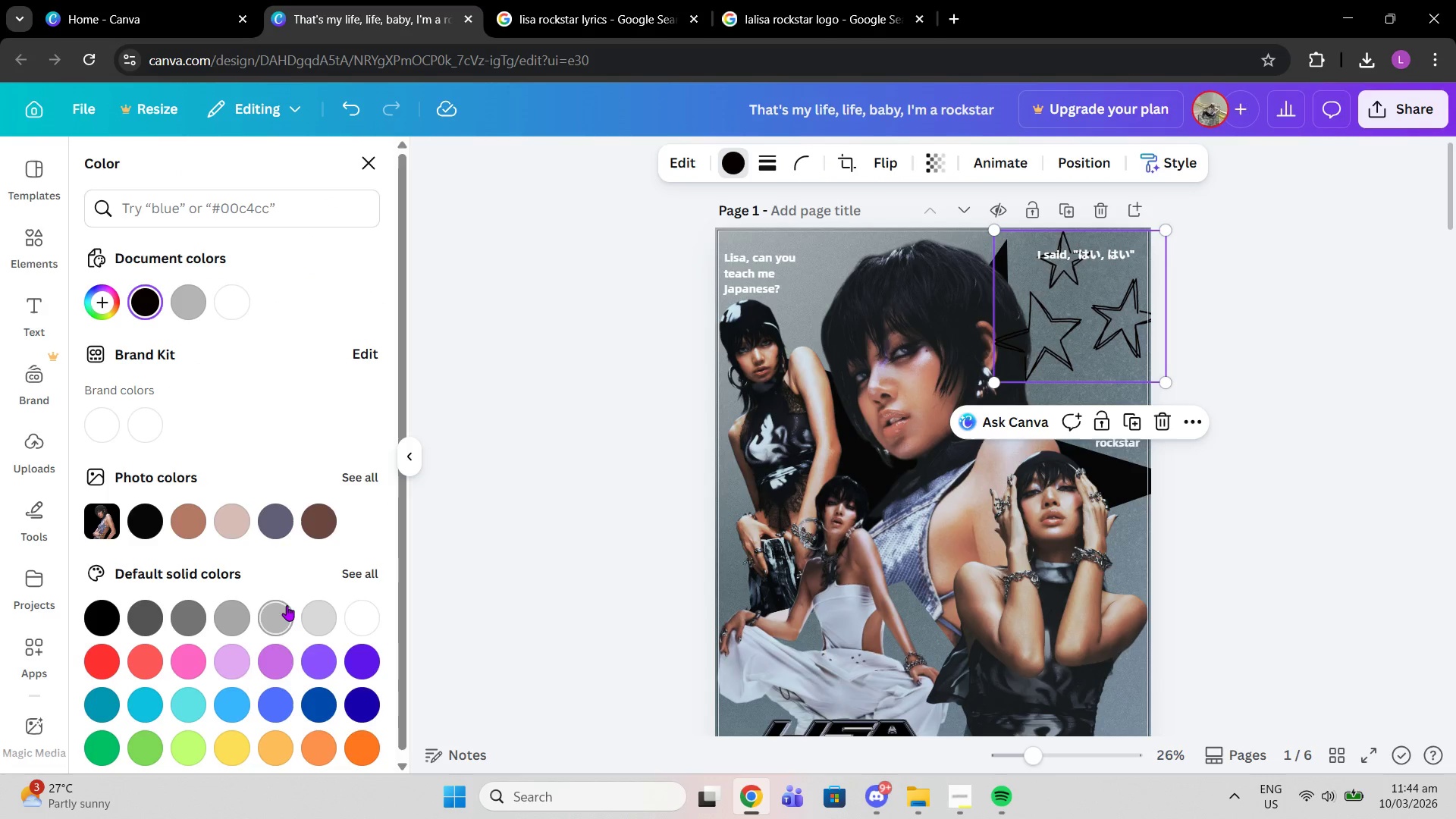 
left_click([279, 616])
 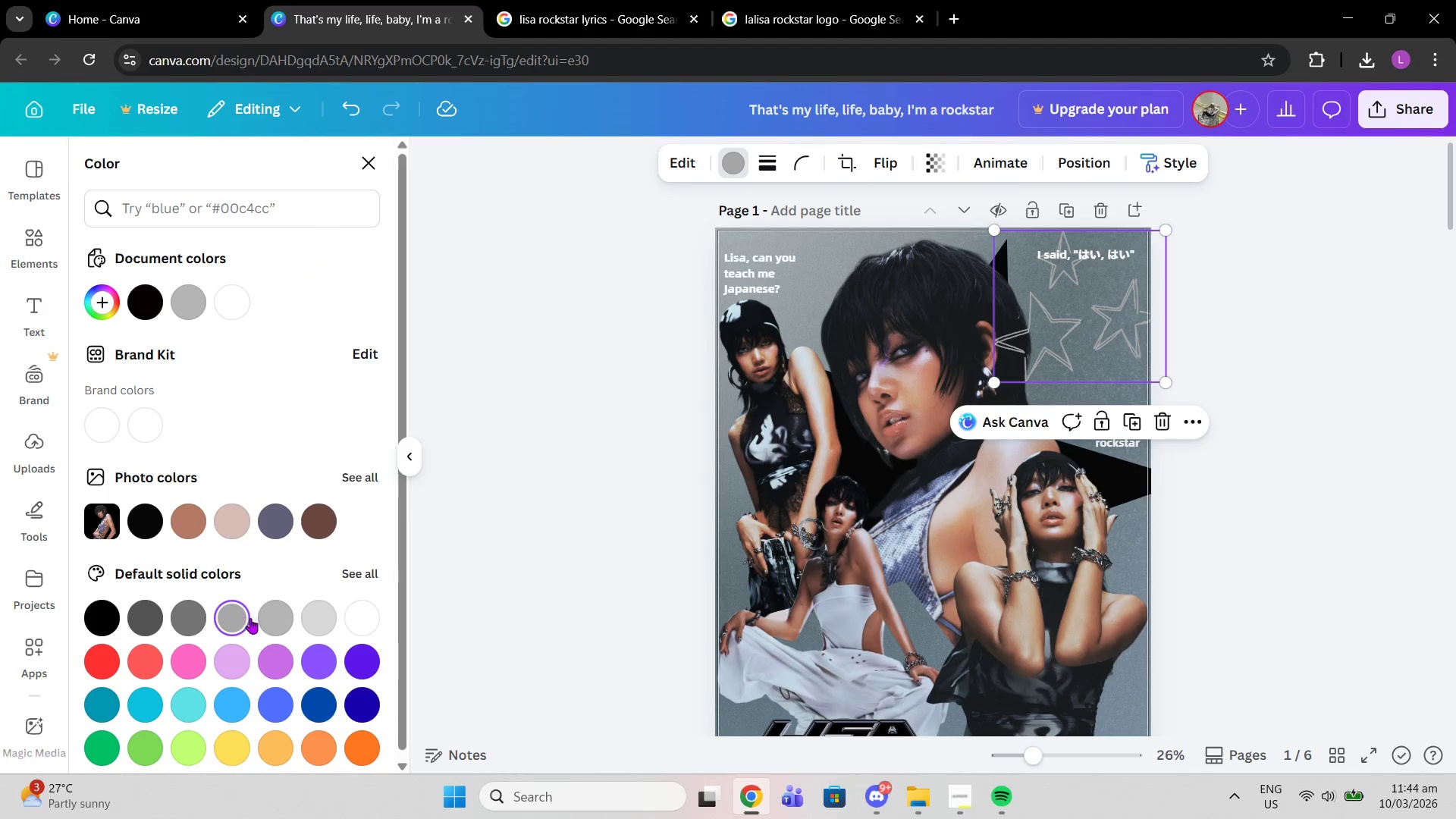 
left_click([312, 620])
 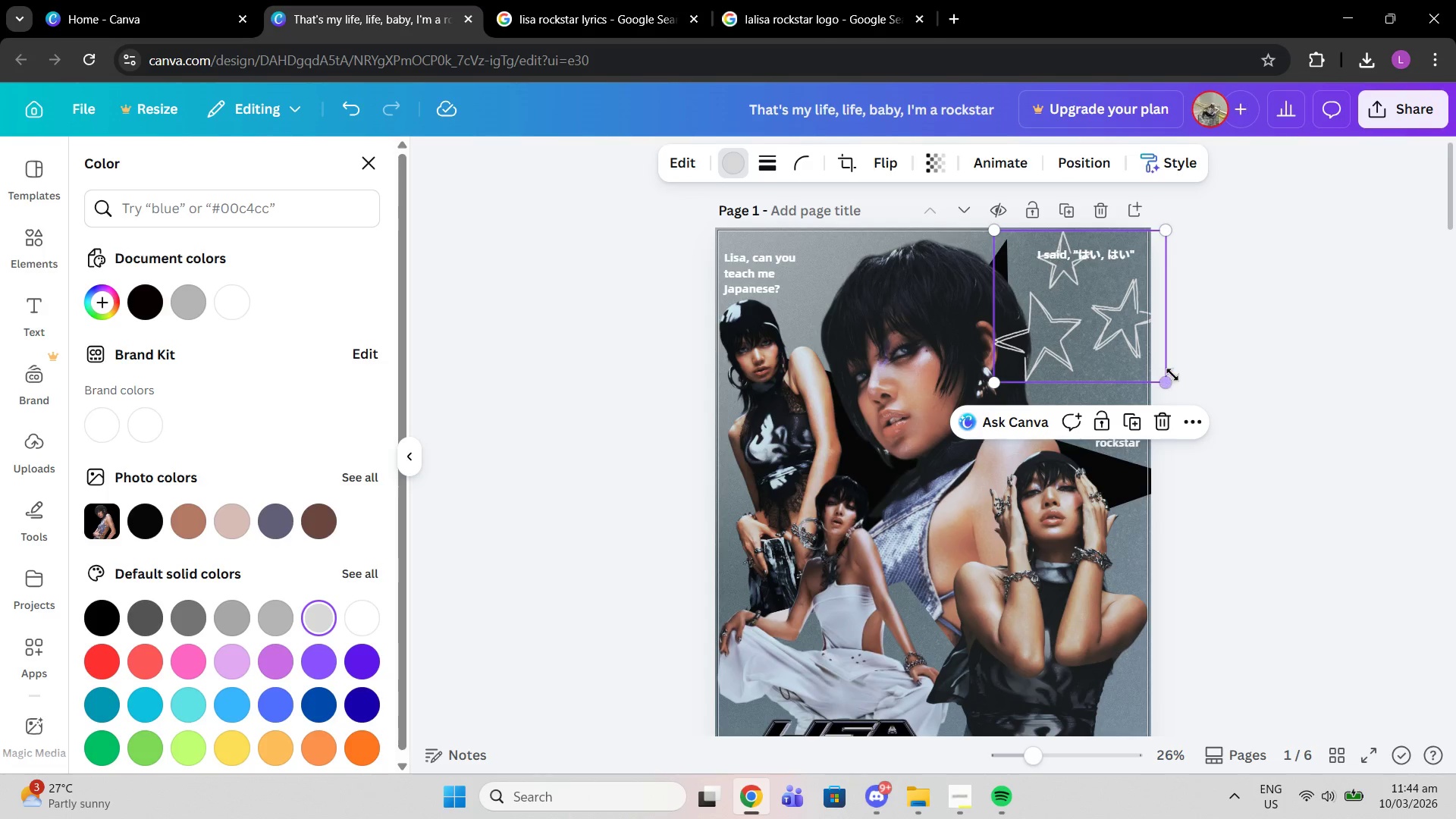 
left_click_drag(start_coordinate=[1165, 378], to_coordinate=[1099, 329])
 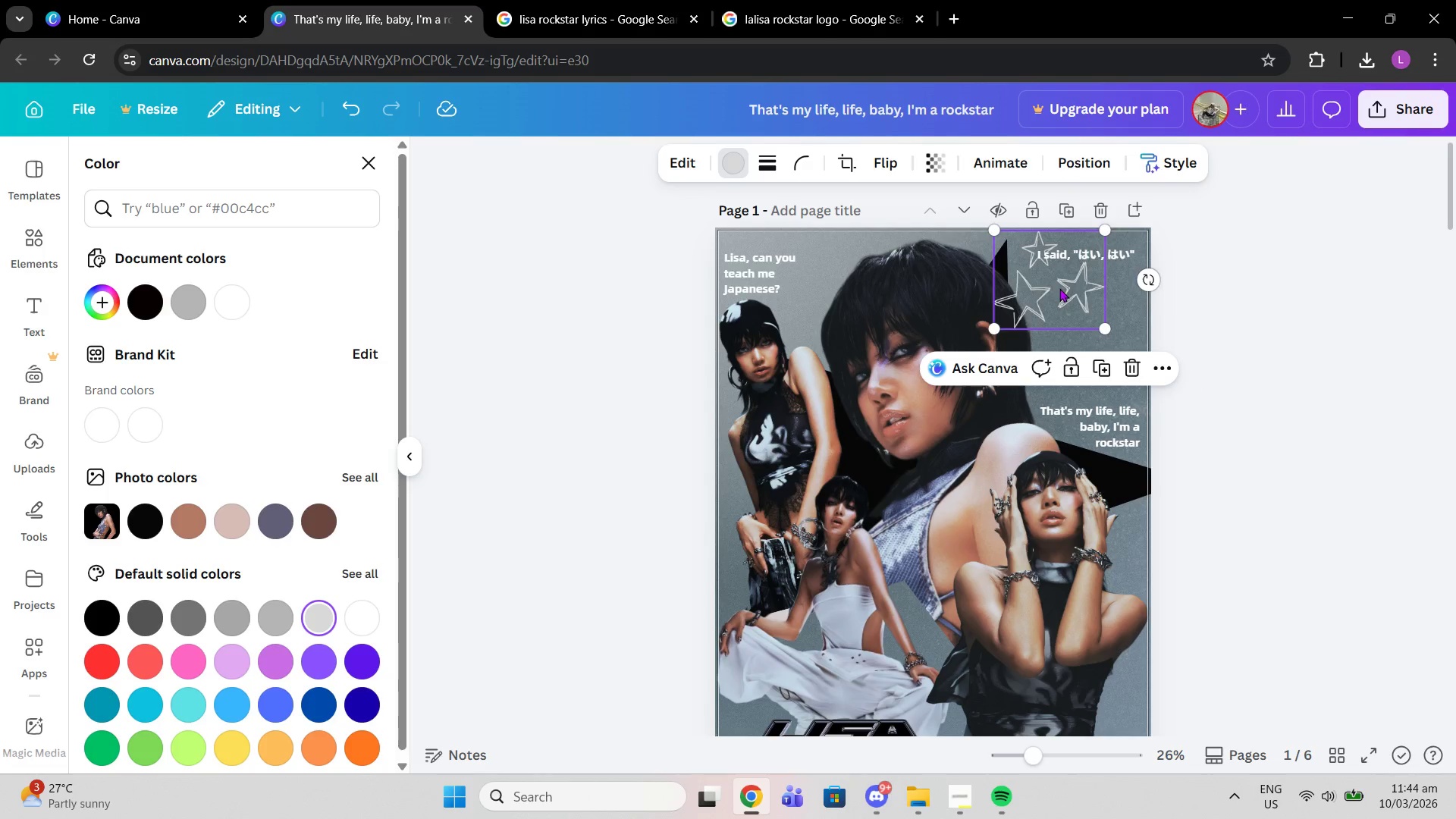 
left_click_drag(start_coordinate=[1059, 287], to_coordinate=[1090, 328])
 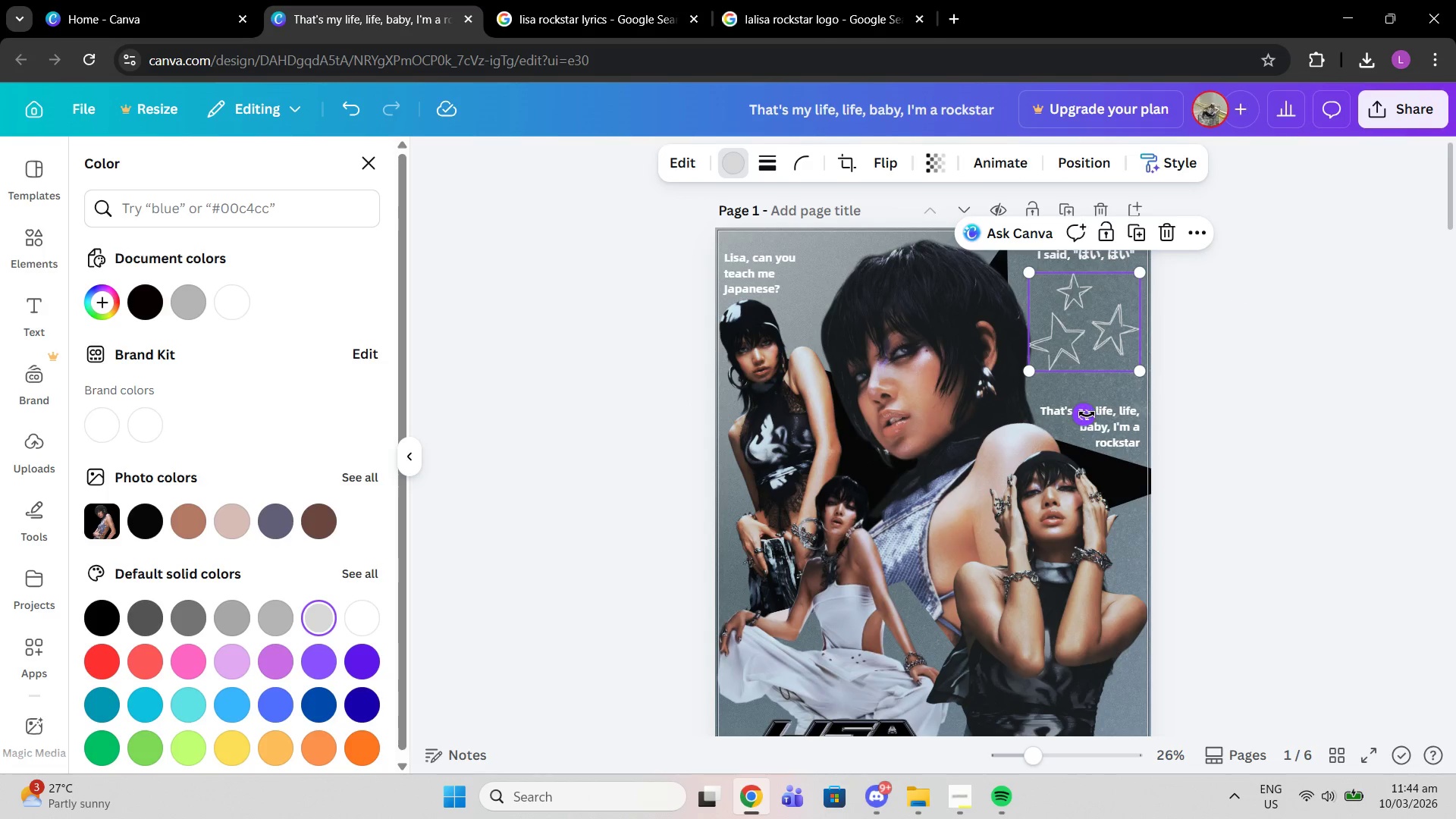 
left_click_drag(start_coordinate=[1086, 414], to_coordinate=[1043, 411])
 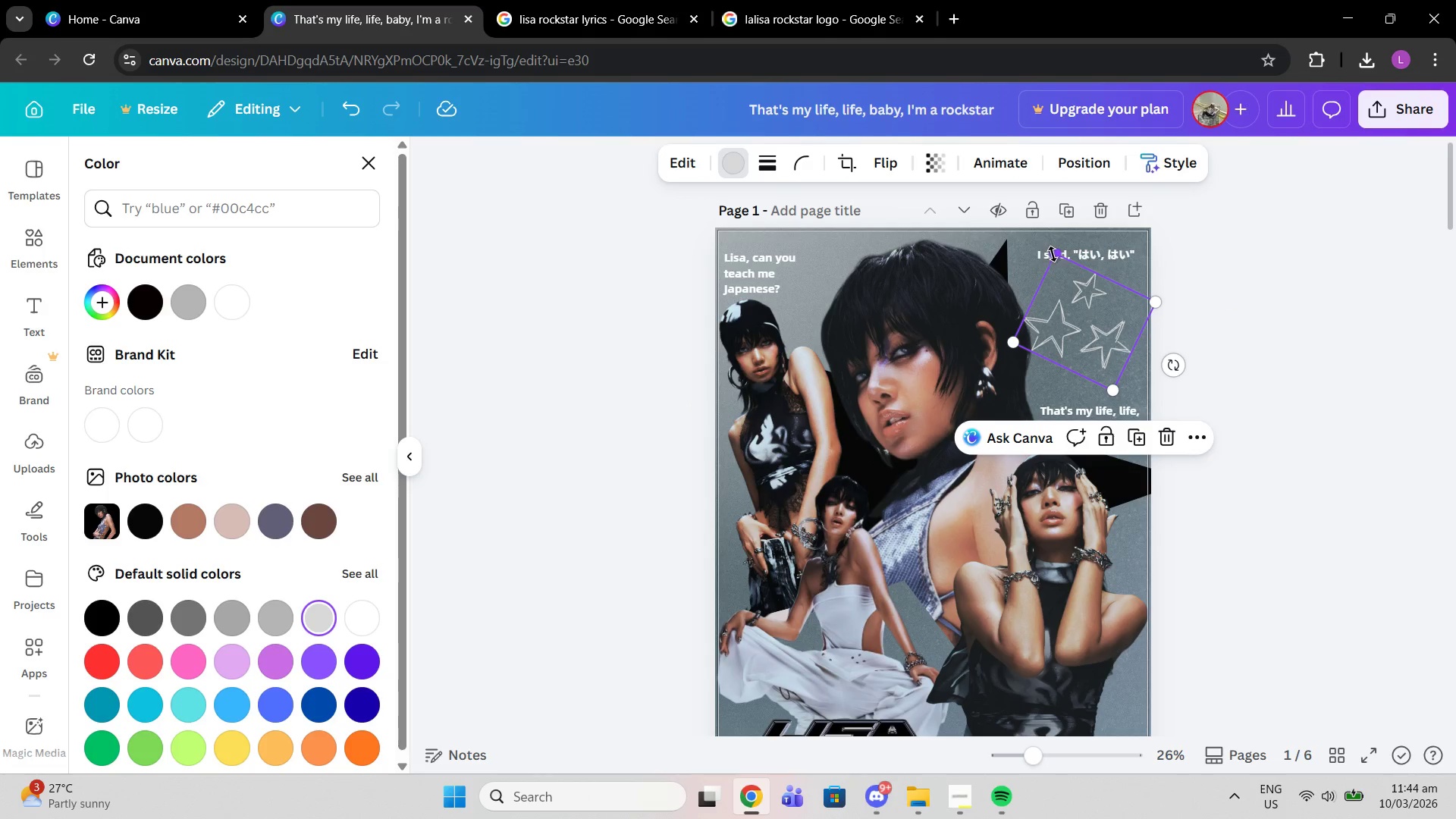 
left_click_drag(start_coordinate=[1053, 254], to_coordinate=[1030, 234])
 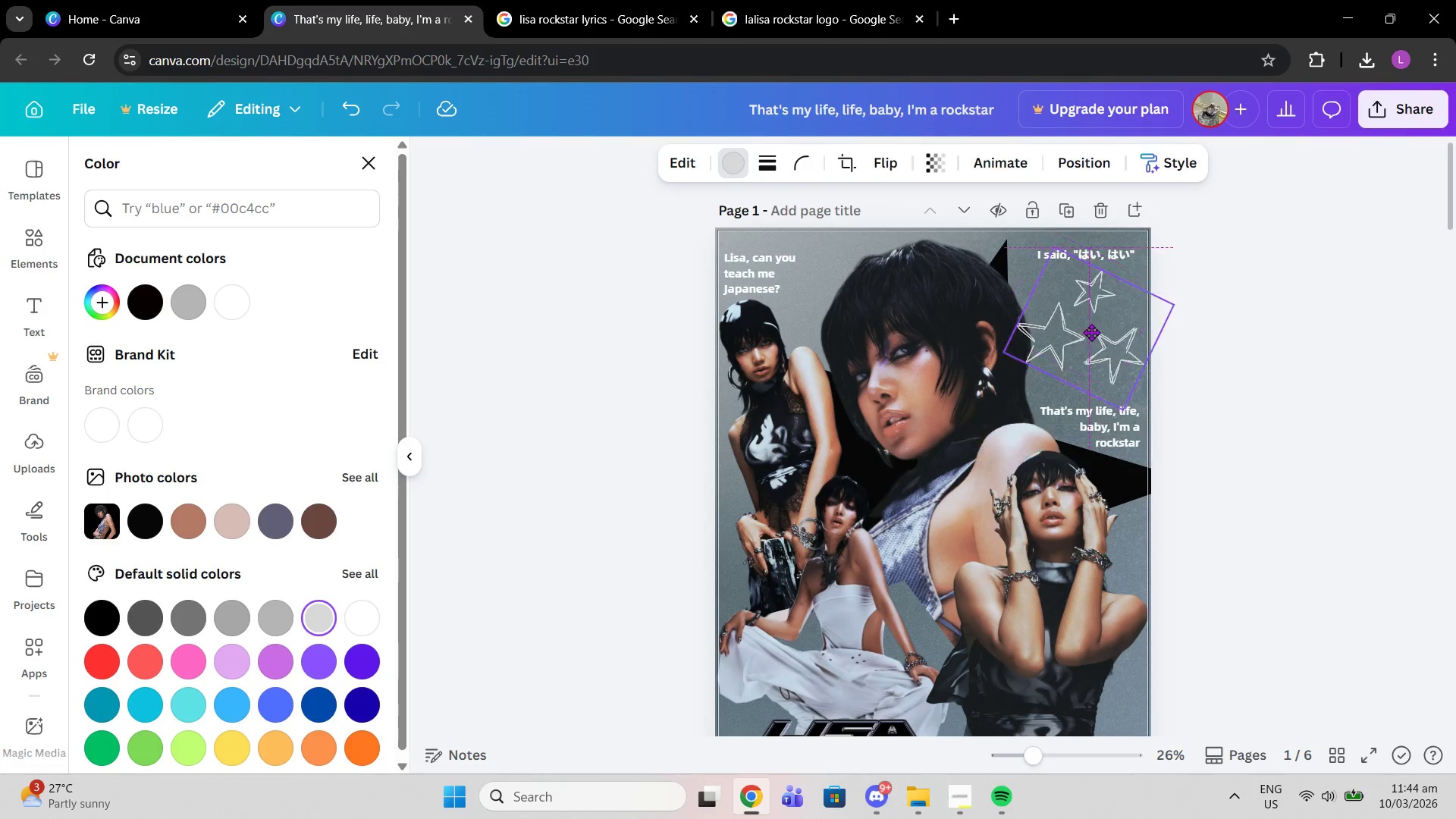 
left_click_drag(start_coordinate=[1076, 297], to_coordinate=[1087, 317])
 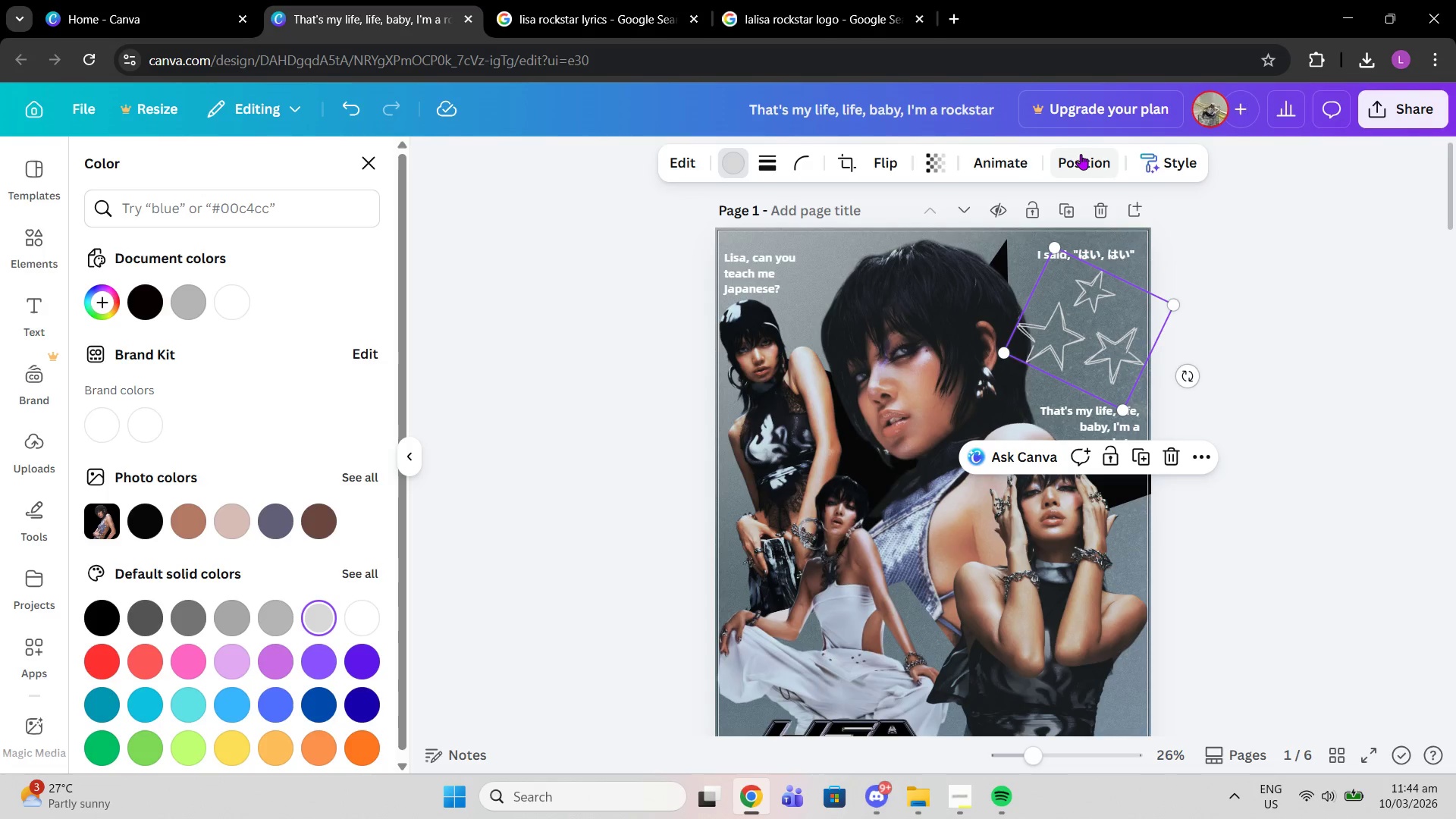 
left_click([1081, 154])
 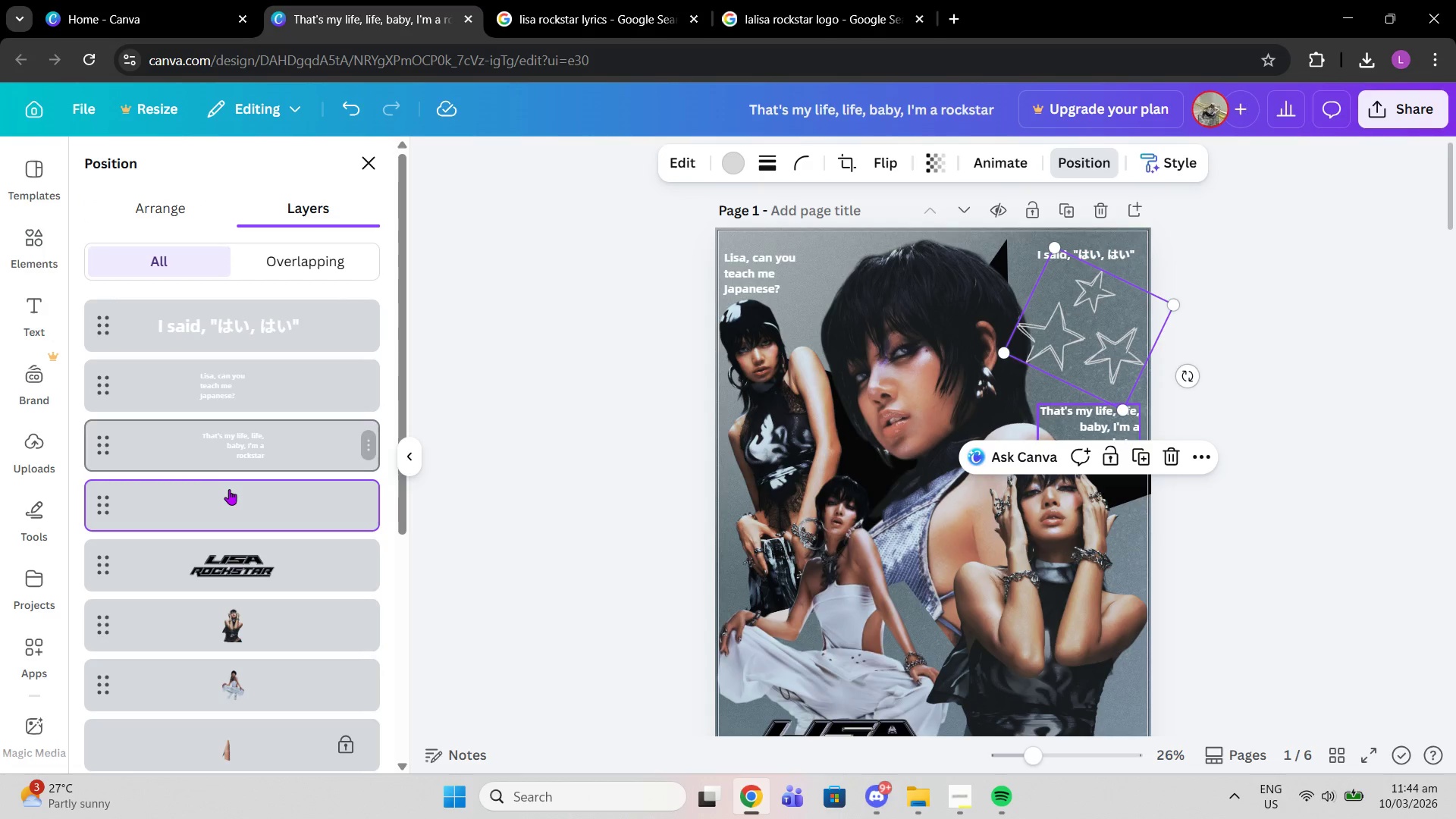 
left_click_drag(start_coordinate=[228, 495], to_coordinate=[226, 573])
 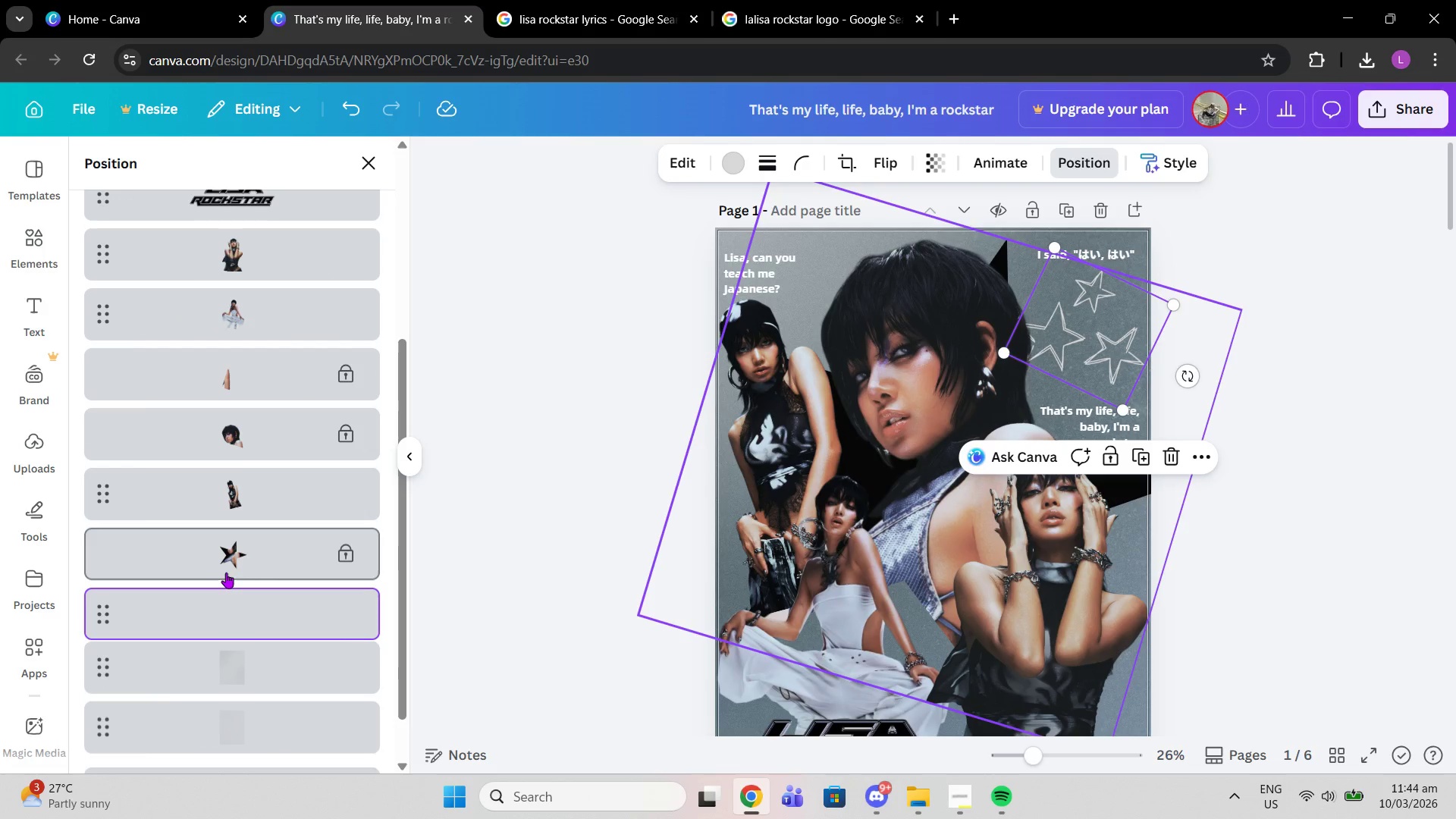 
scroll: coordinate [243, 579], scroll_direction: down, amount: 2.0
 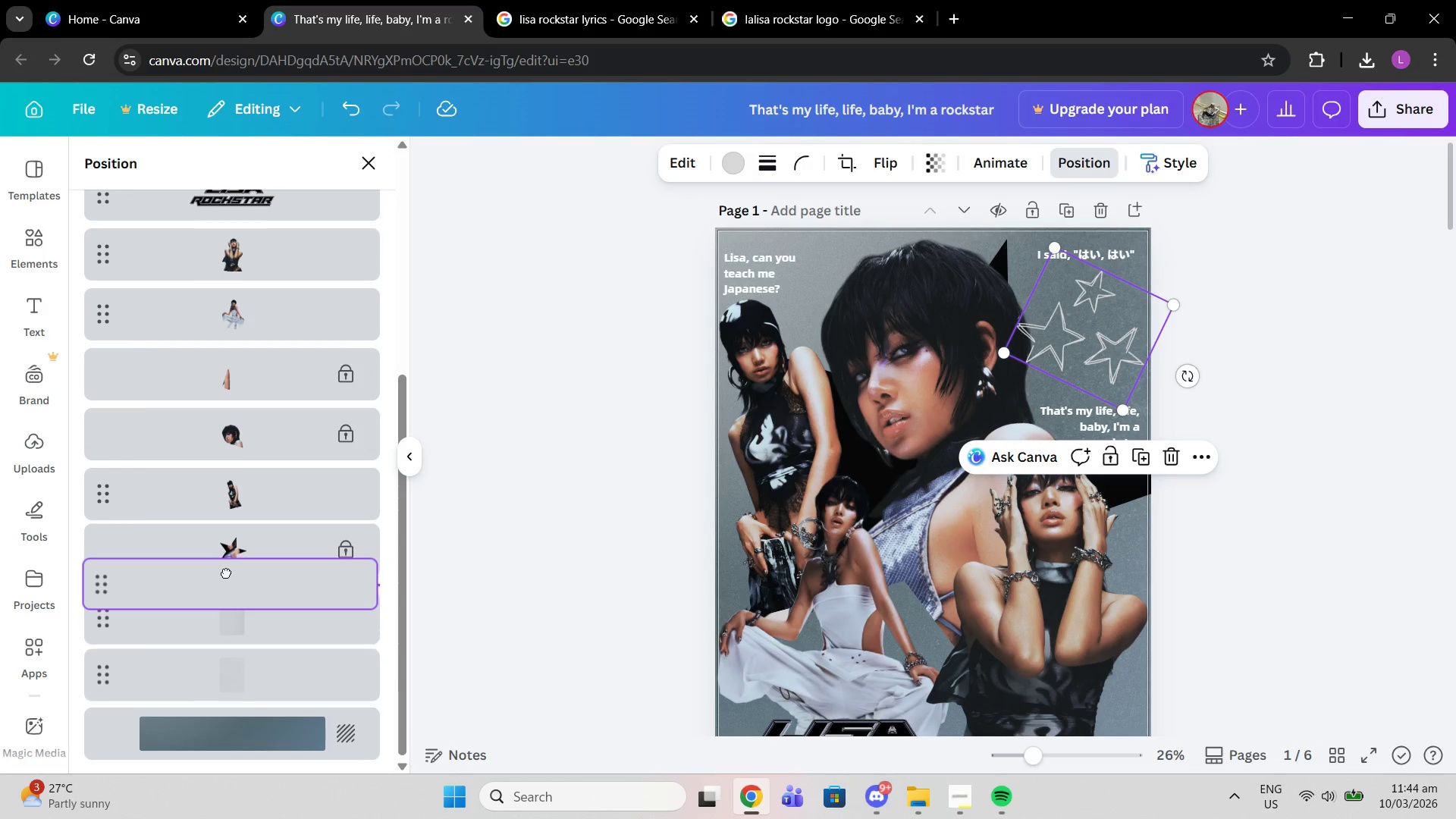 
left_click([504, 451])
 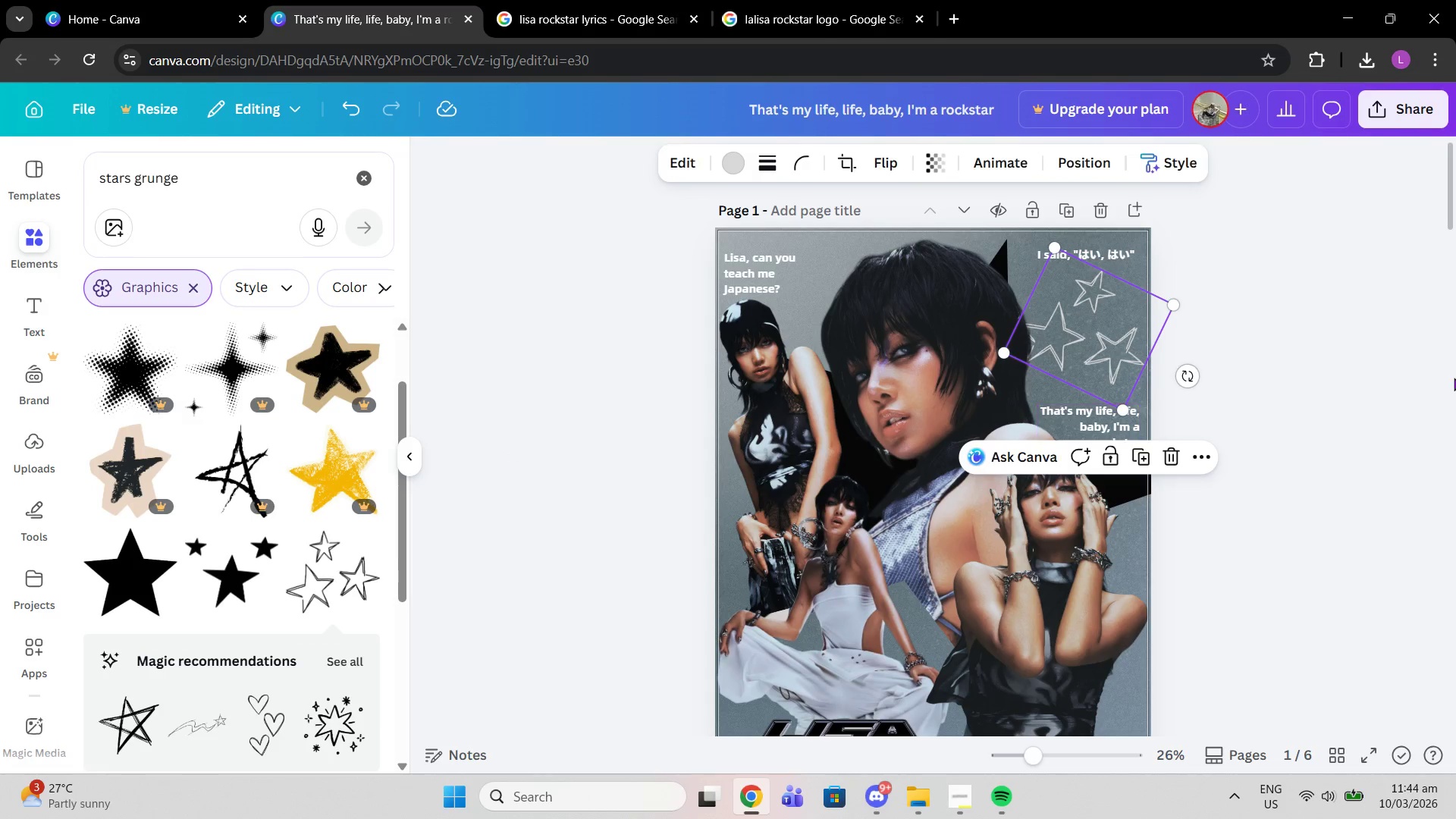 
left_click([1454, 378])
 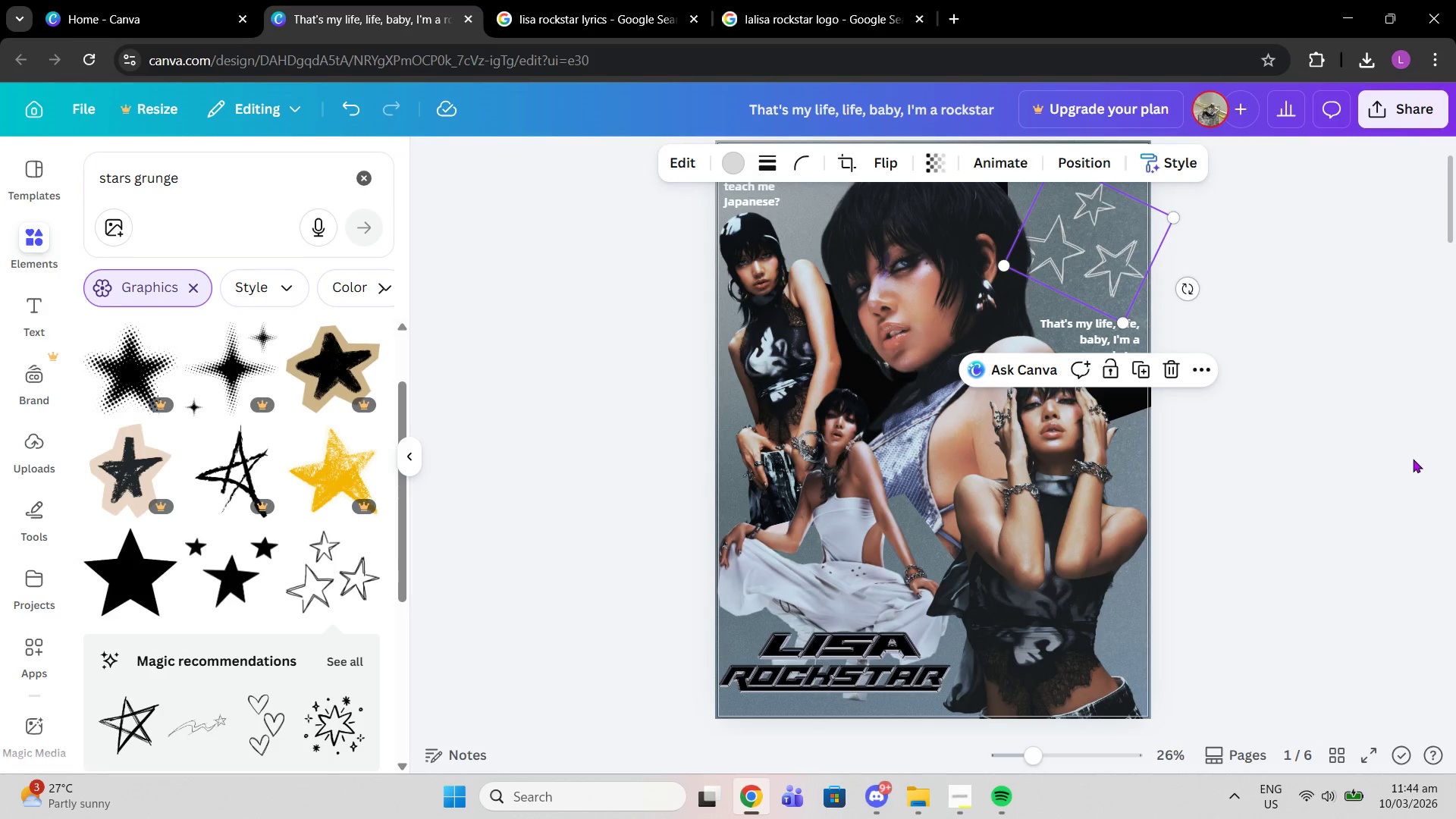 
left_click([1413, 459])
 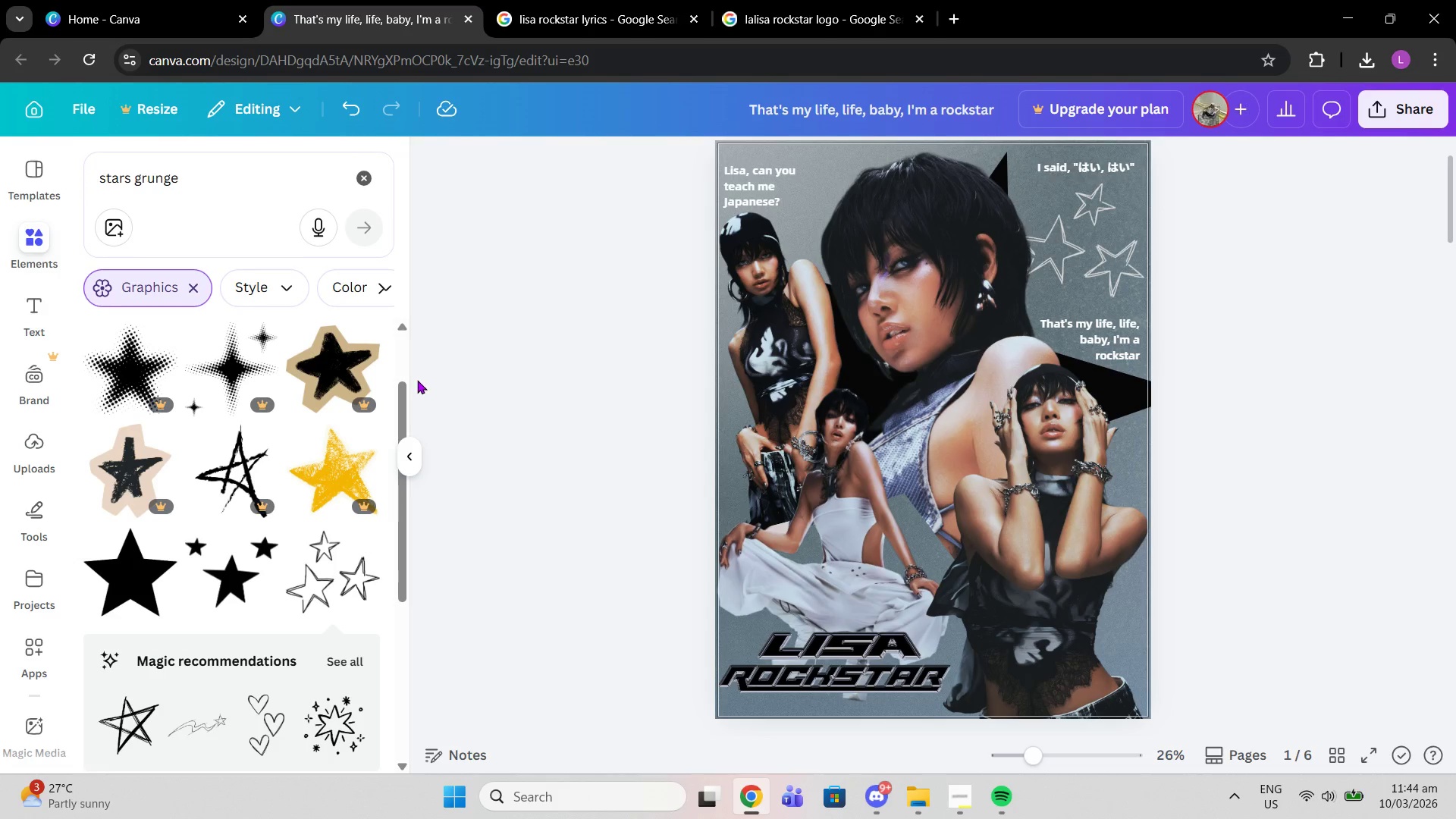 
scroll: coordinate [534, 357], scroll_direction: down, amount: 5.0
 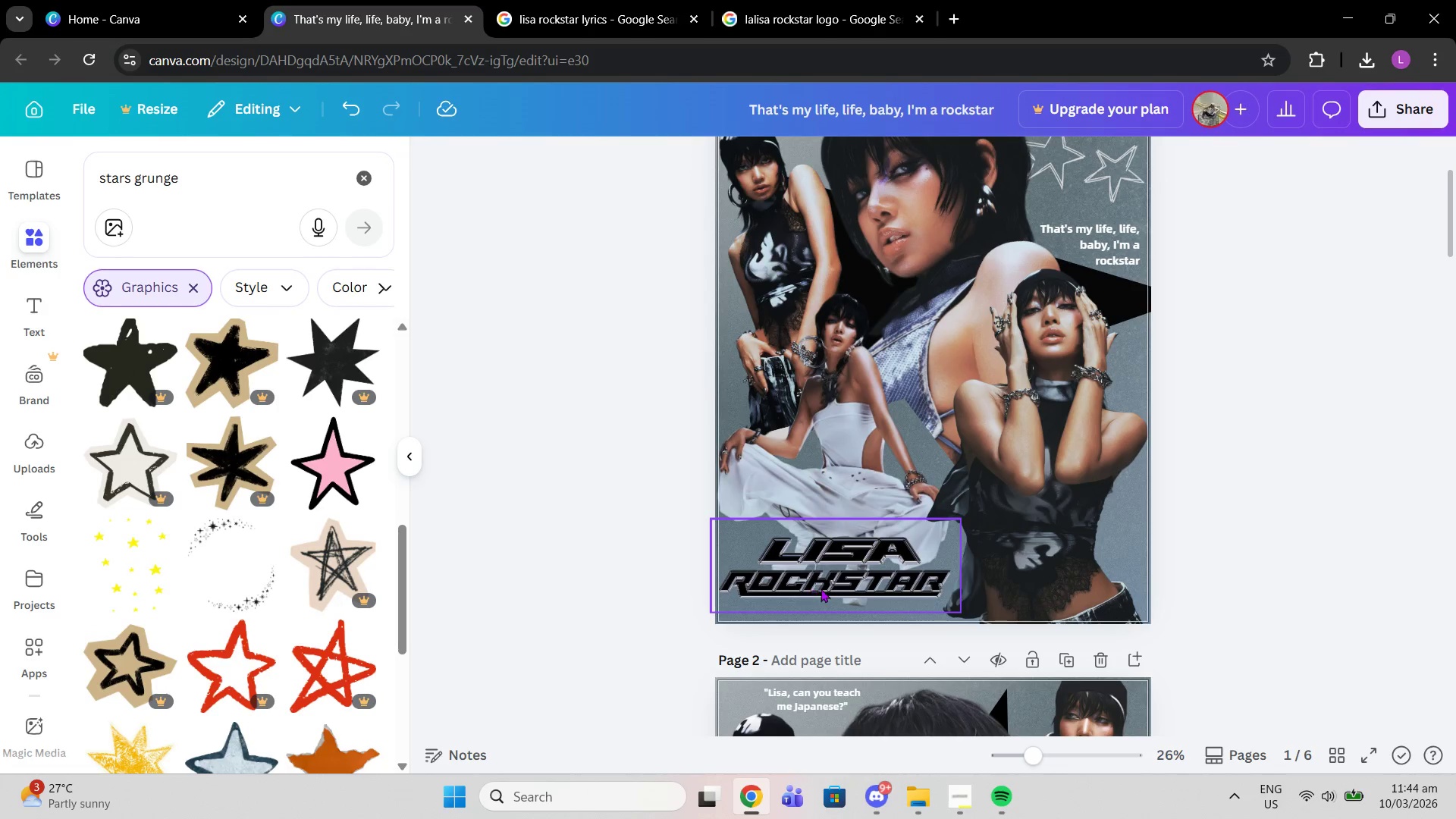 
left_click_drag(start_coordinate=[826, 589], to_coordinate=[826, 598])
 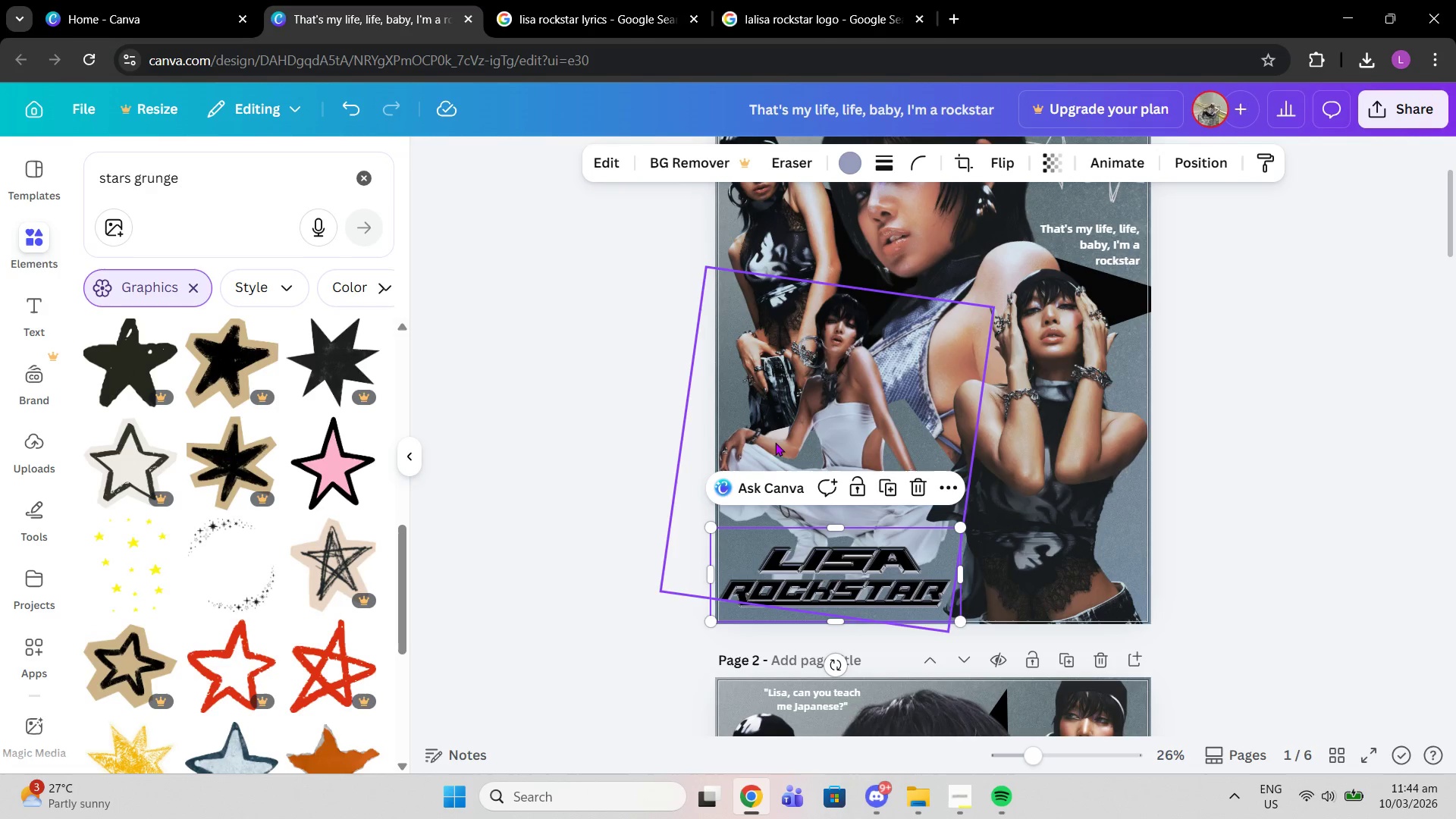 
scroll: coordinate [193, 522], scroll_direction: down, amount: 1.0
 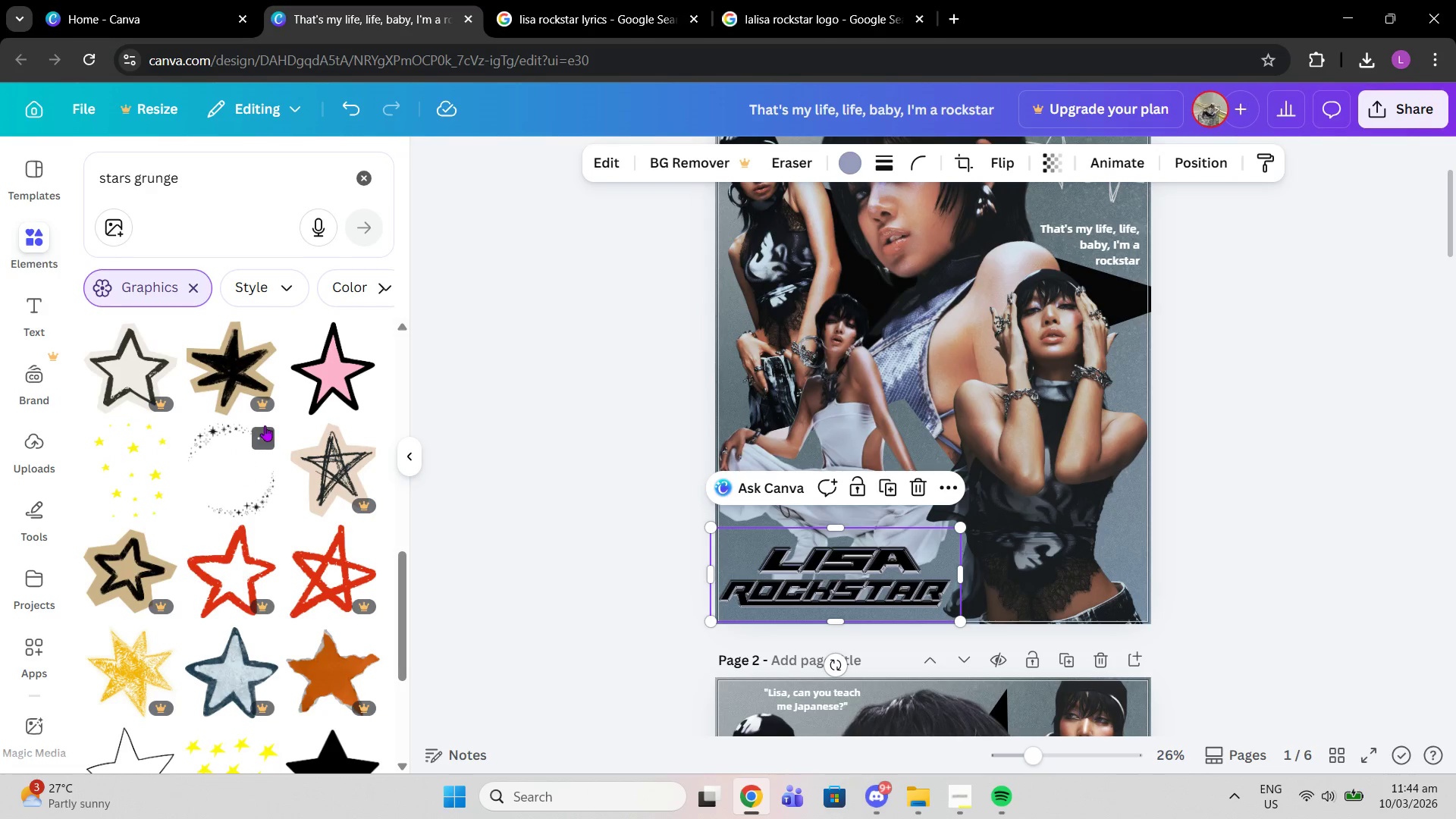 
scroll: coordinate [338, 413], scroll_direction: up, amount: 6.0
 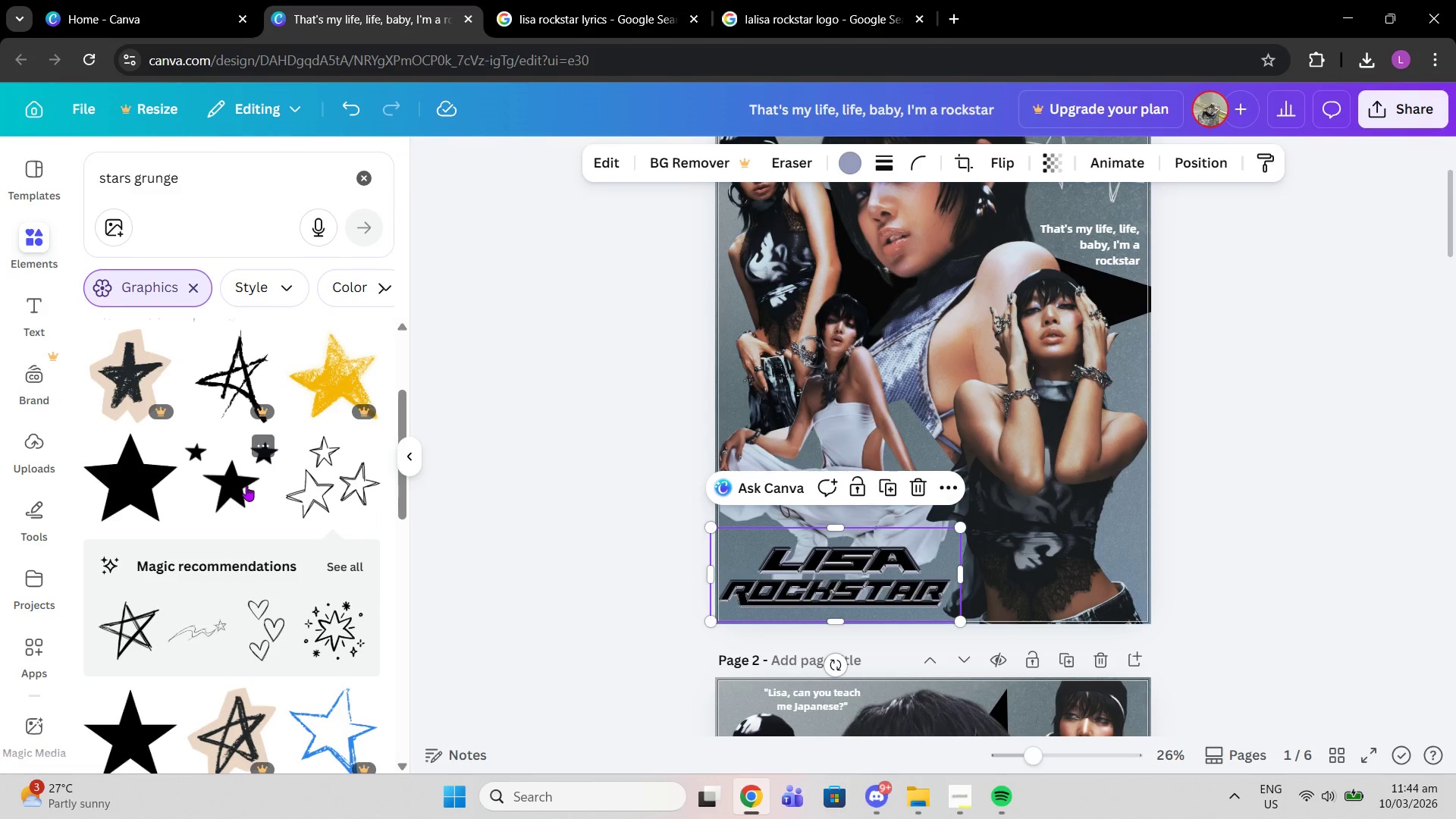 
left_click([246, 485])
 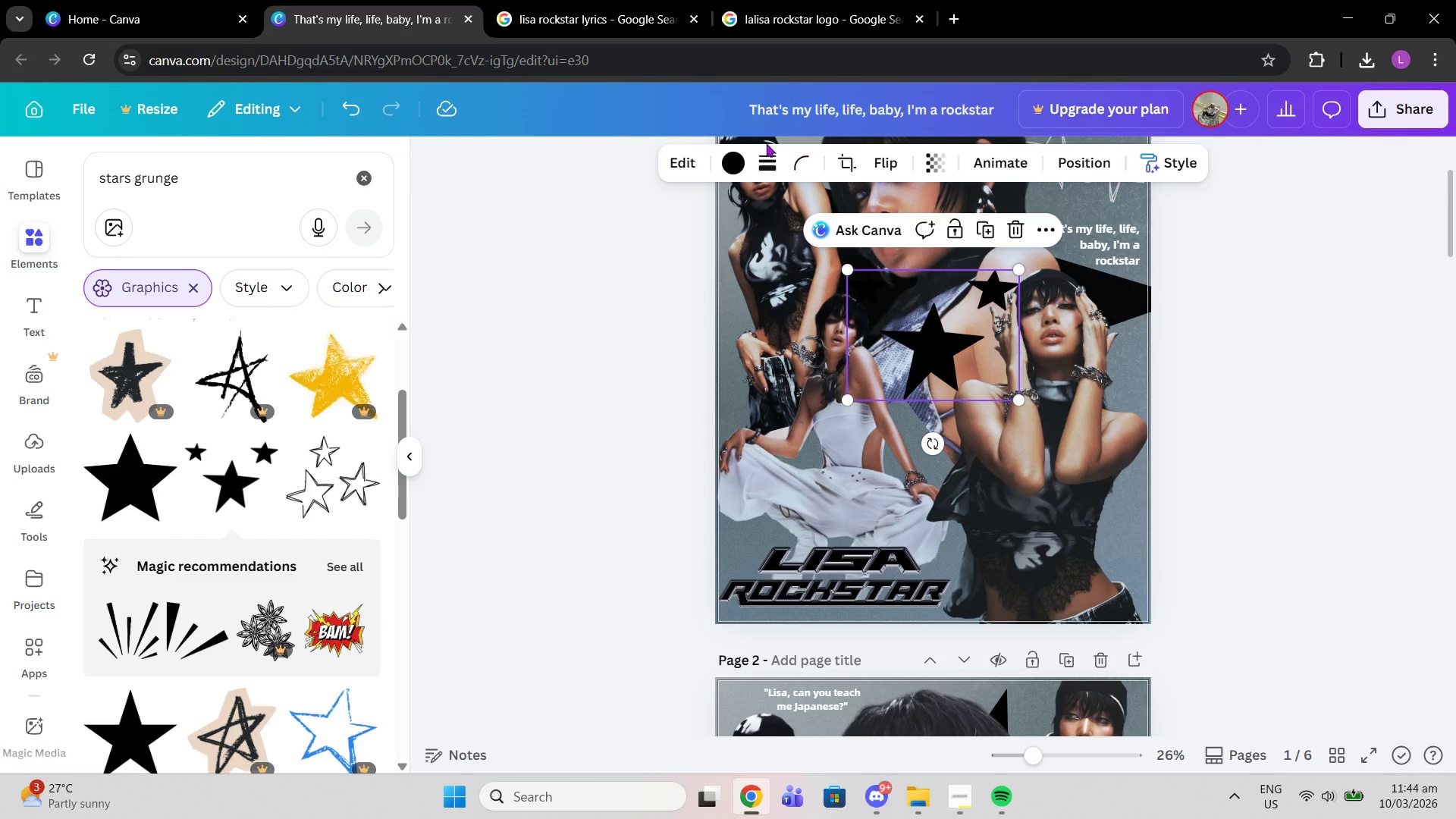 
left_click([733, 158])
 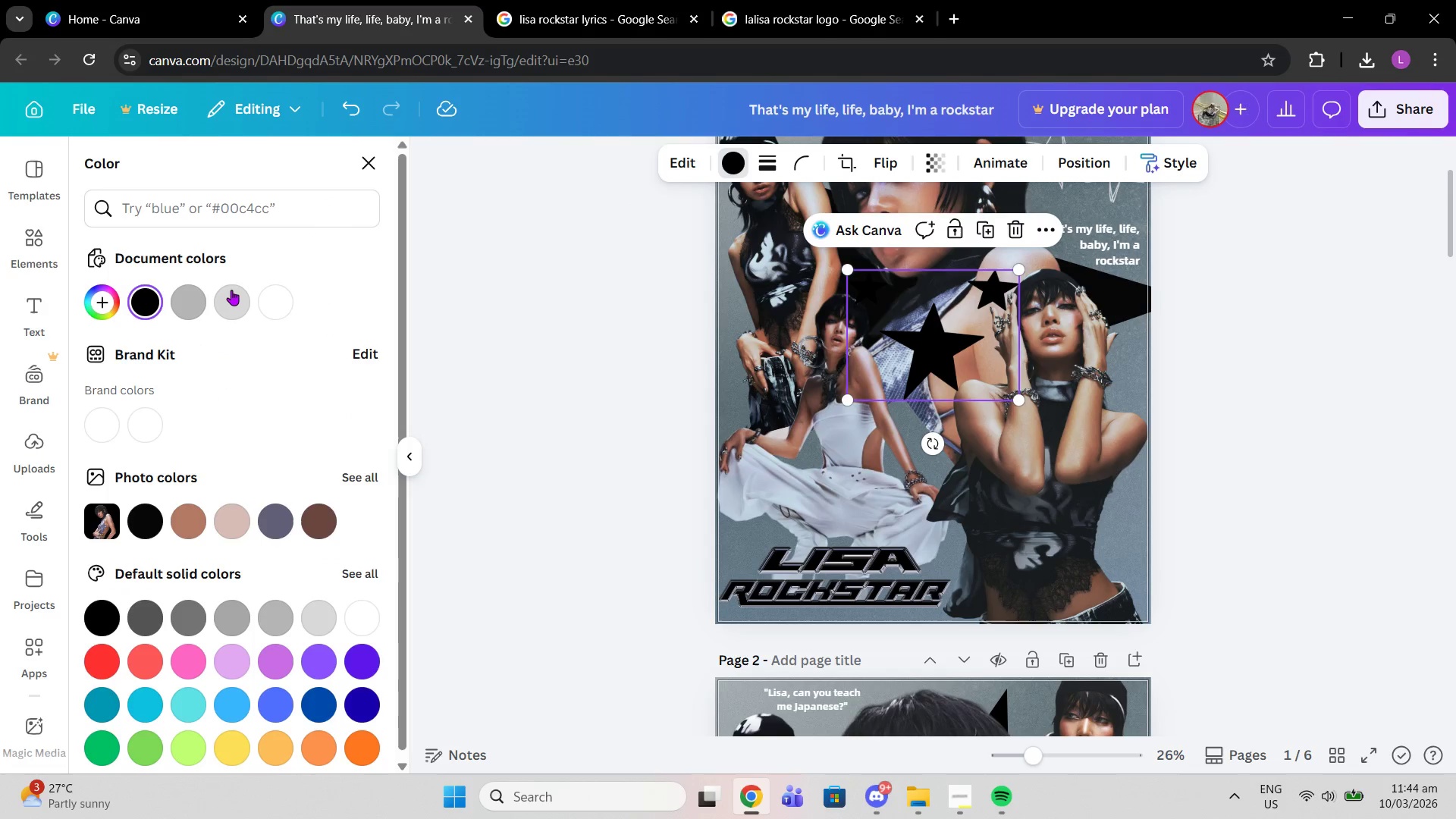 
left_click([230, 290])
 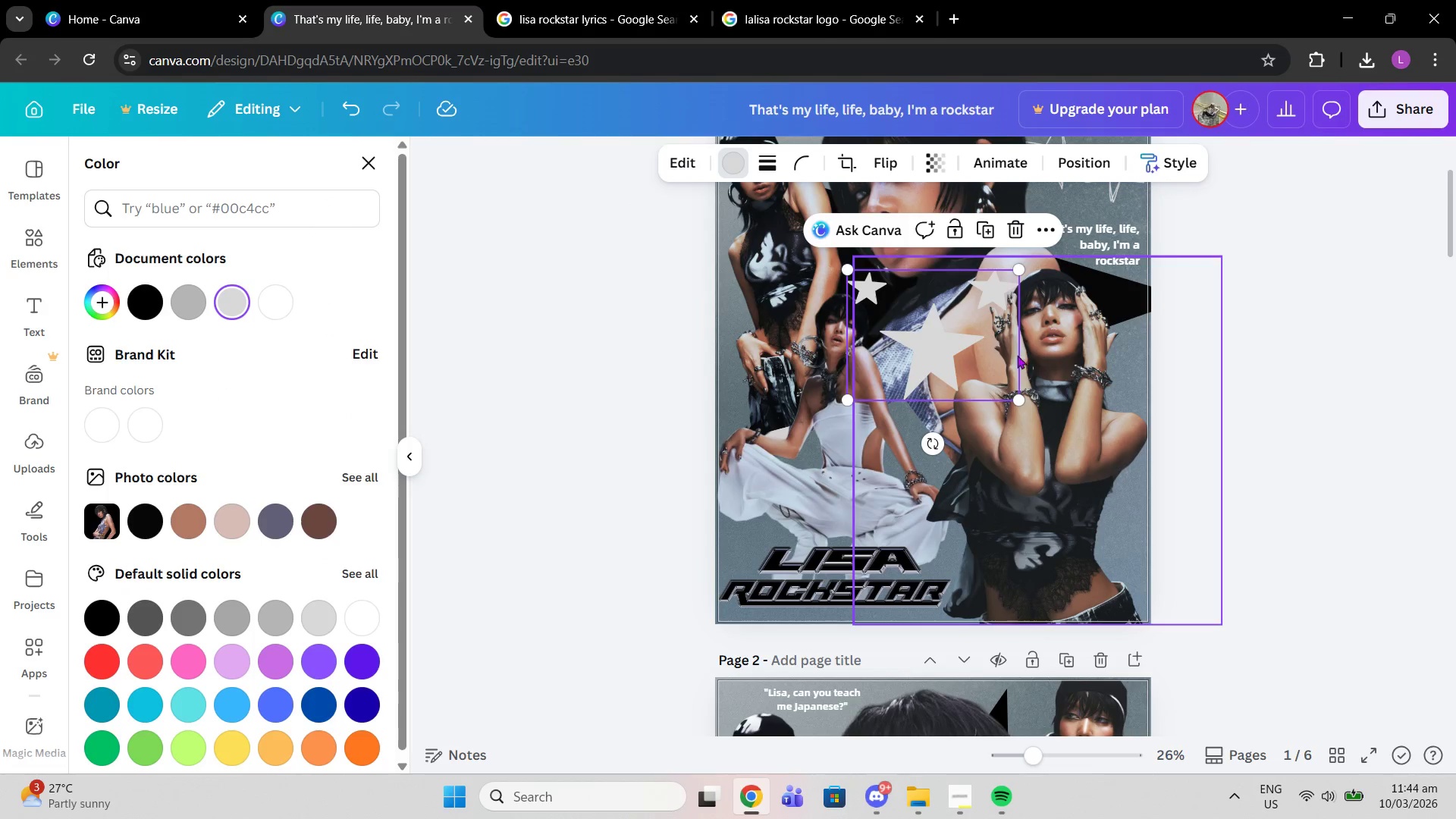 
left_click_drag(start_coordinate=[943, 343], to_coordinate=[873, 507])
 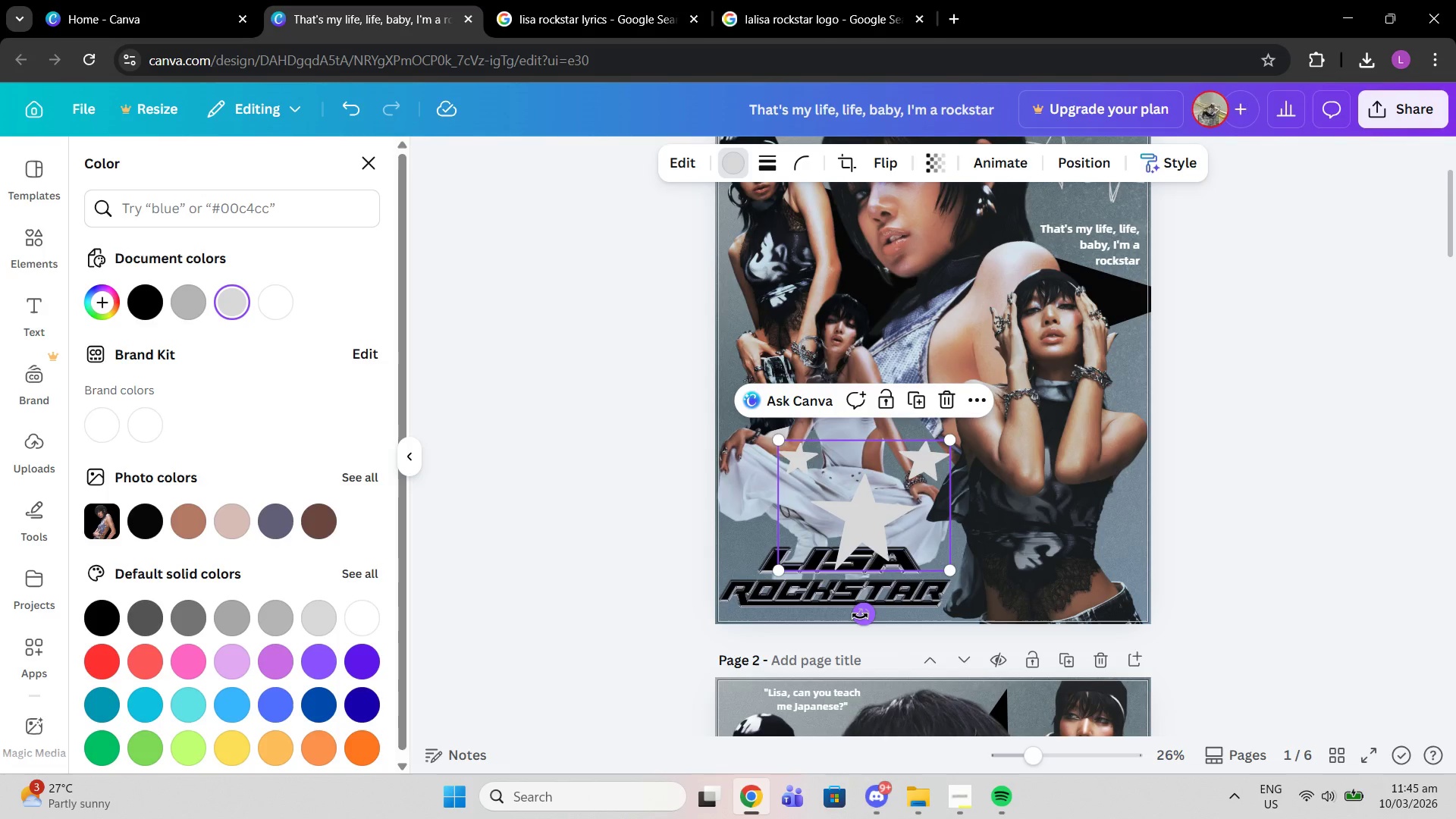 
left_click_drag(start_coordinate=[860, 616], to_coordinate=[912, 596])
 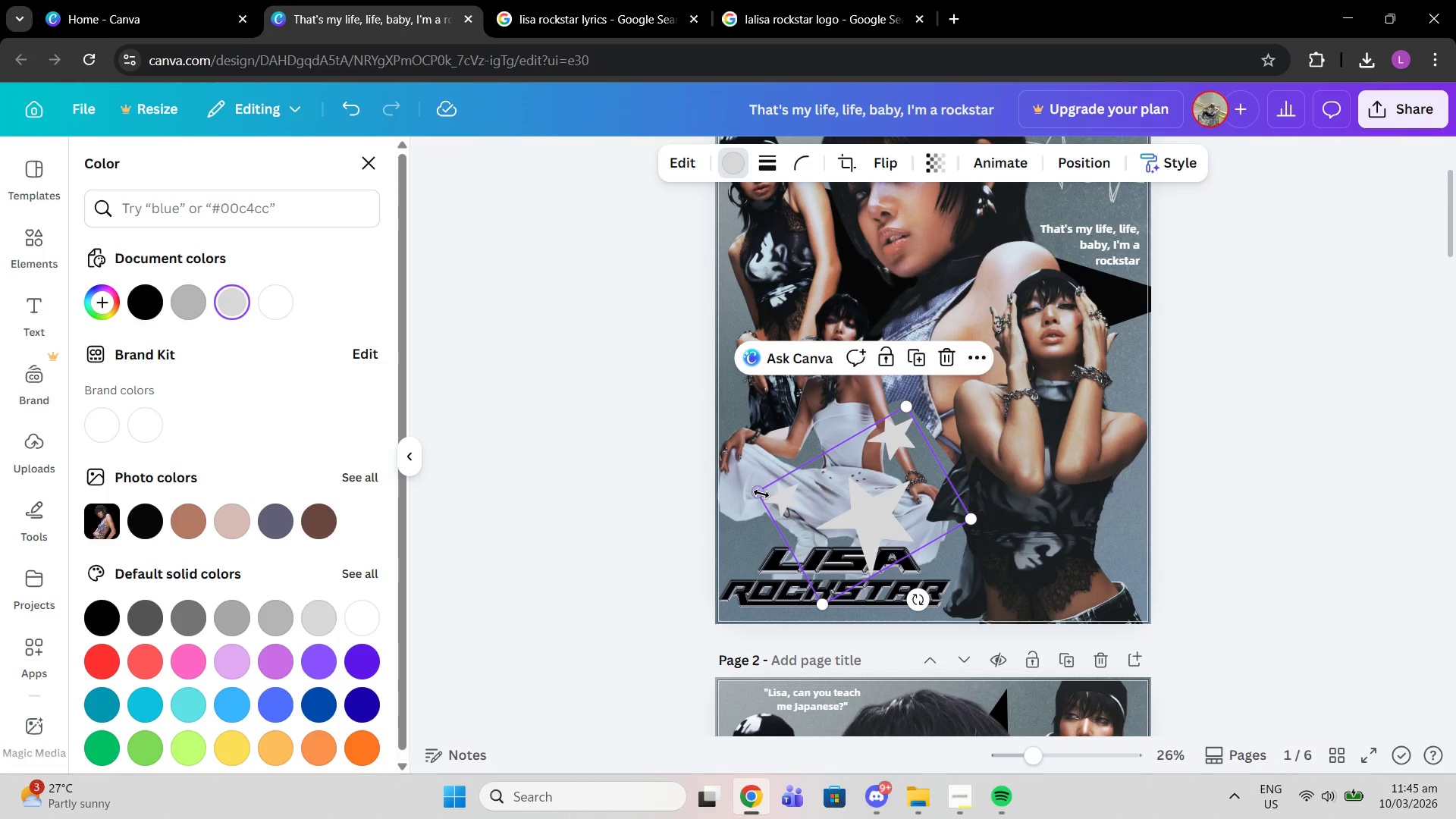 
left_click_drag(start_coordinate=[761, 493], to_coordinate=[631, 406])
 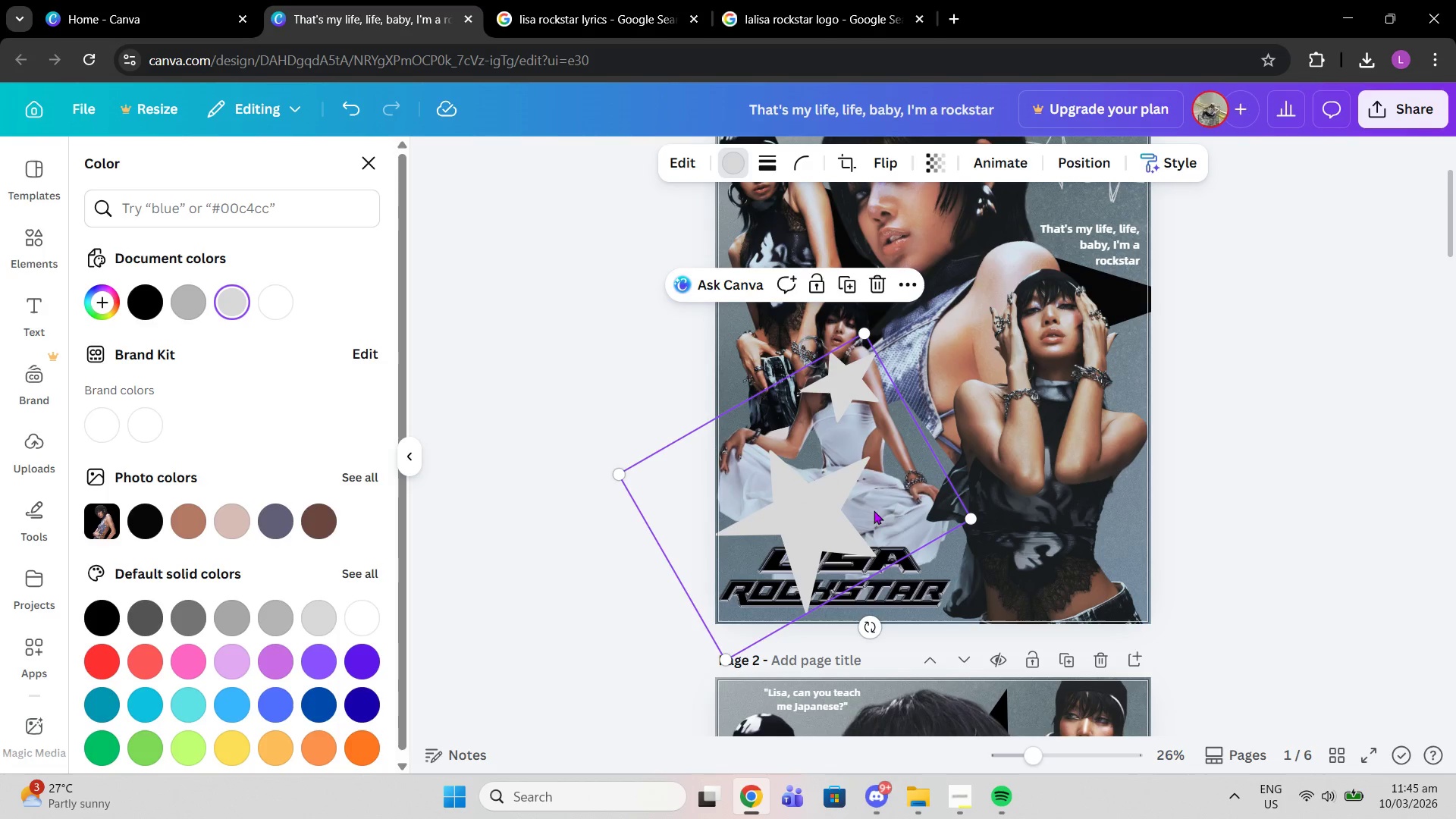 
left_click_drag(start_coordinate=[871, 510], to_coordinate=[943, 516])
 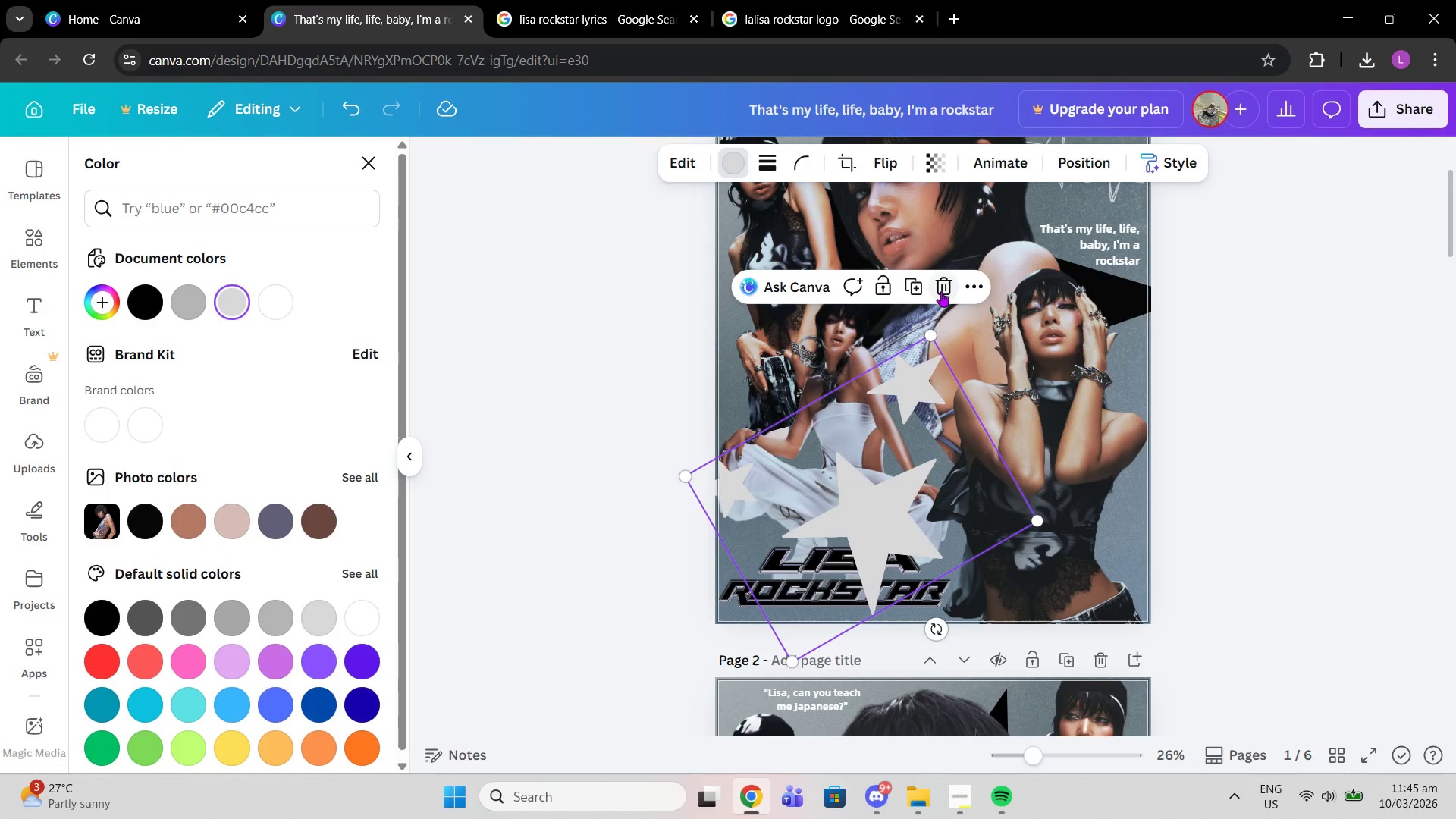 
left_click([941, 291])
 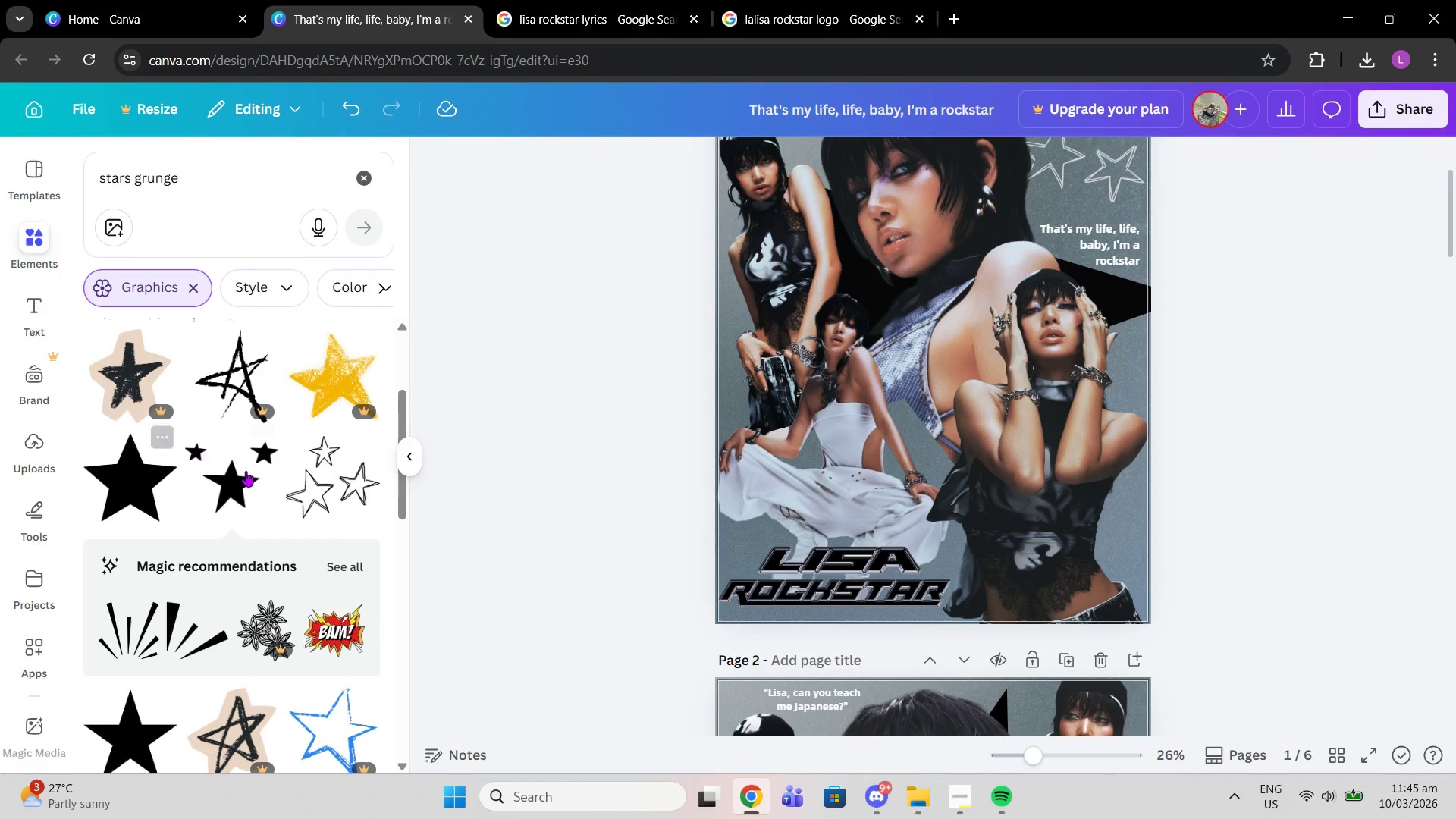 
scroll: coordinate [228, 485], scroll_direction: down, amount: 11.0
 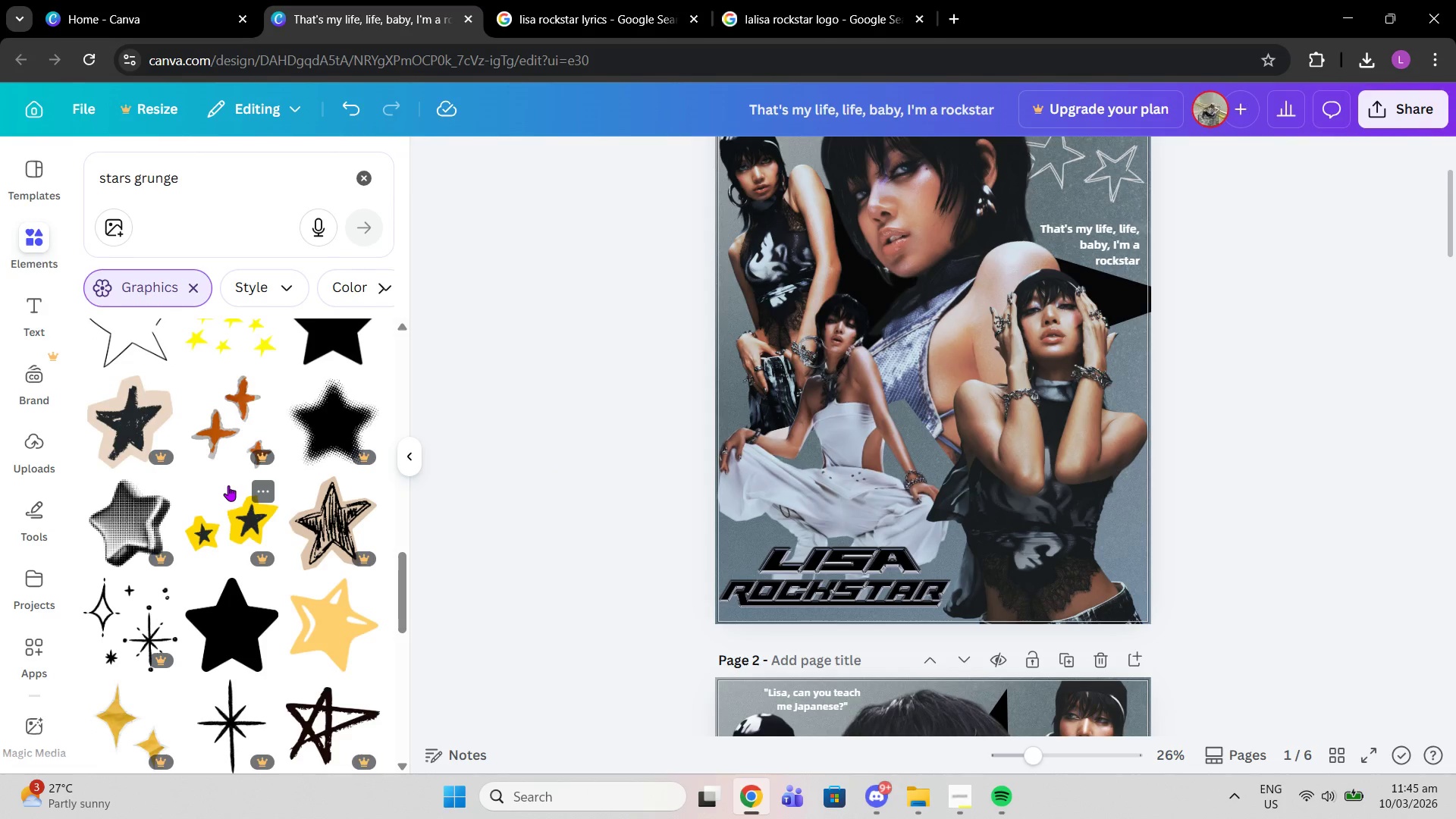 
scroll: coordinate [230, 487], scroll_direction: up, amount: 17.0
 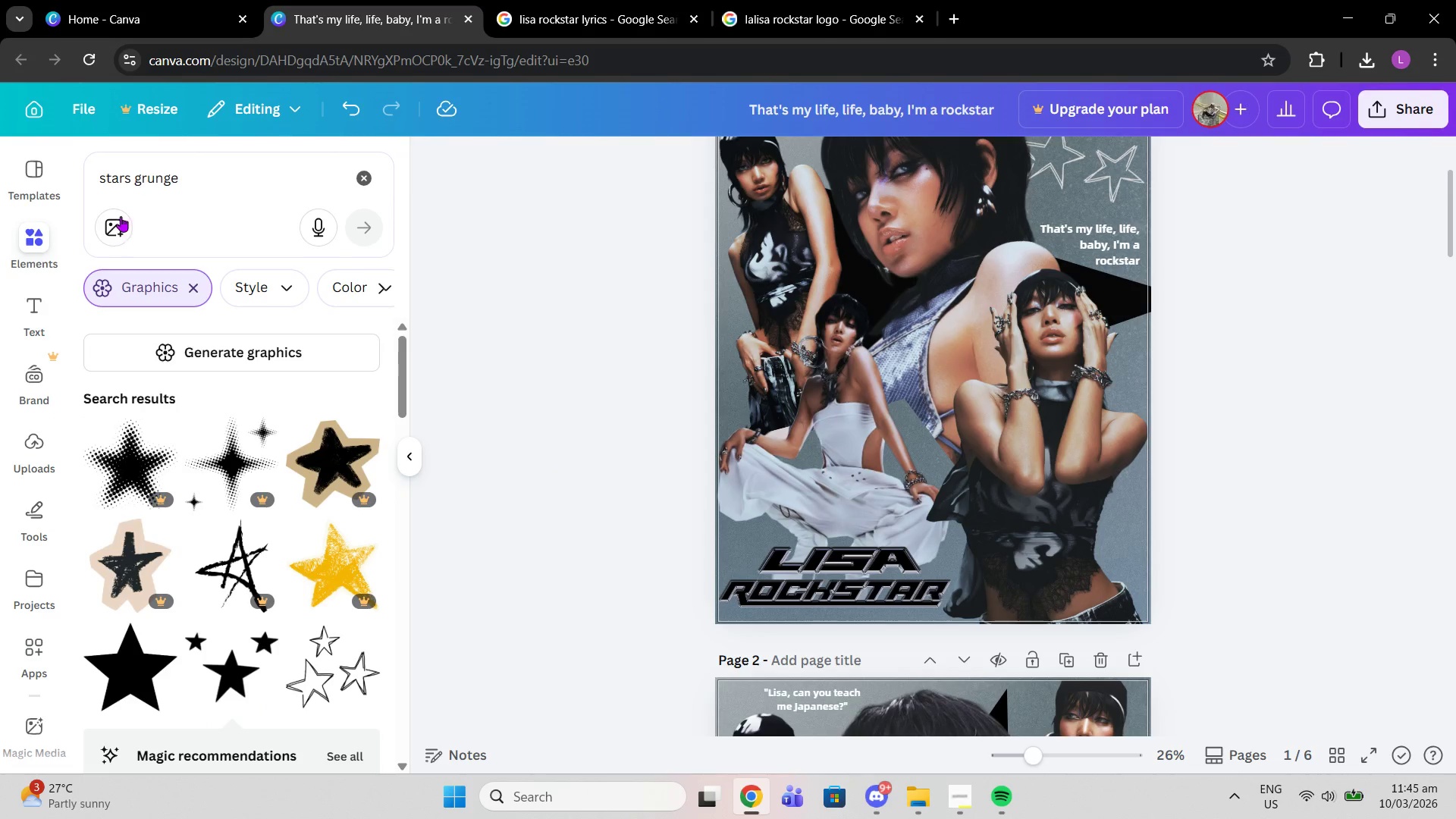 
left_click_drag(start_coordinate=[130, 176], to_coordinate=[28, 160])
 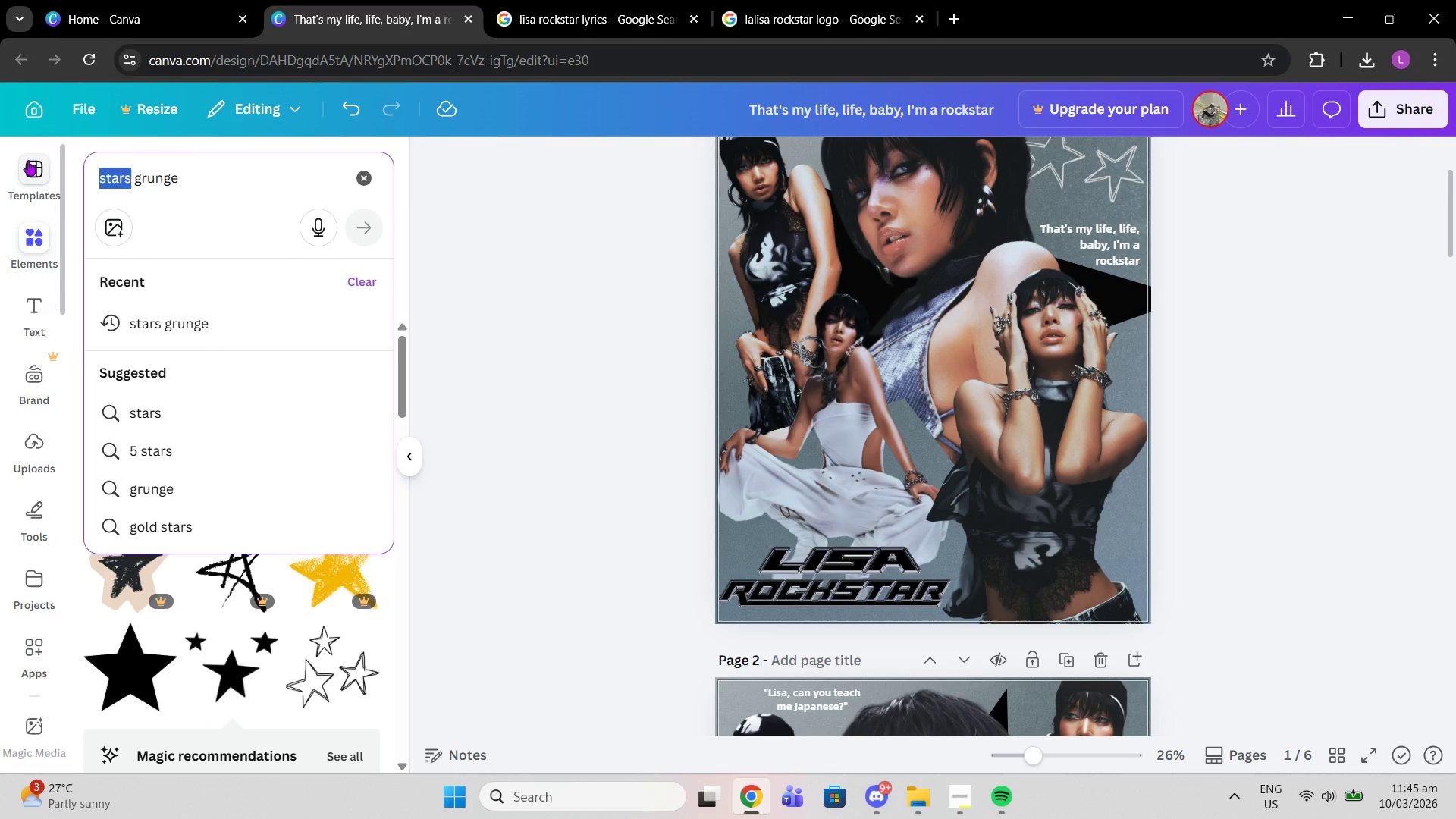 
key(Backspace)
 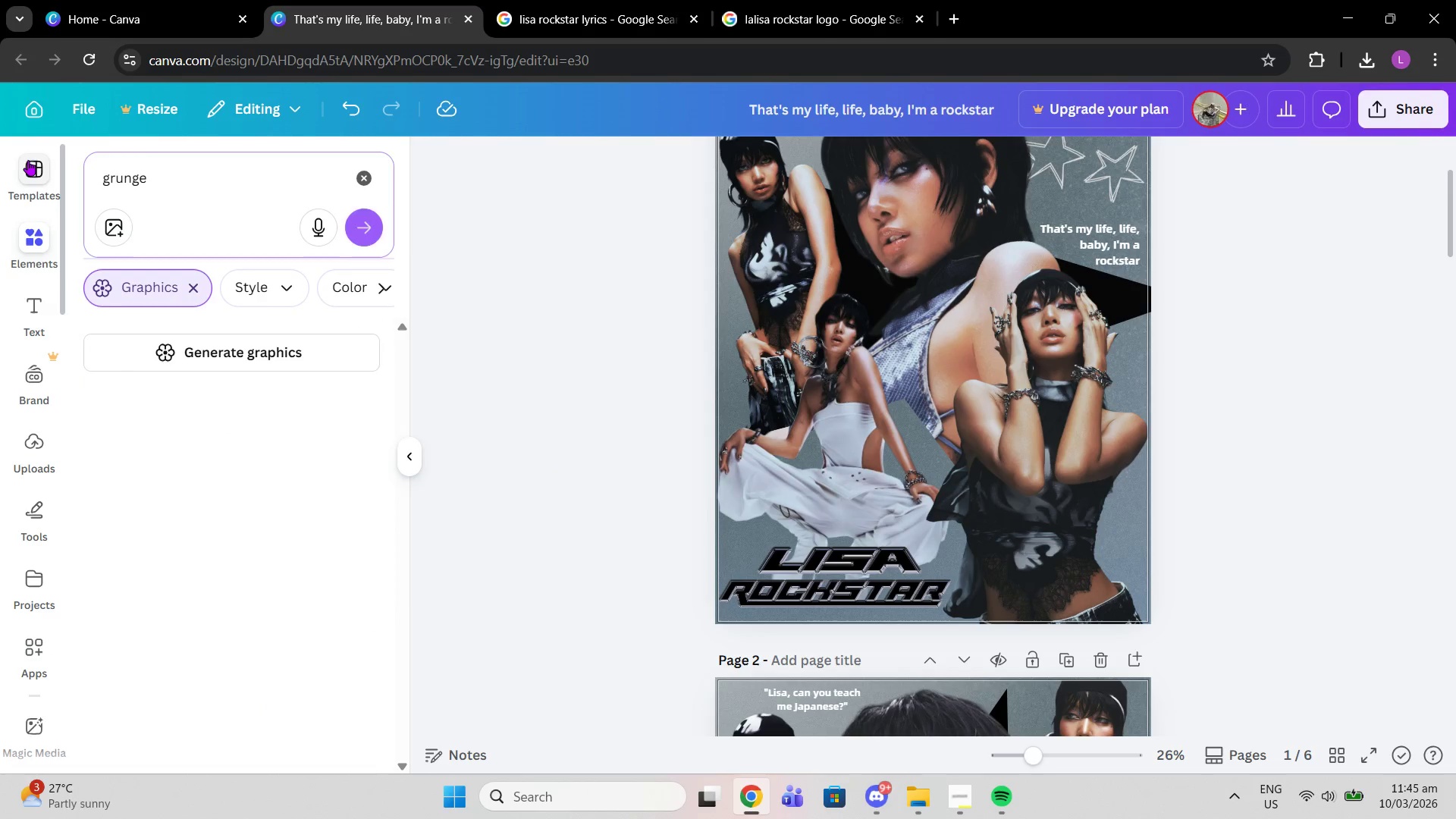 
key(Enter)
 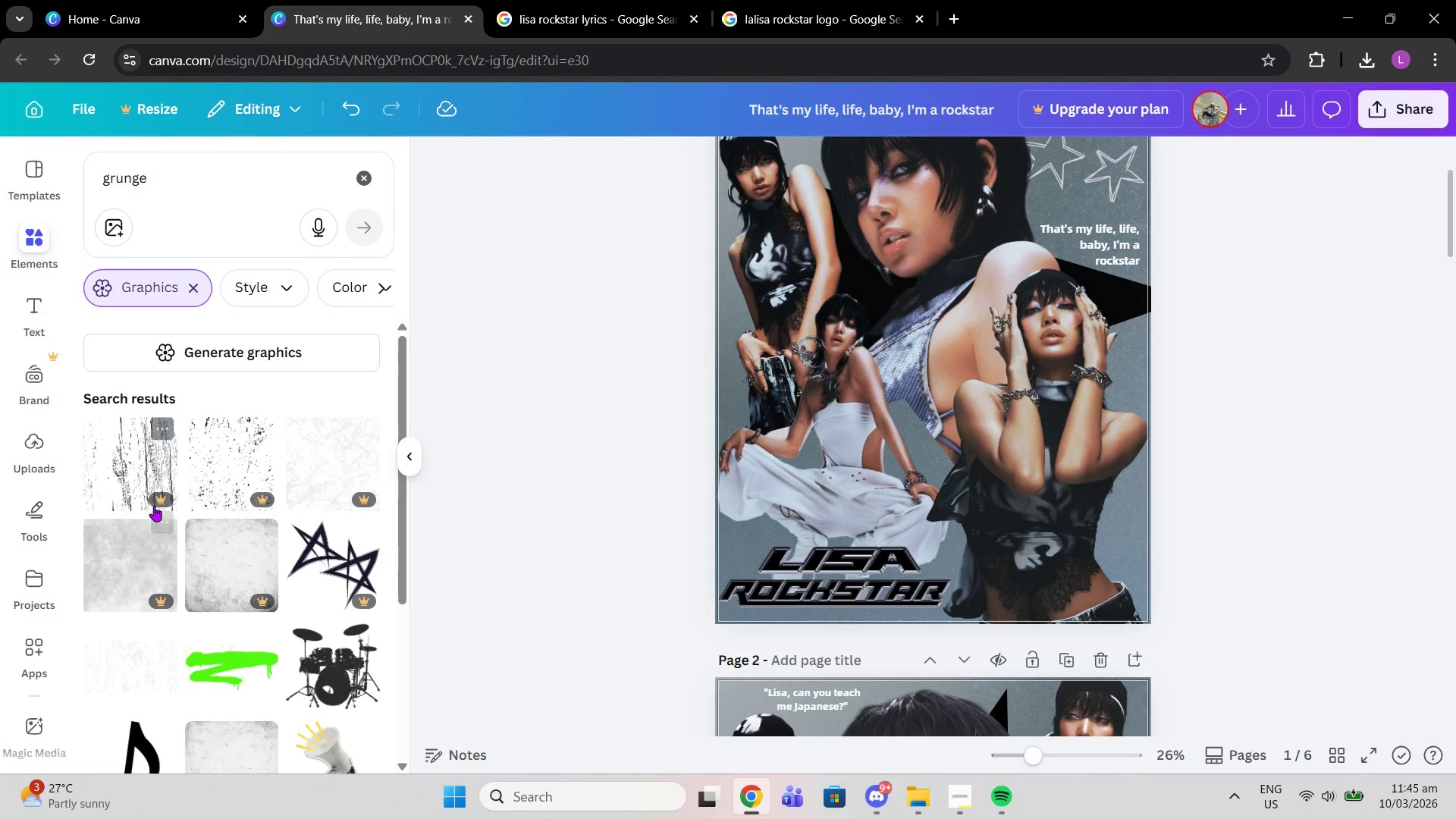 
scroll: coordinate [253, 531], scroll_direction: down, amount: 4.0
 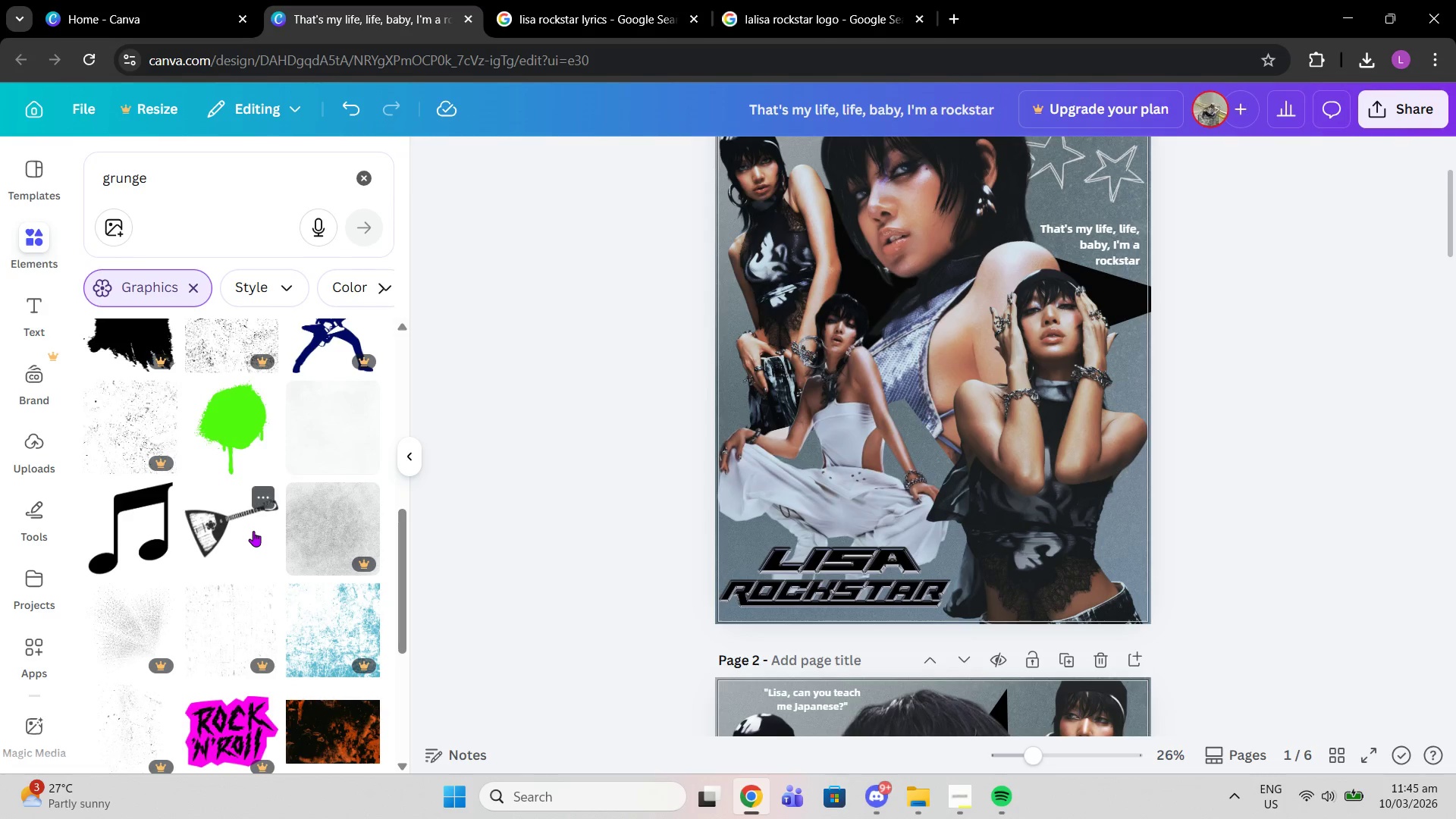 
left_click([253, 531])
 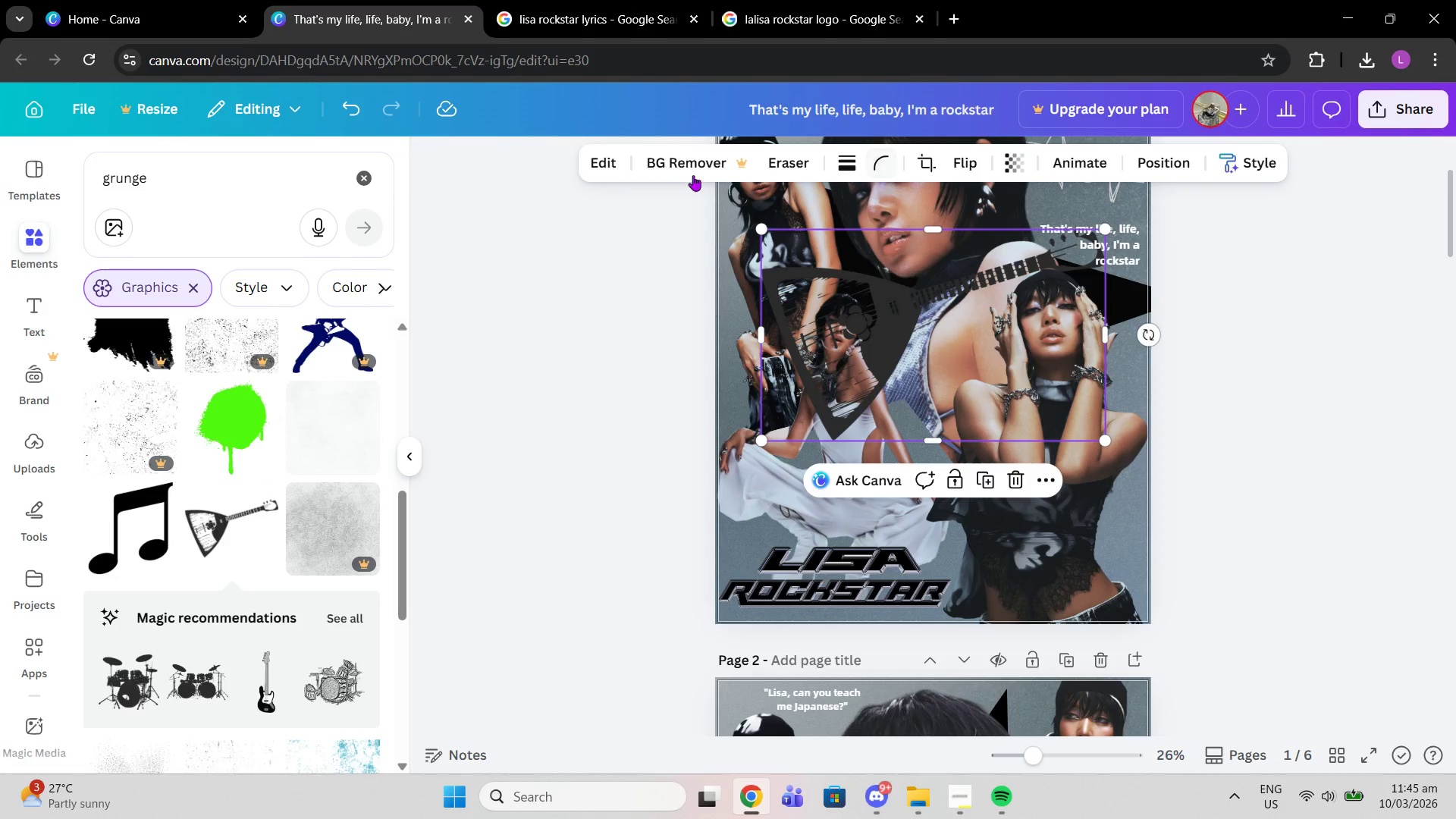 
left_click_drag(start_coordinate=[865, 329], to_coordinate=[809, 365])
 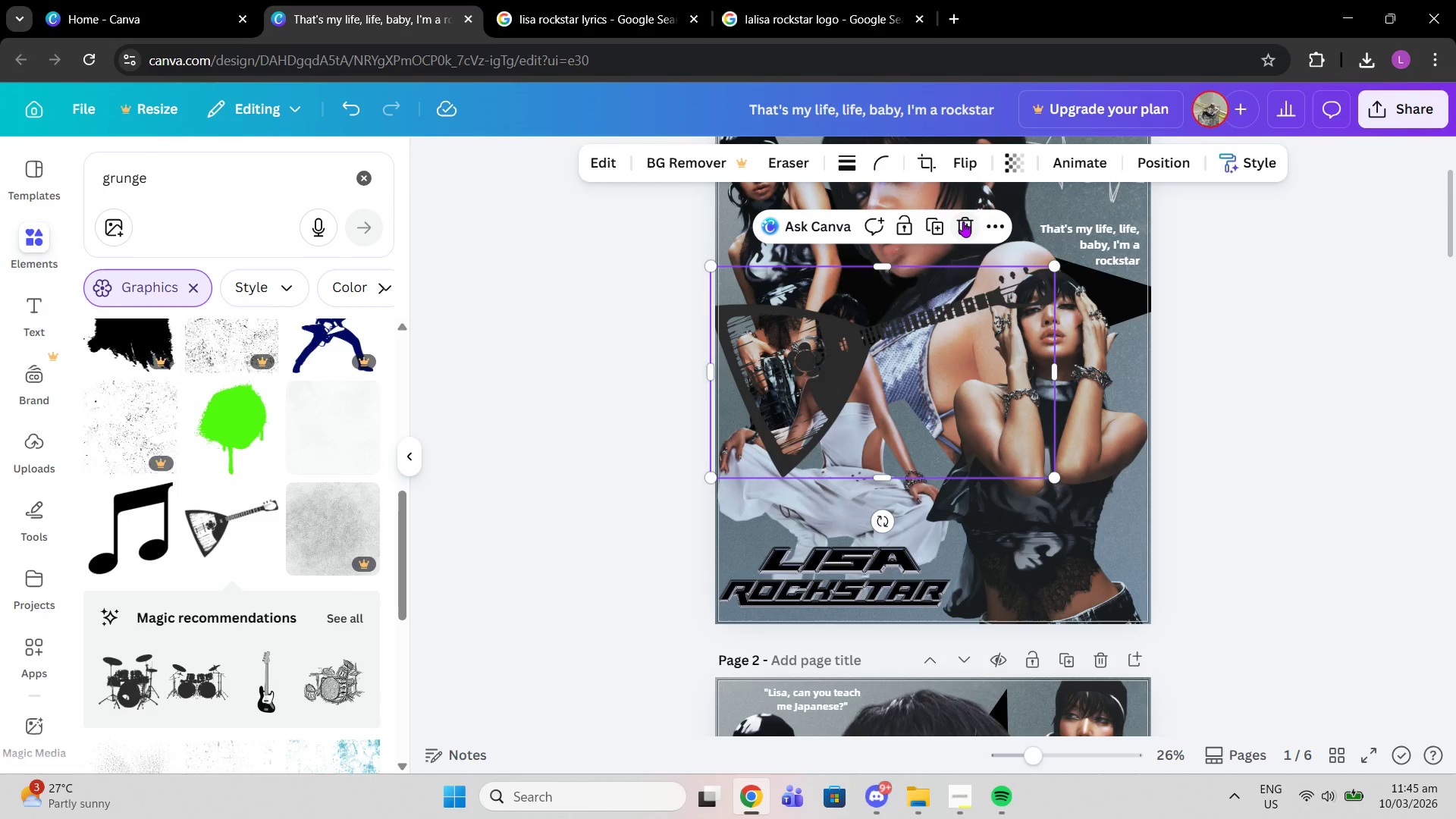 
left_click([964, 221])
 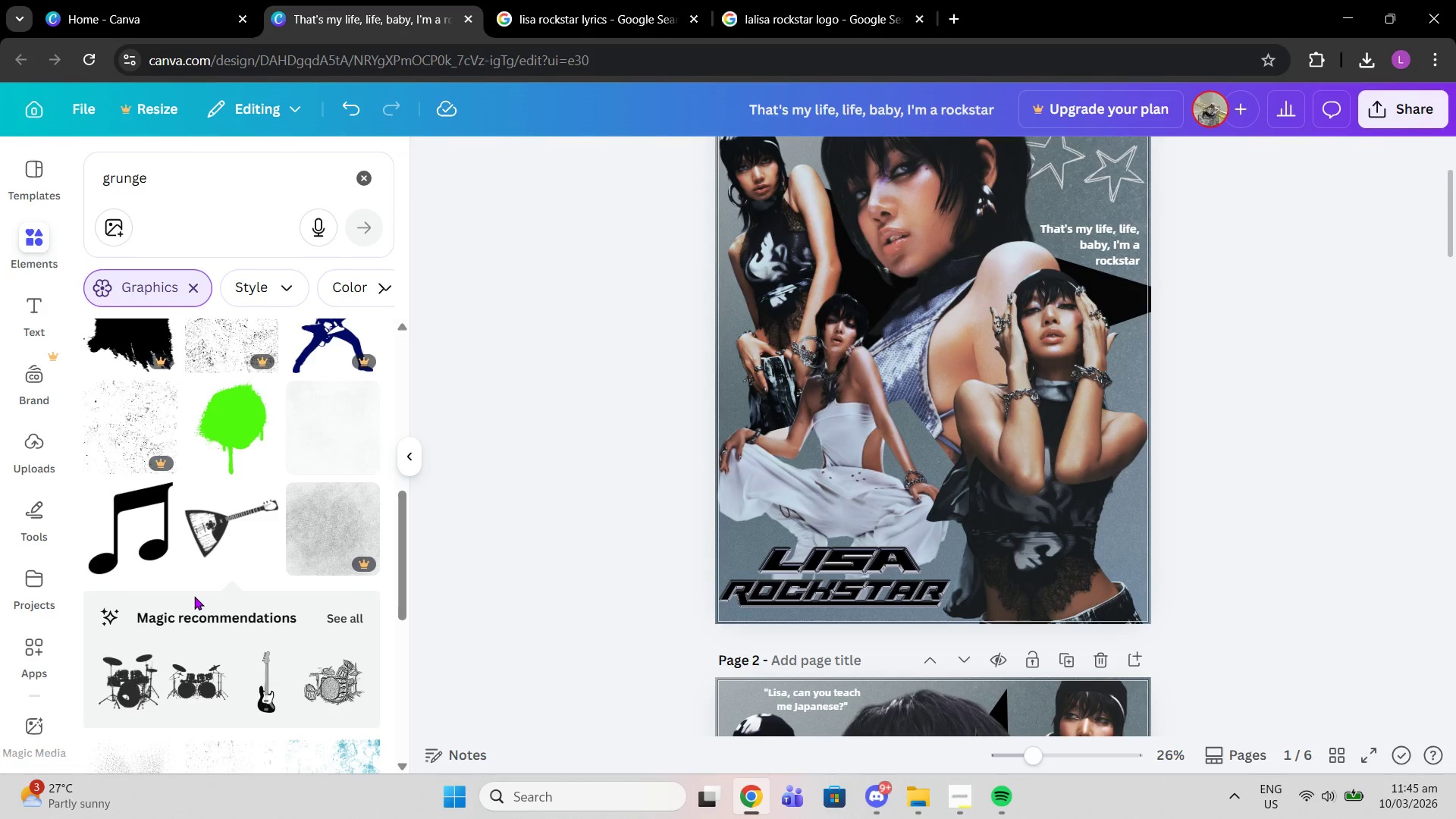 
scroll: coordinate [194, 596], scroll_direction: down, amount: 1.0
 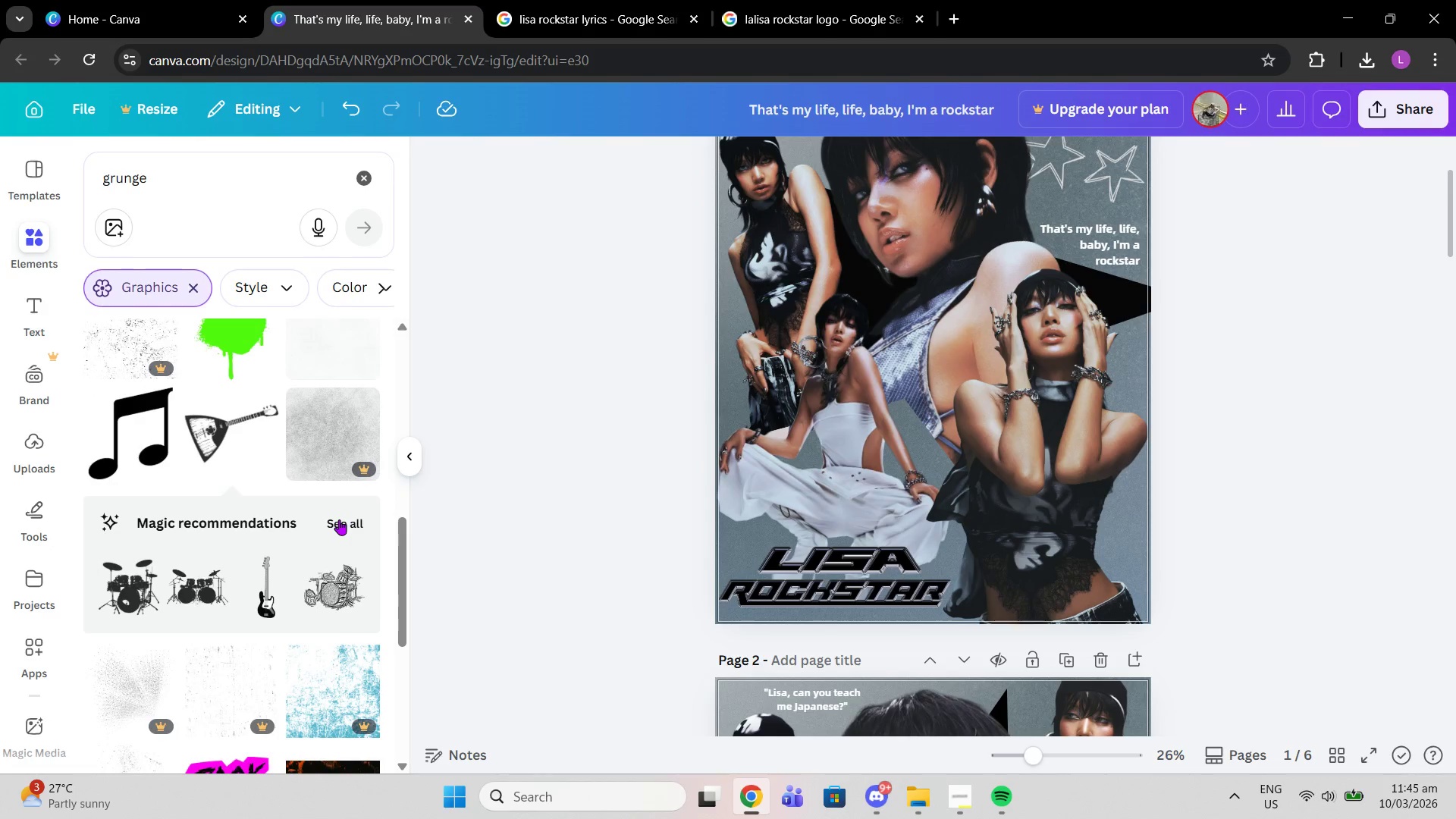 
left_click([339, 519])
 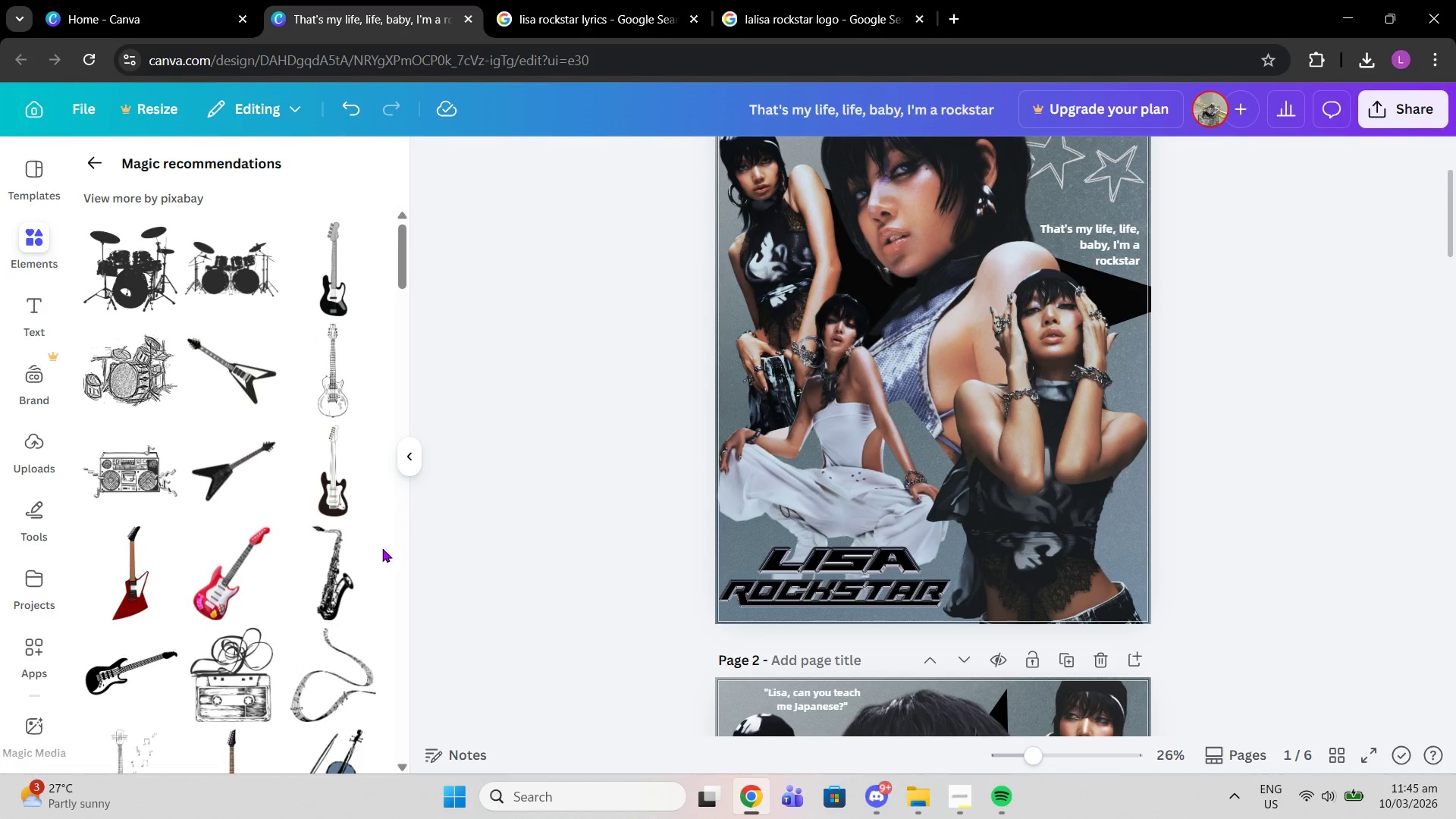 
scroll: coordinate [375, 582], scroll_direction: up, amount: 1.0
 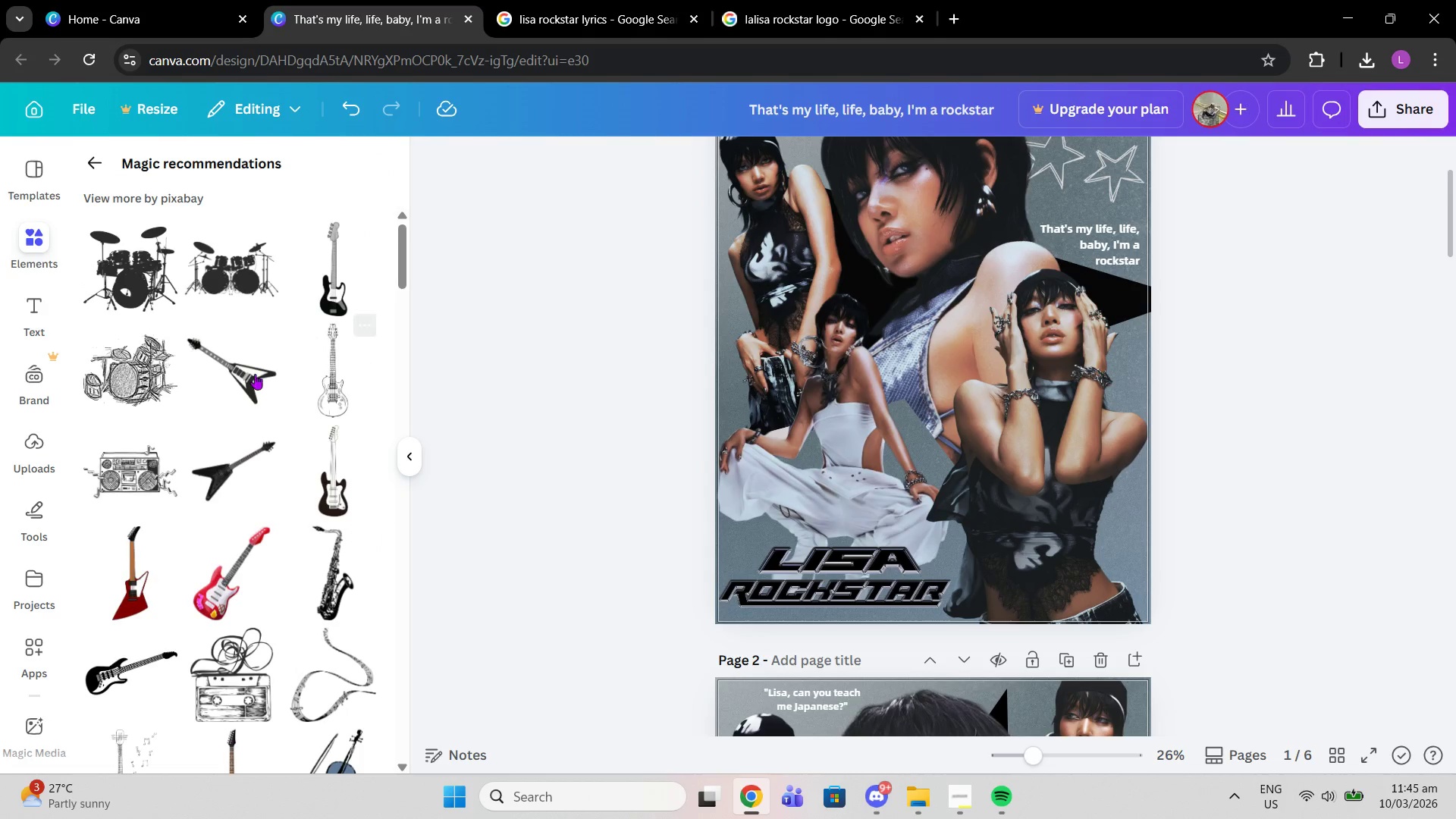 
mouse_move([236, 388])
 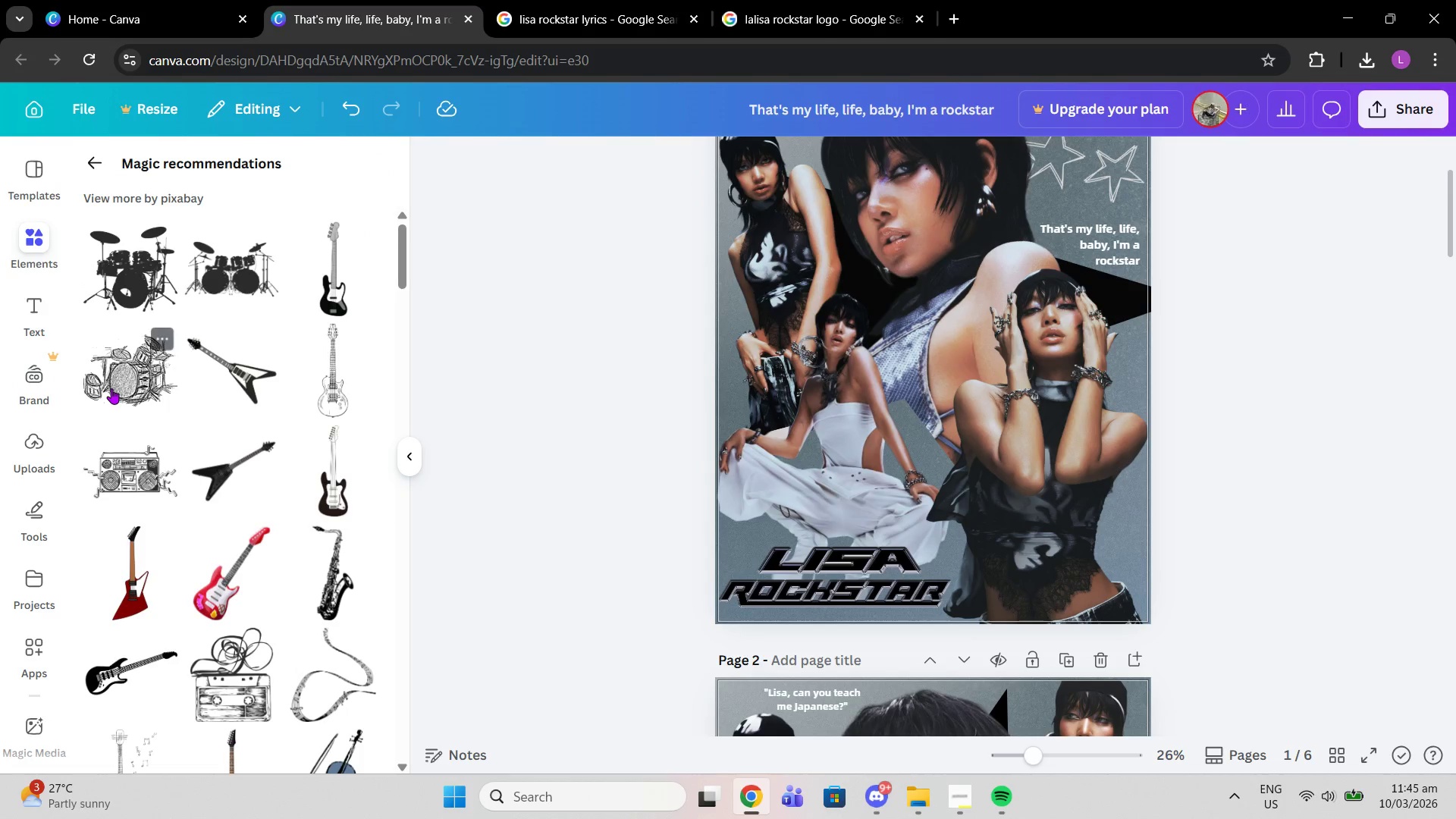 
left_click([111, 388])
 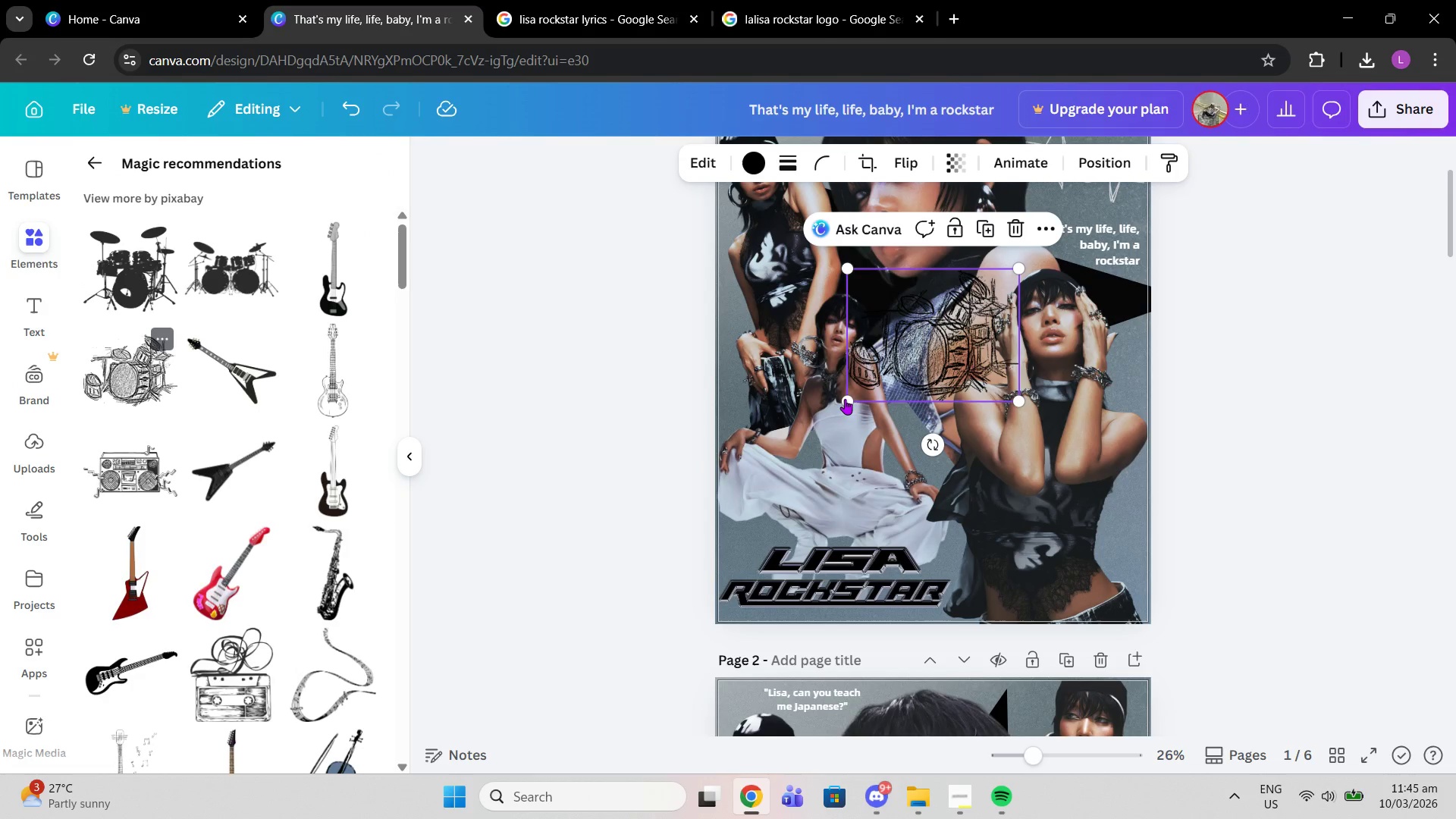 
scroll: coordinate [845, 399], scroll_direction: up, amount: 1.0
 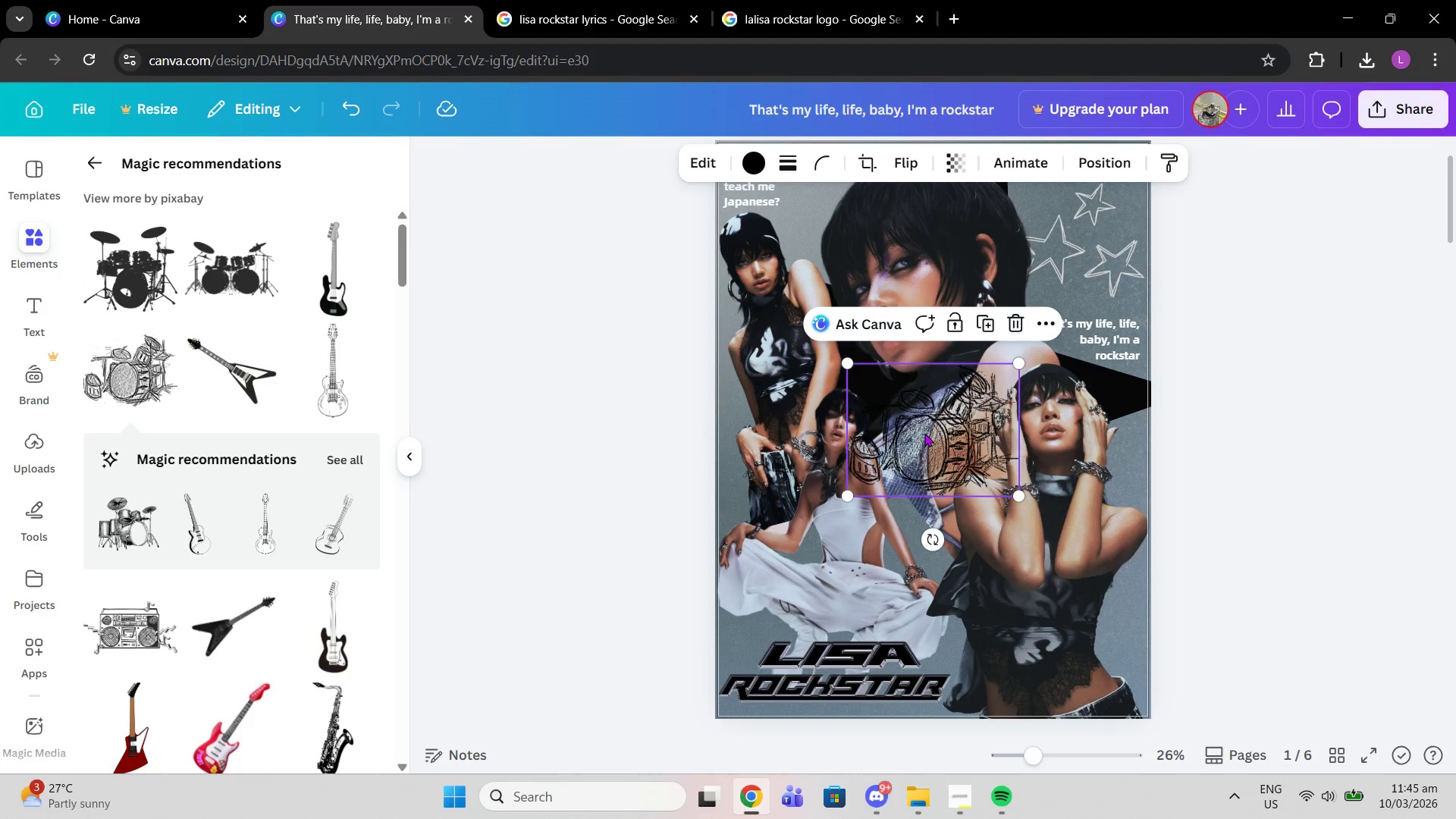 
left_click_drag(start_coordinate=[924, 437], to_coordinate=[763, 459])
 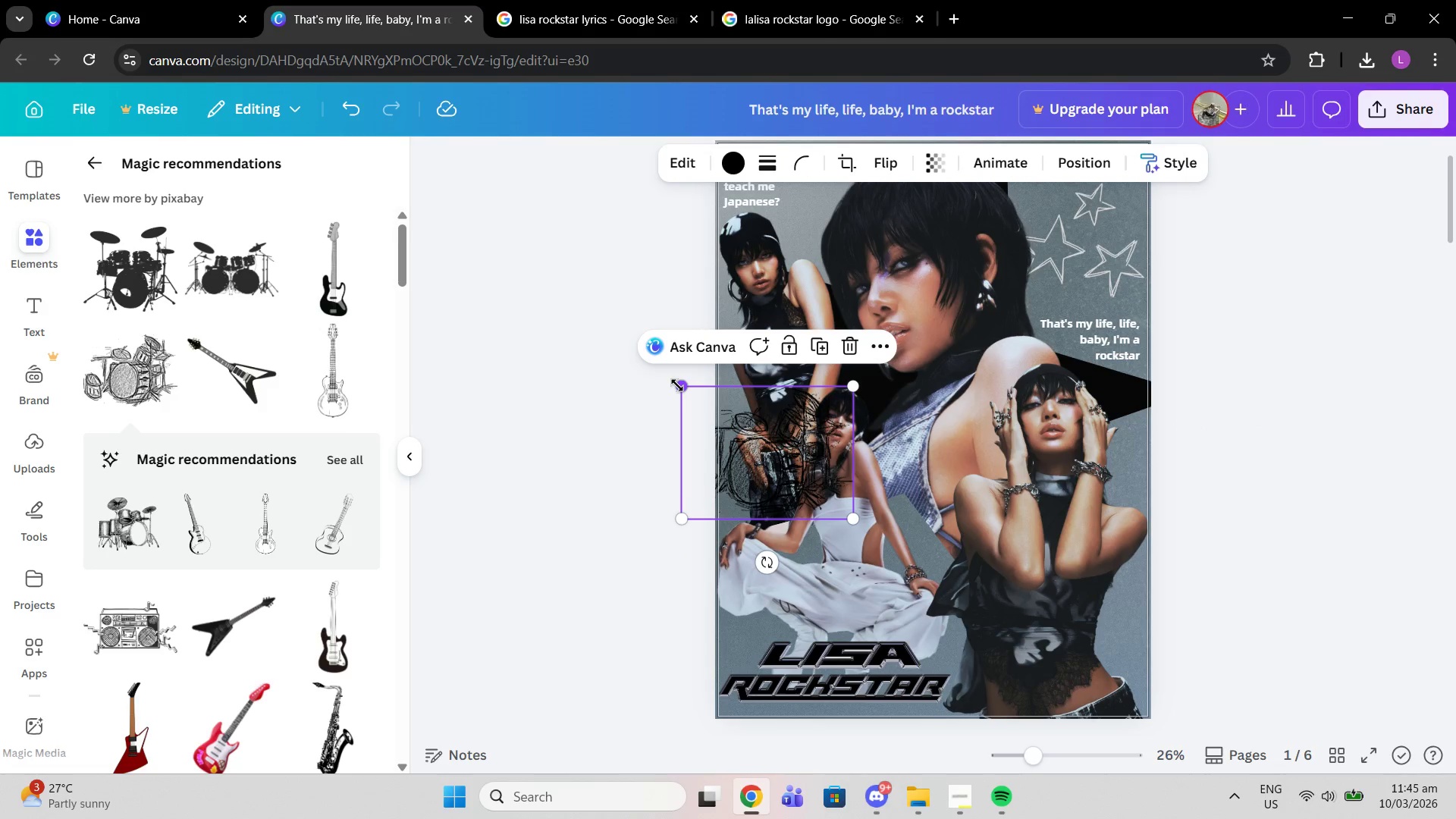 
left_click_drag(start_coordinate=[677, 385], to_coordinate=[726, 409])
 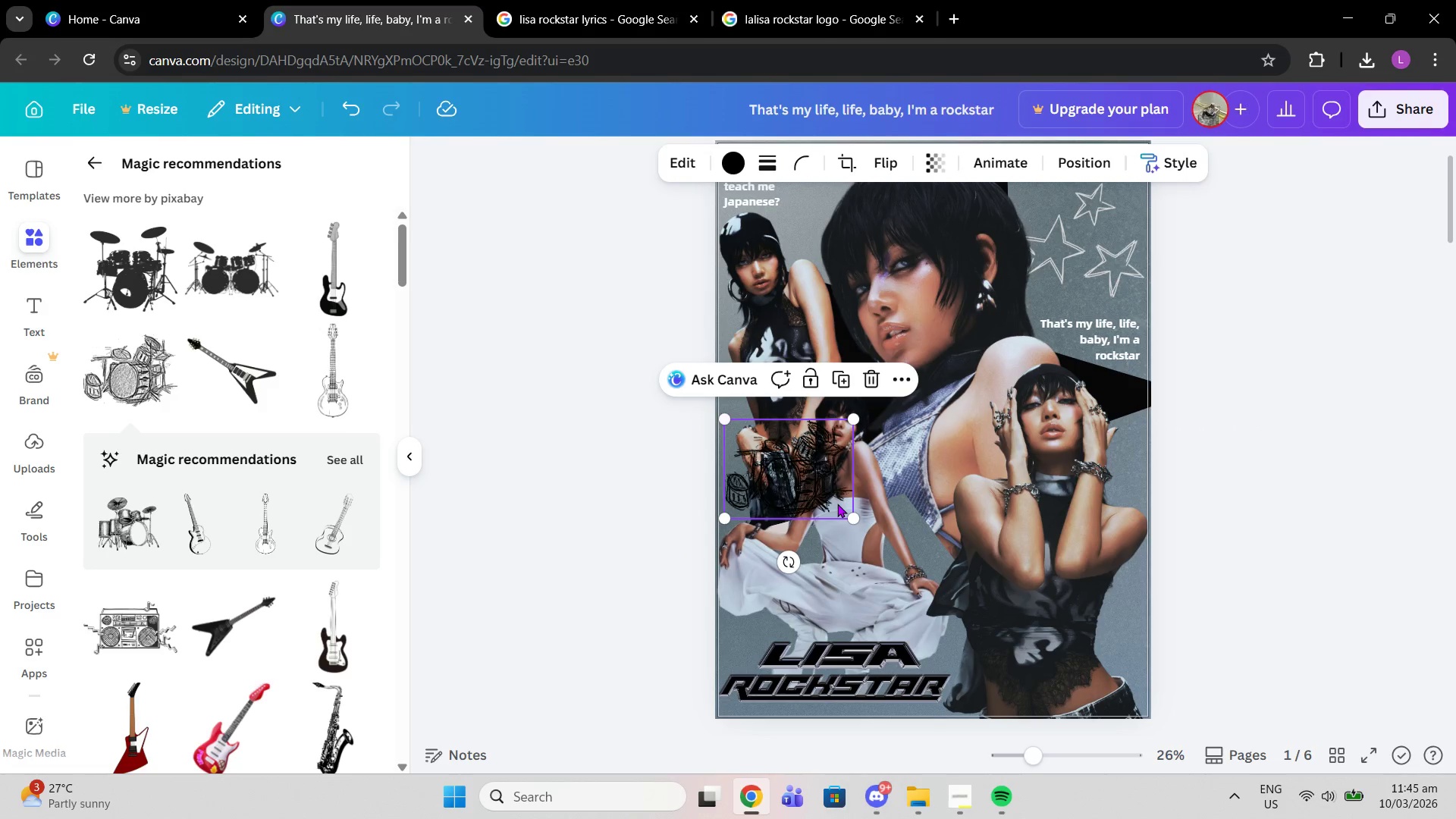 
left_click_drag(start_coordinate=[837, 504], to_coordinate=[895, 323])
 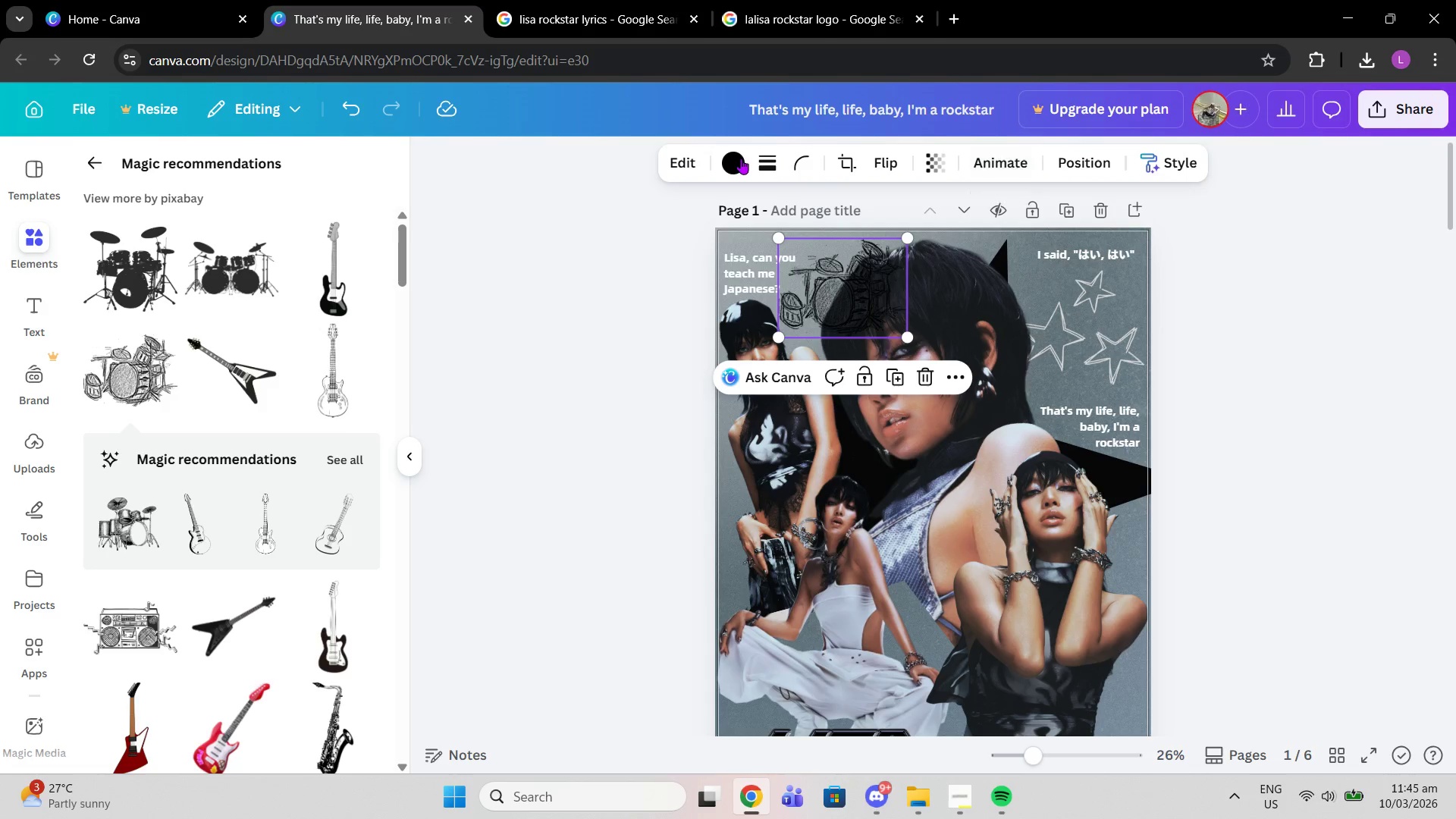 
scroll: coordinate [908, 360], scroll_direction: up, amount: 3.0
 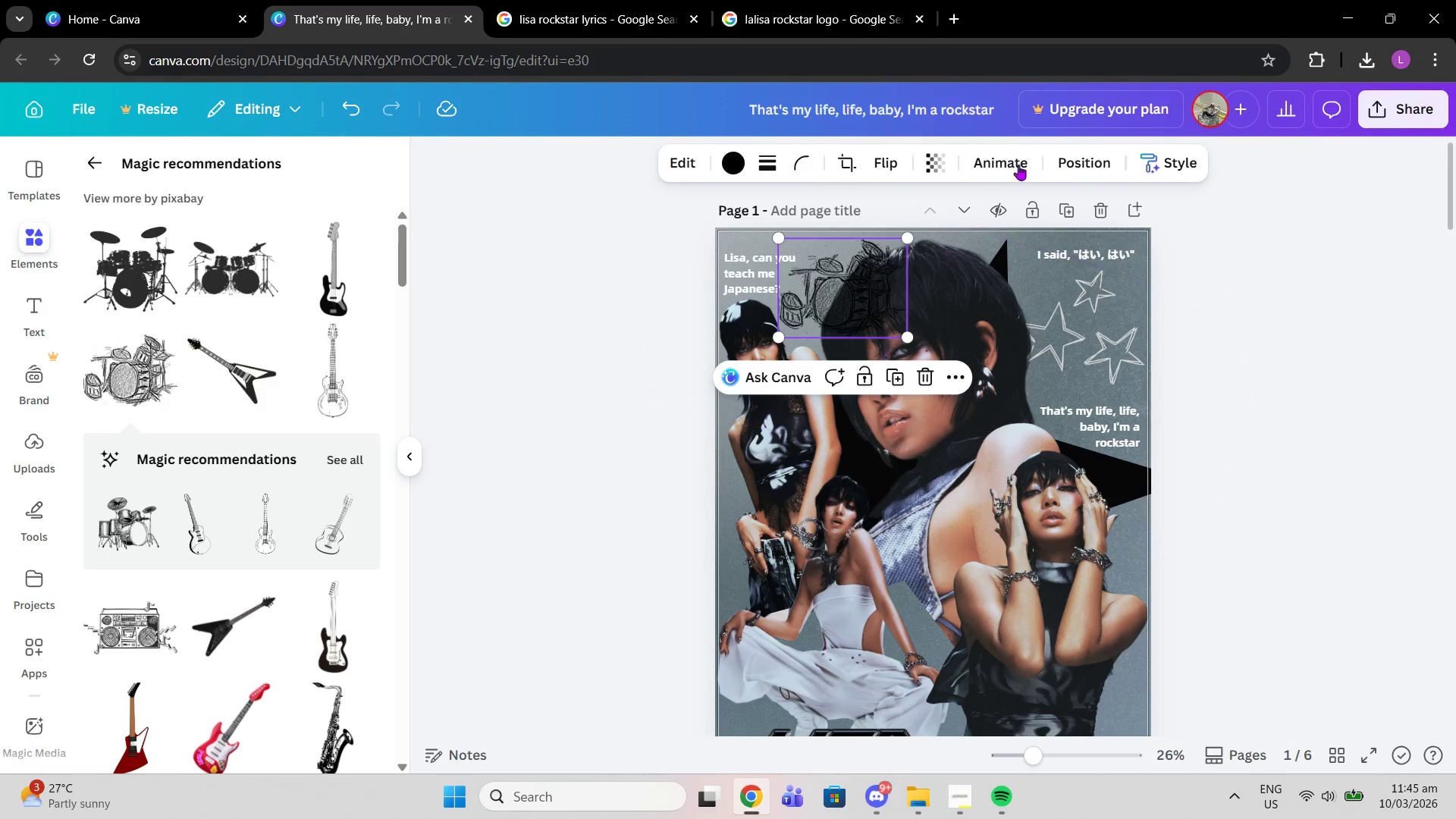 
left_click([734, 158])
 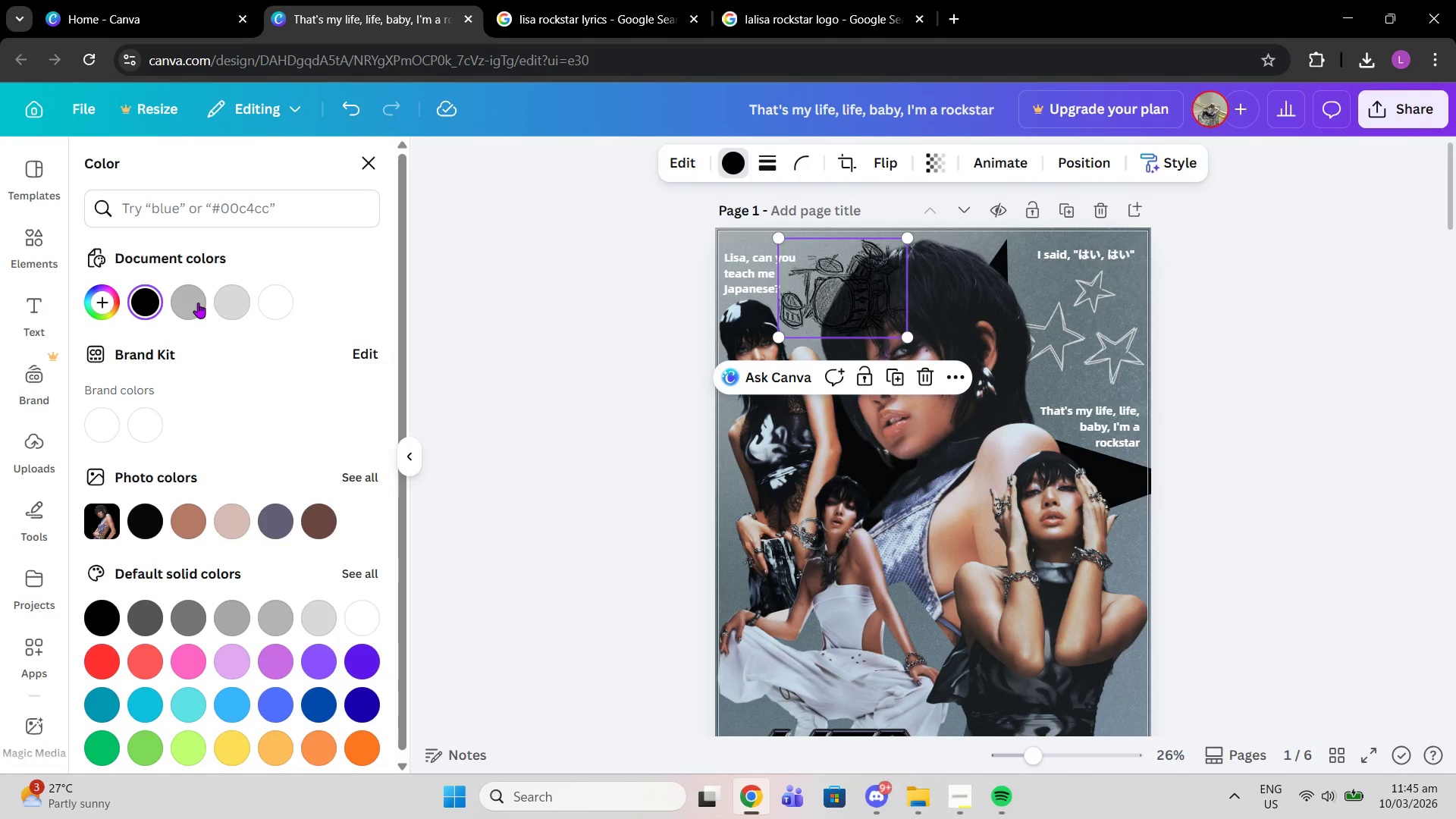 
left_click([248, 293])
 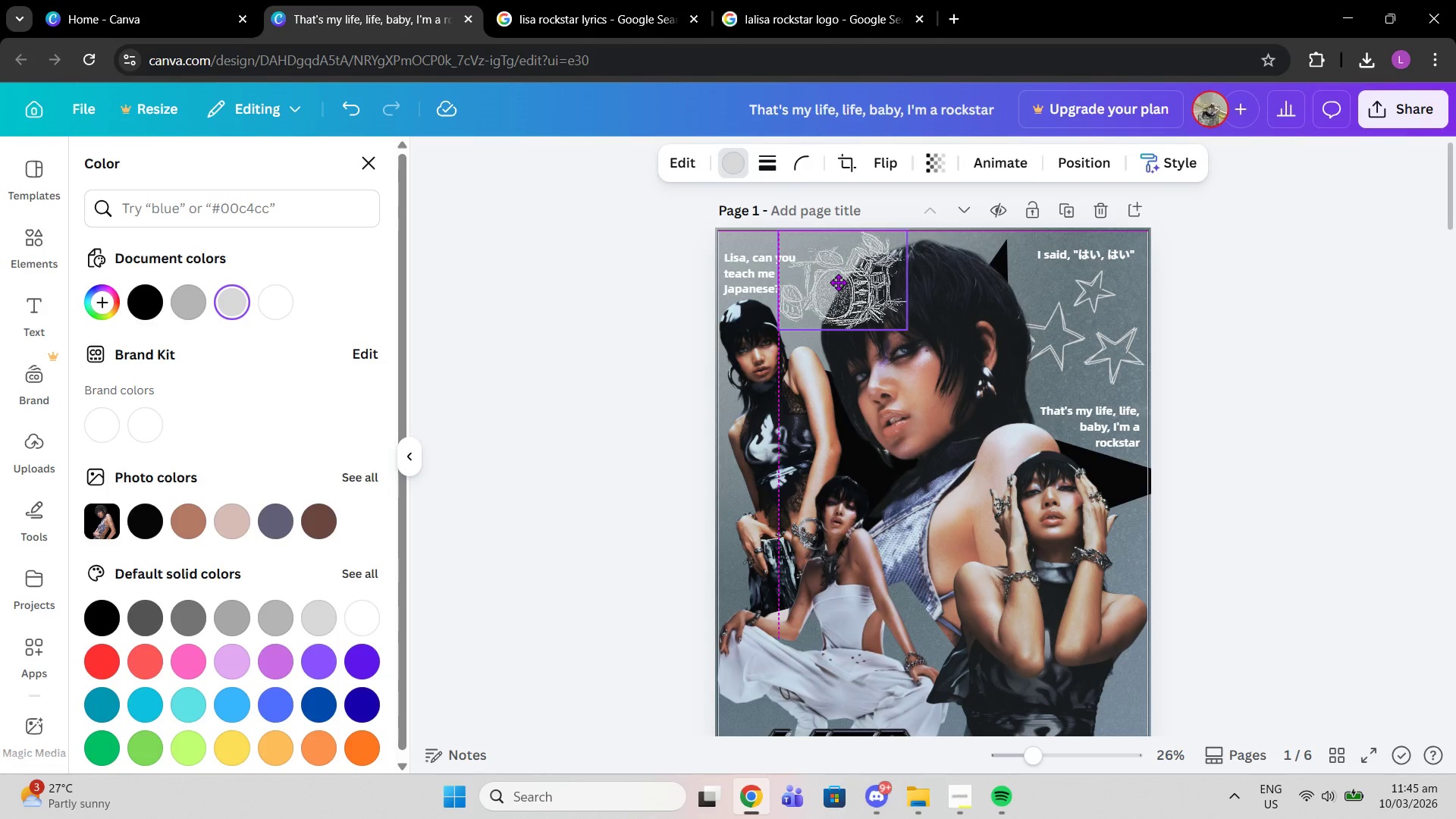 
wait(5.14)
 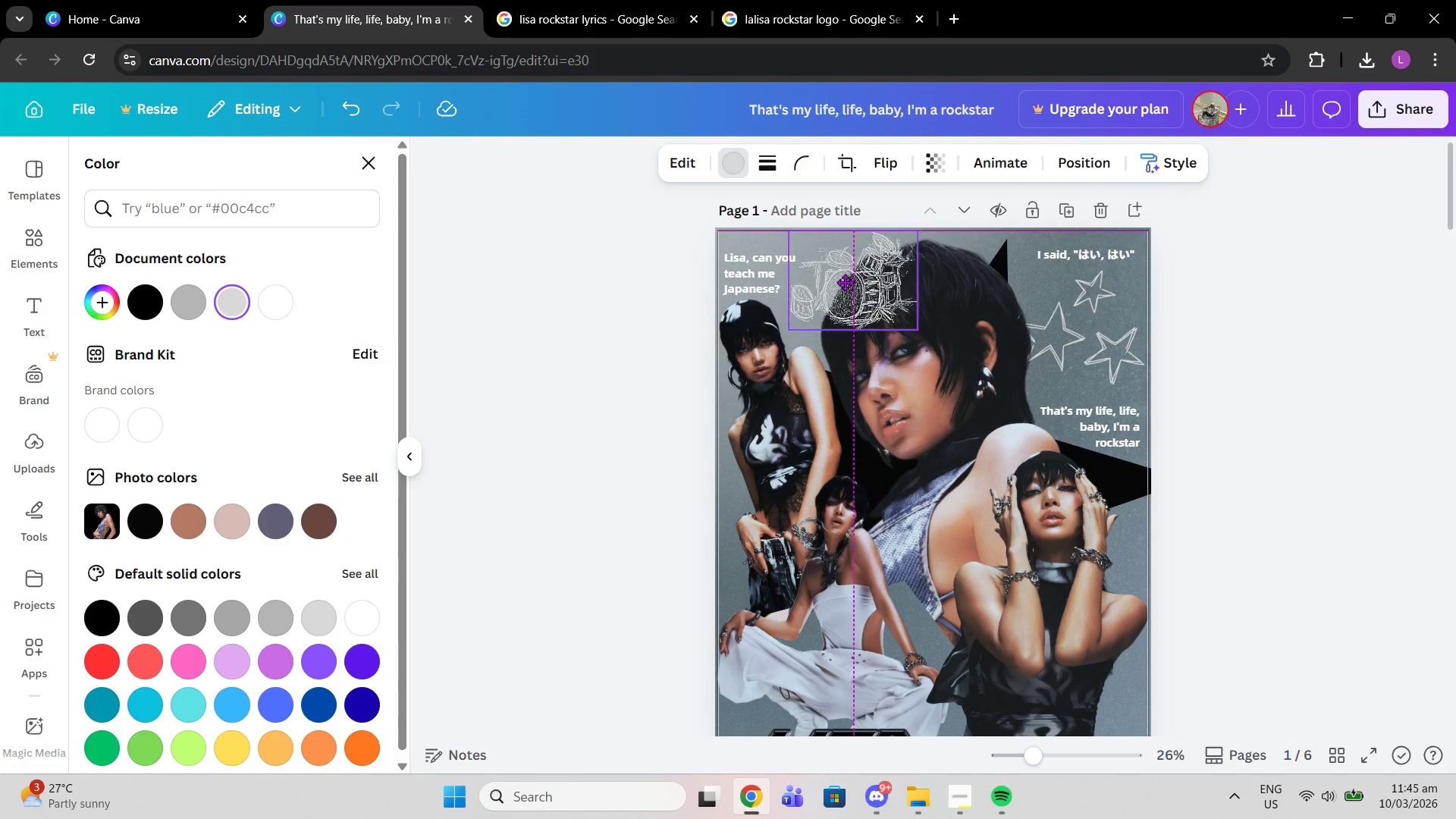 
left_click([1056, 162])
 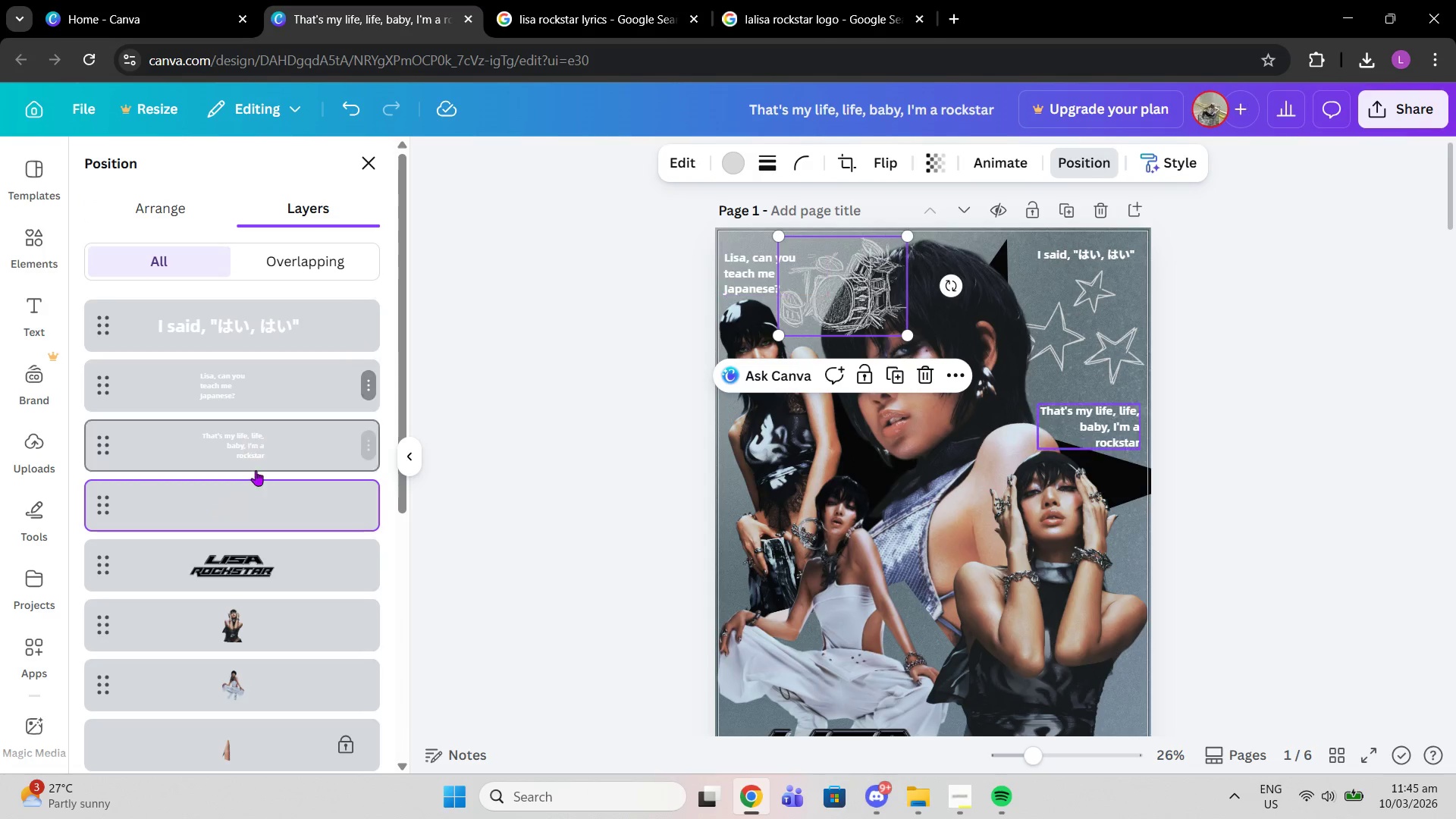 
left_click_drag(start_coordinate=[254, 501], to_coordinate=[260, 541])
 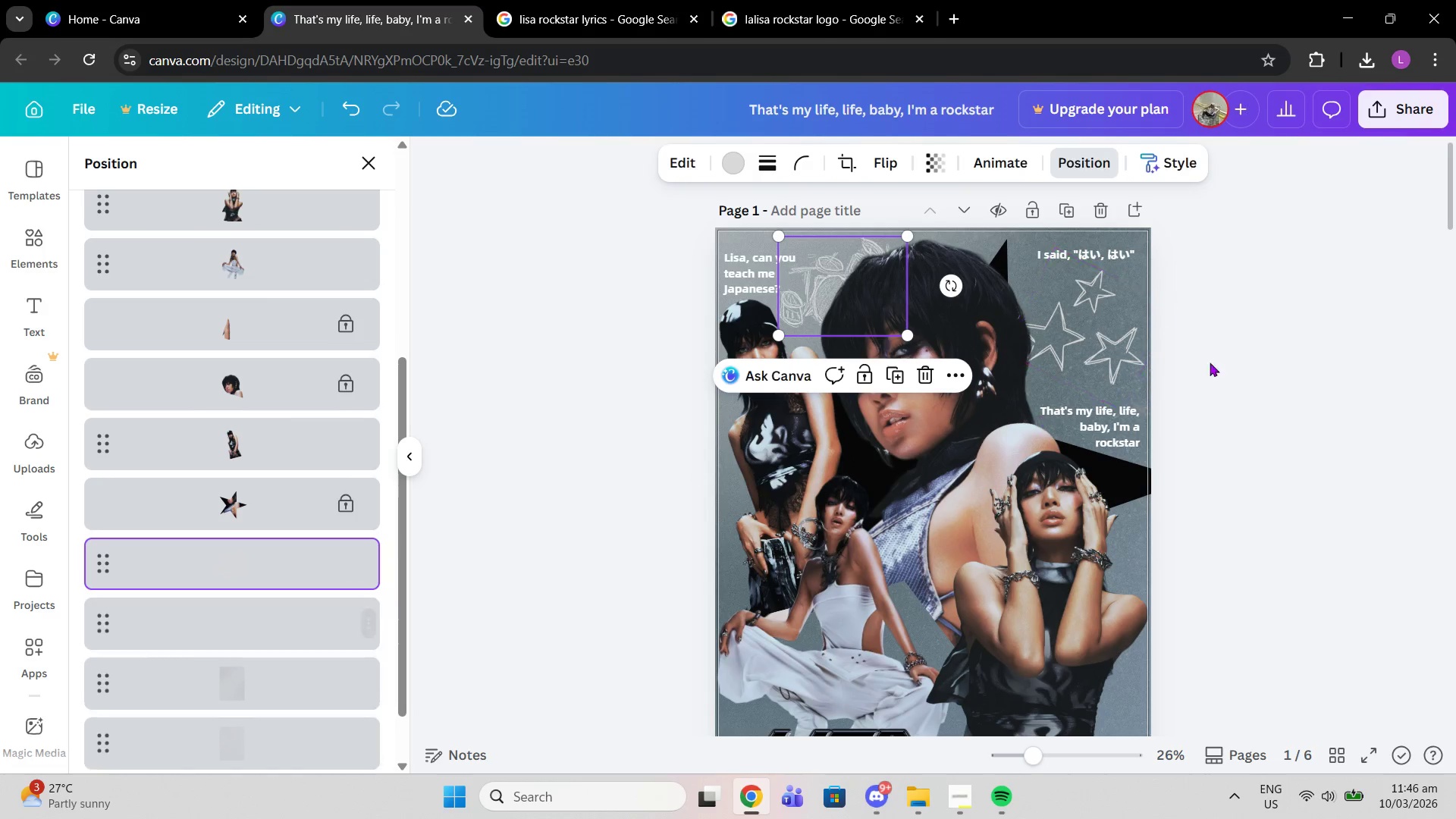 
scroll: coordinate [313, 692], scroll_direction: down, amount: 3.0
 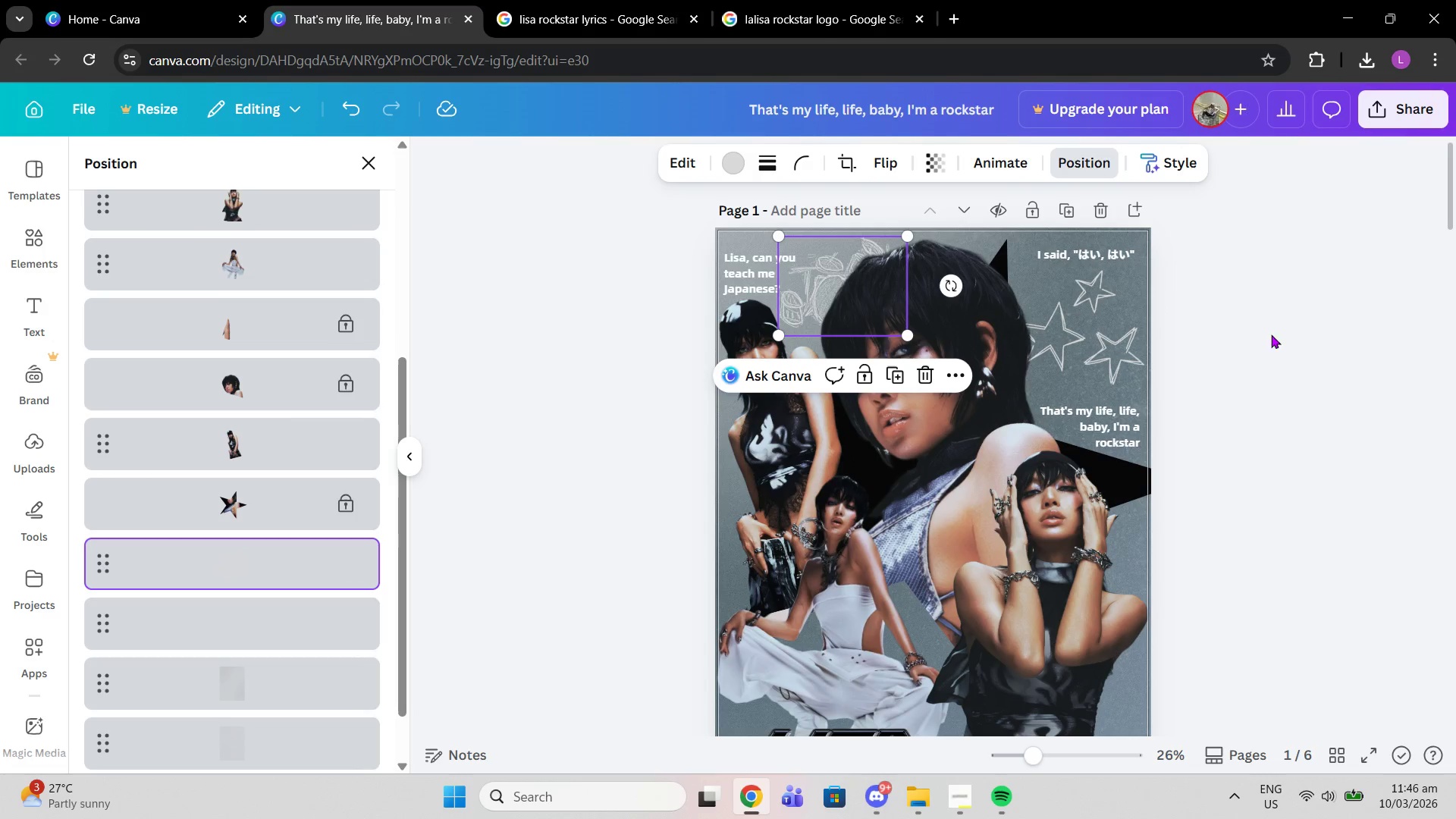 
double_click([1316, 306])
 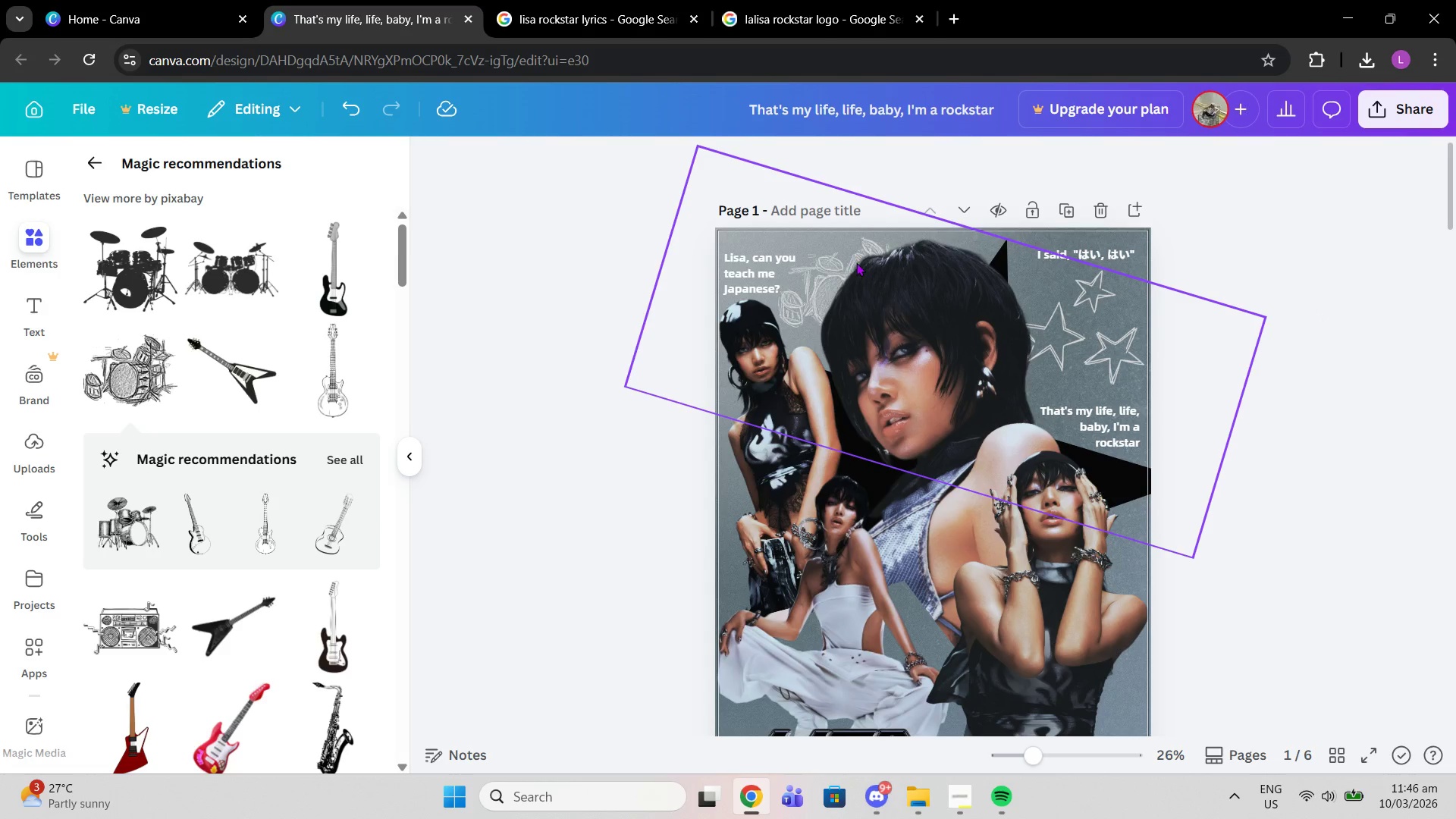 
left_click_drag(start_coordinate=[773, 259], to_coordinate=[780, 249])
 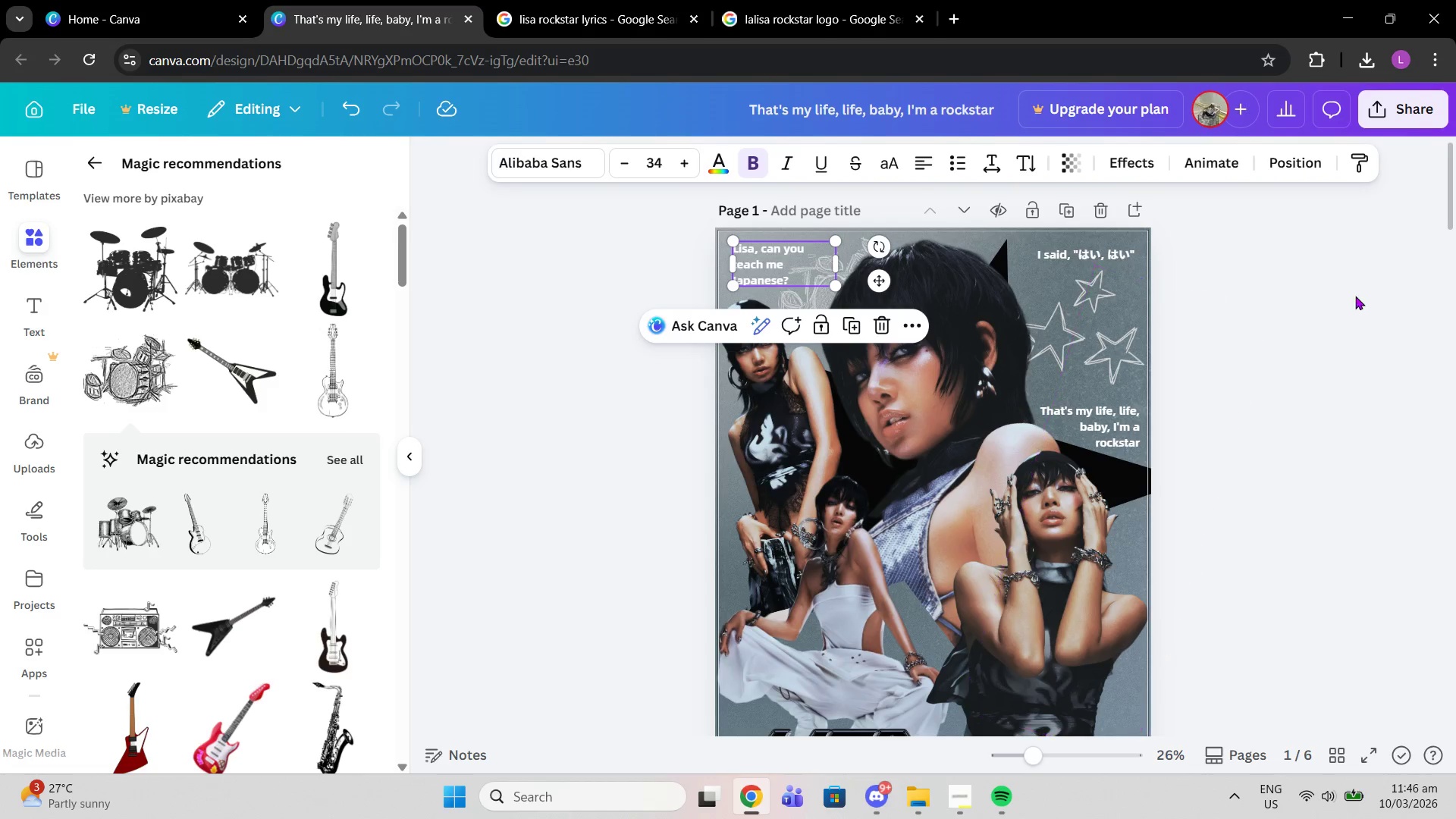 
left_click([1355, 296])
 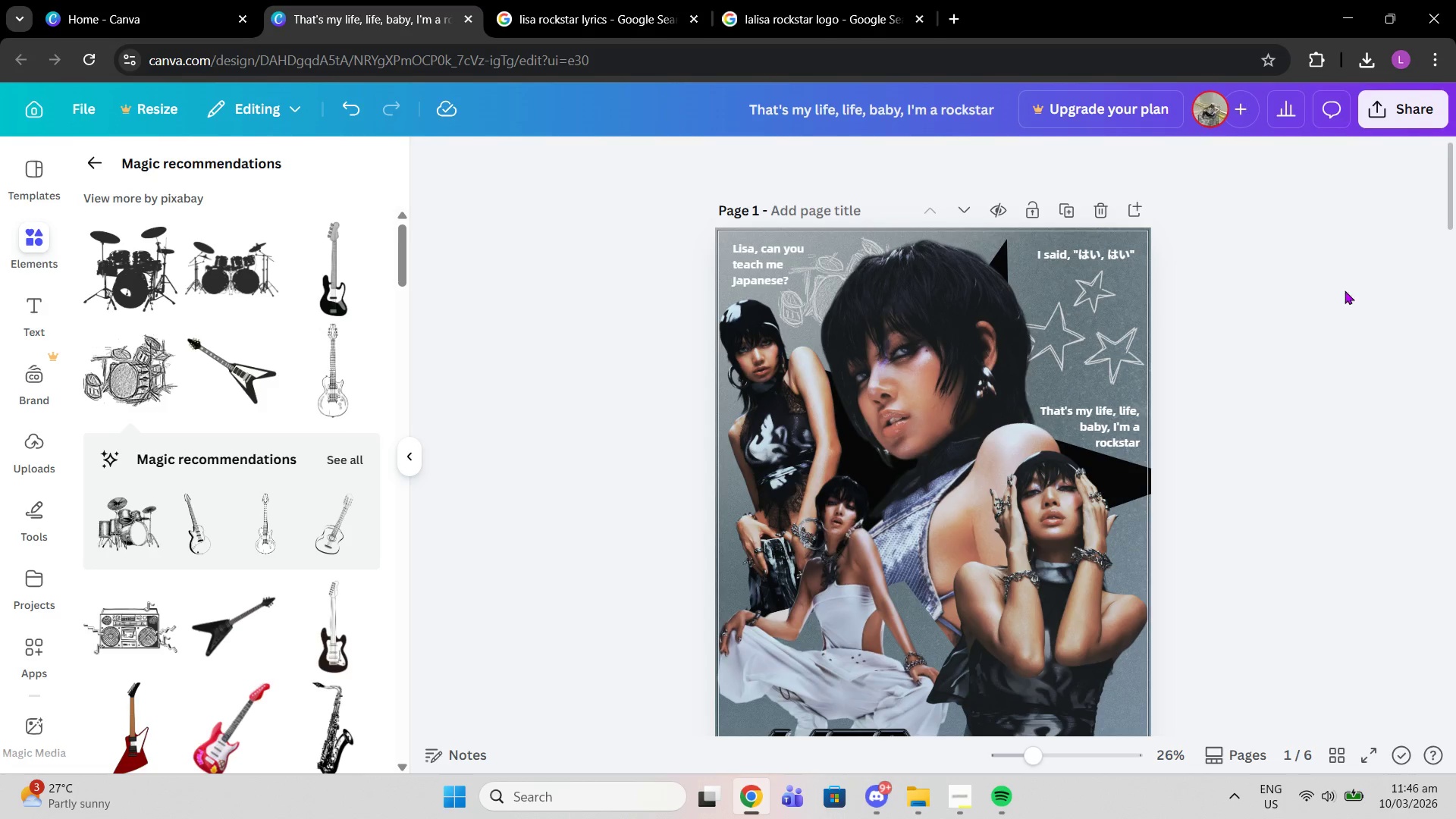 
scroll: coordinate [348, 577], scroll_direction: down, amount: 7.0
 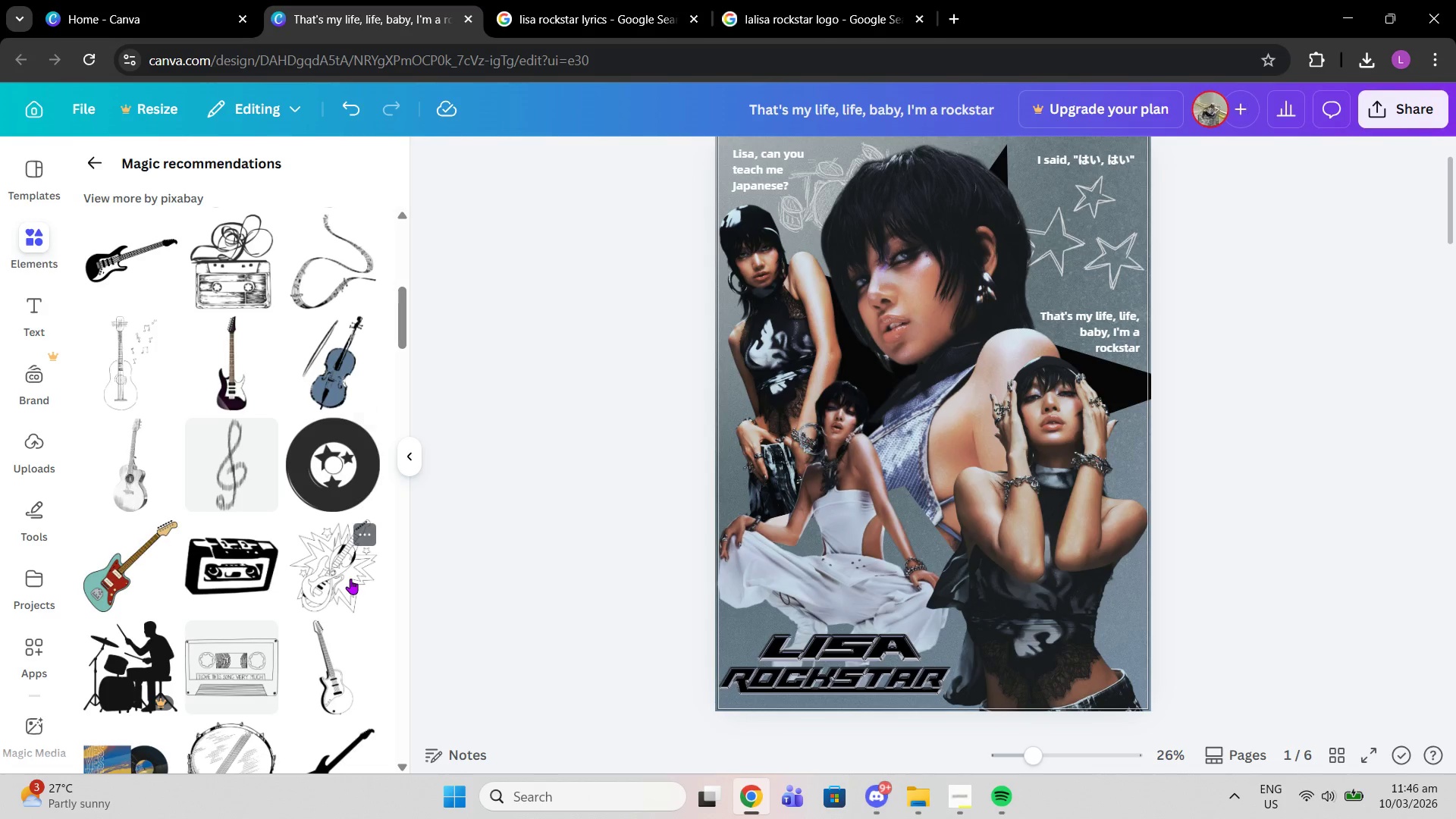 
scroll: coordinate [361, 444], scroll_direction: up, amount: 4.0
 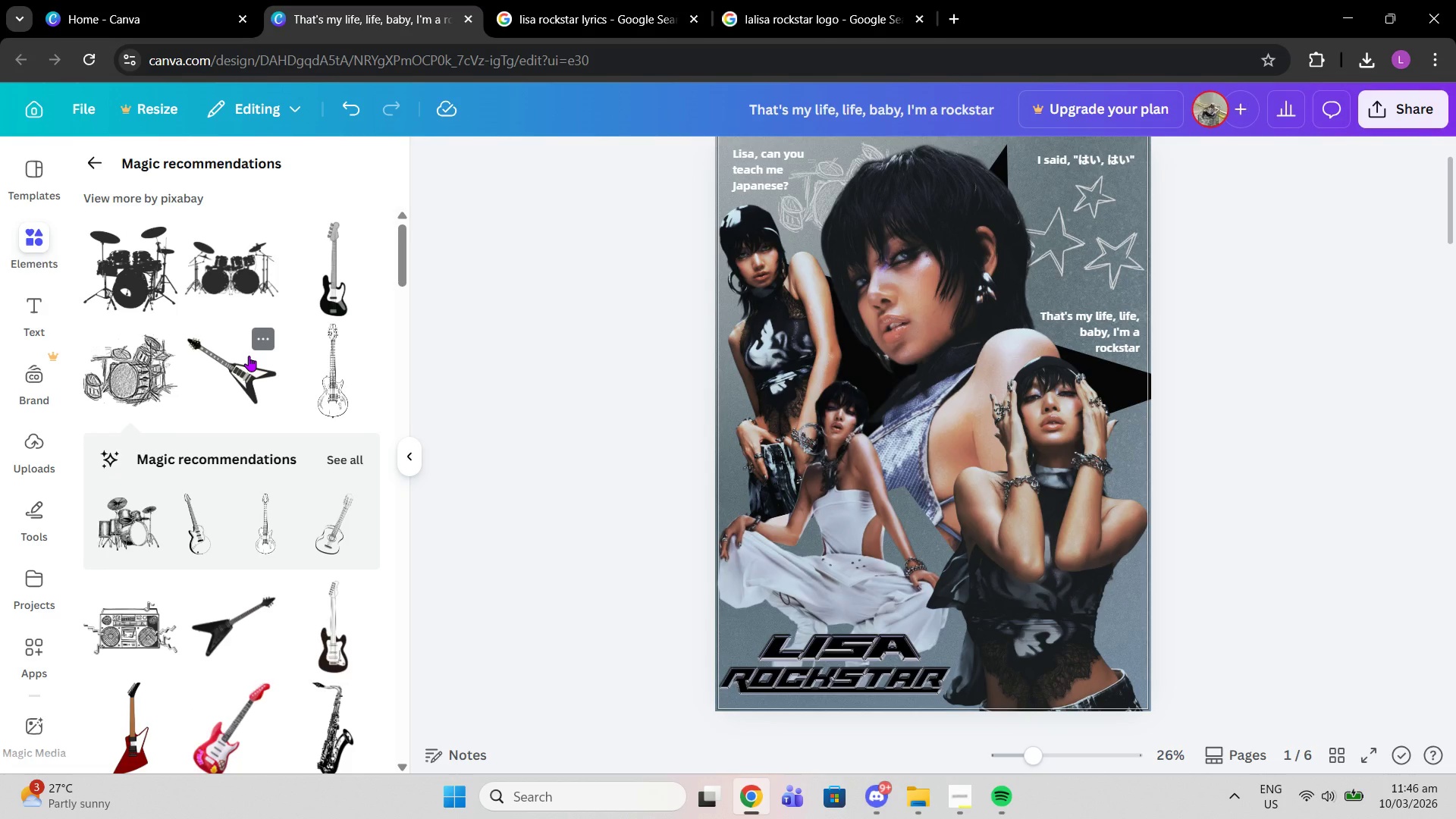 
left_click([249, 360])
 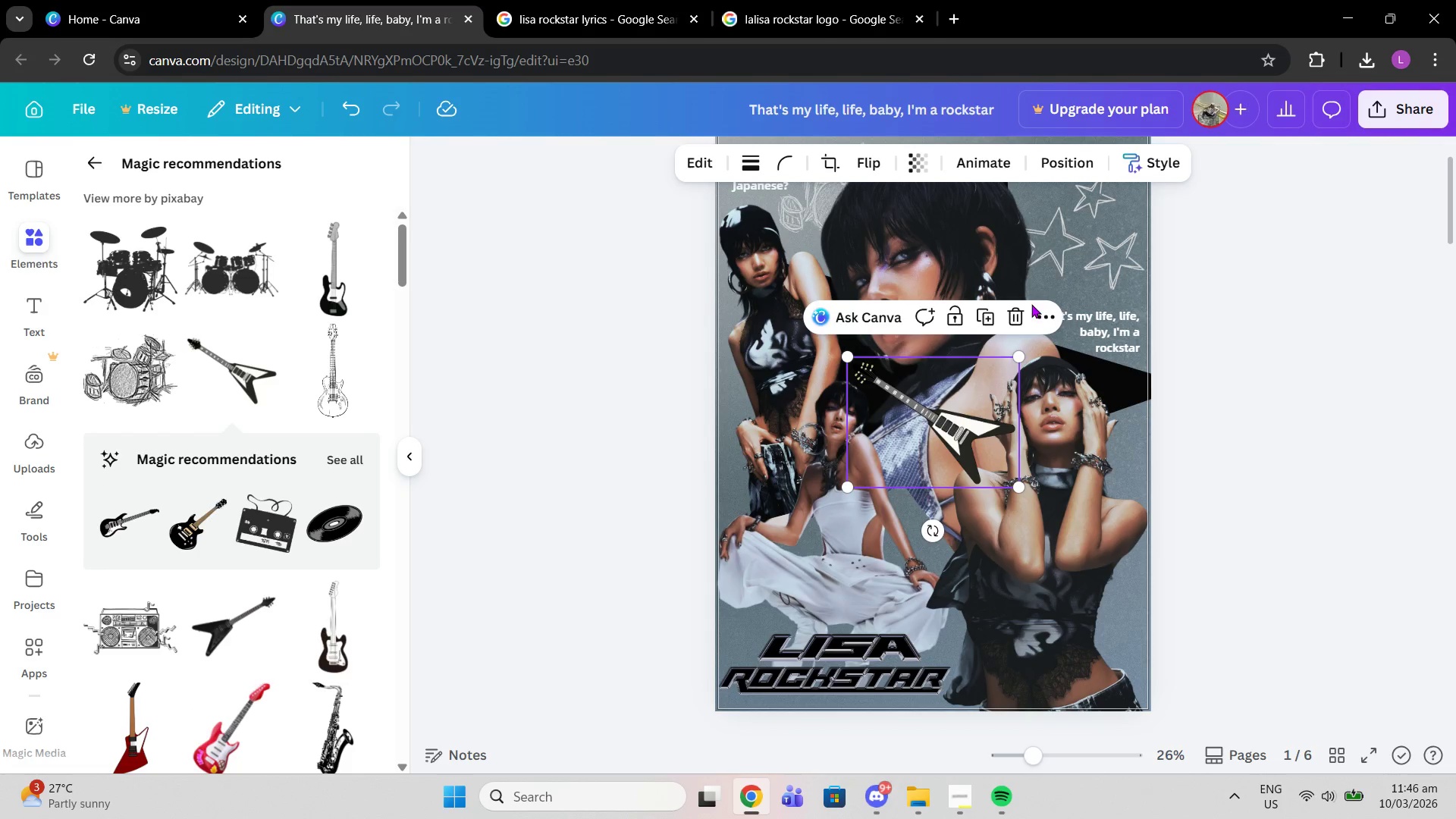 
left_click([1019, 318])
 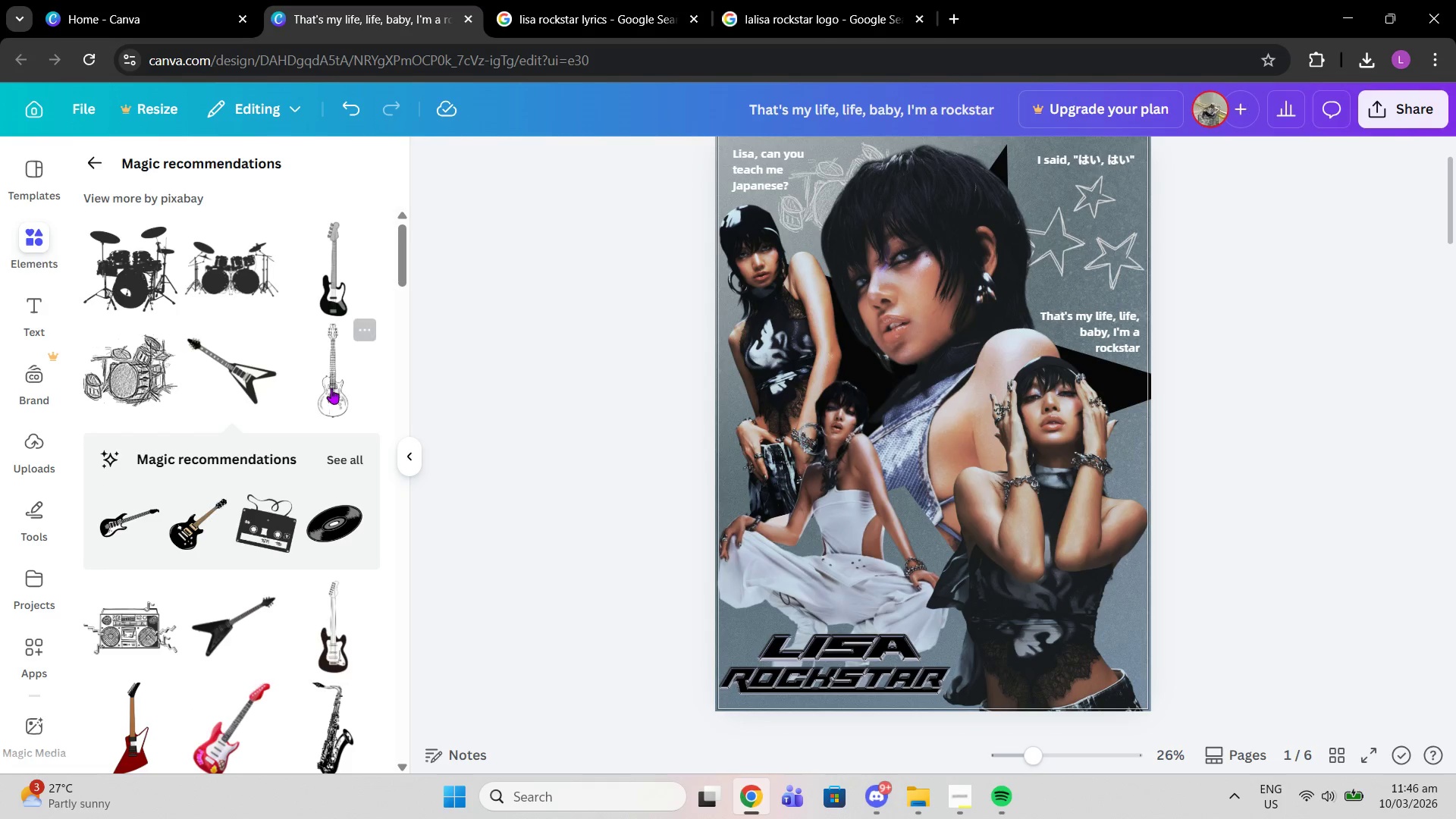 
left_click([323, 388])
 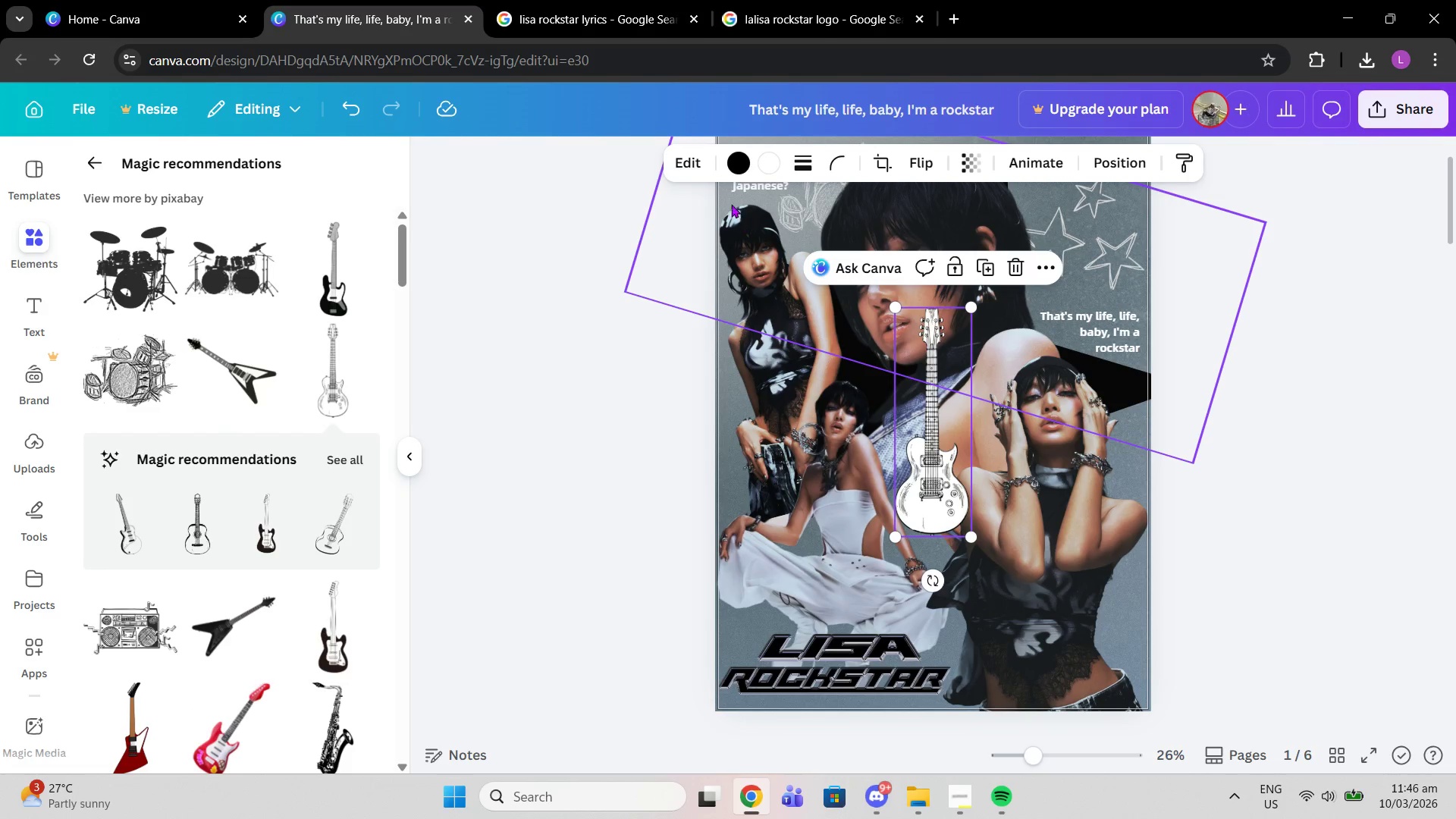 
left_click([741, 153])
 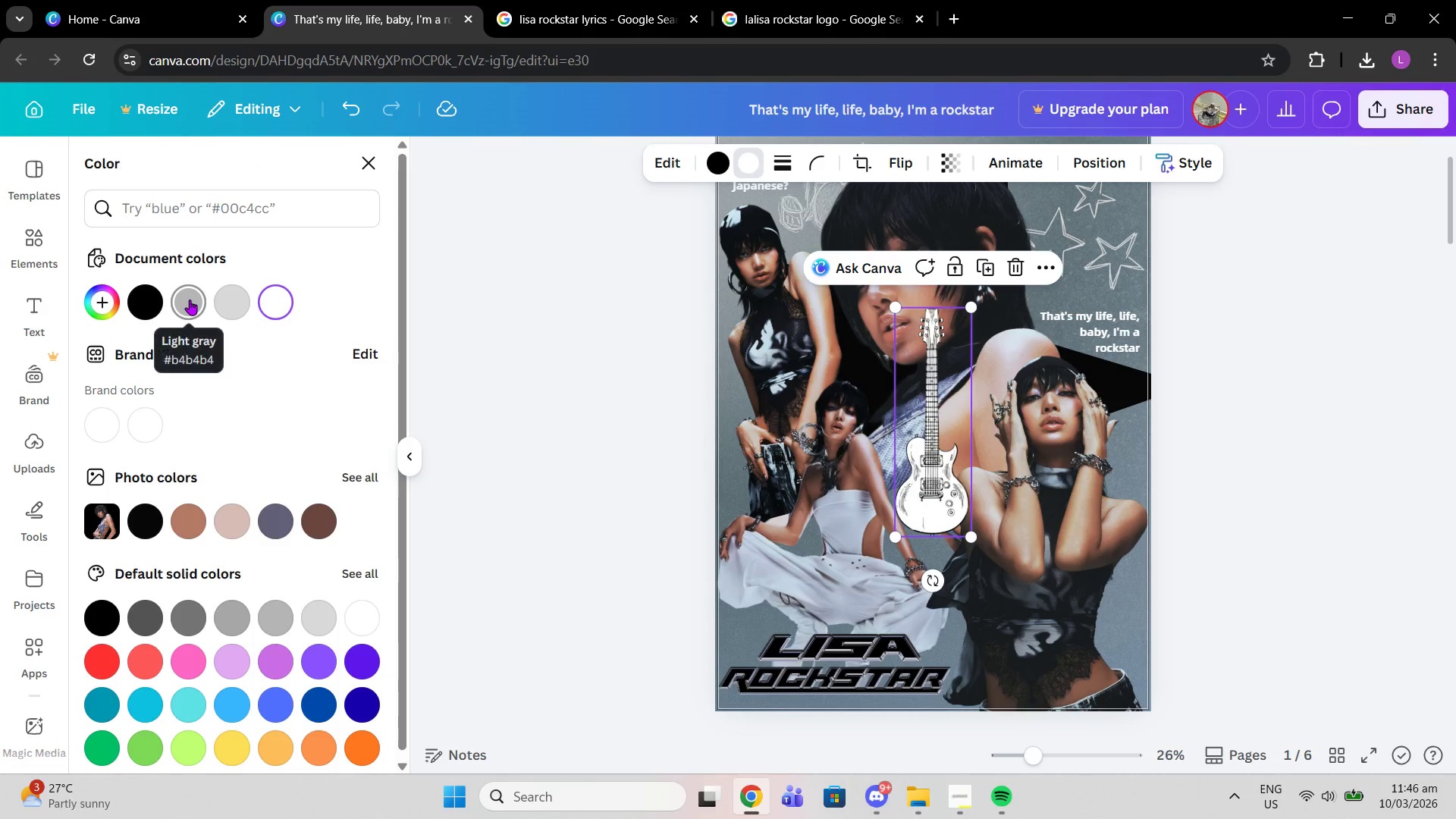 
left_click([232, 300])
 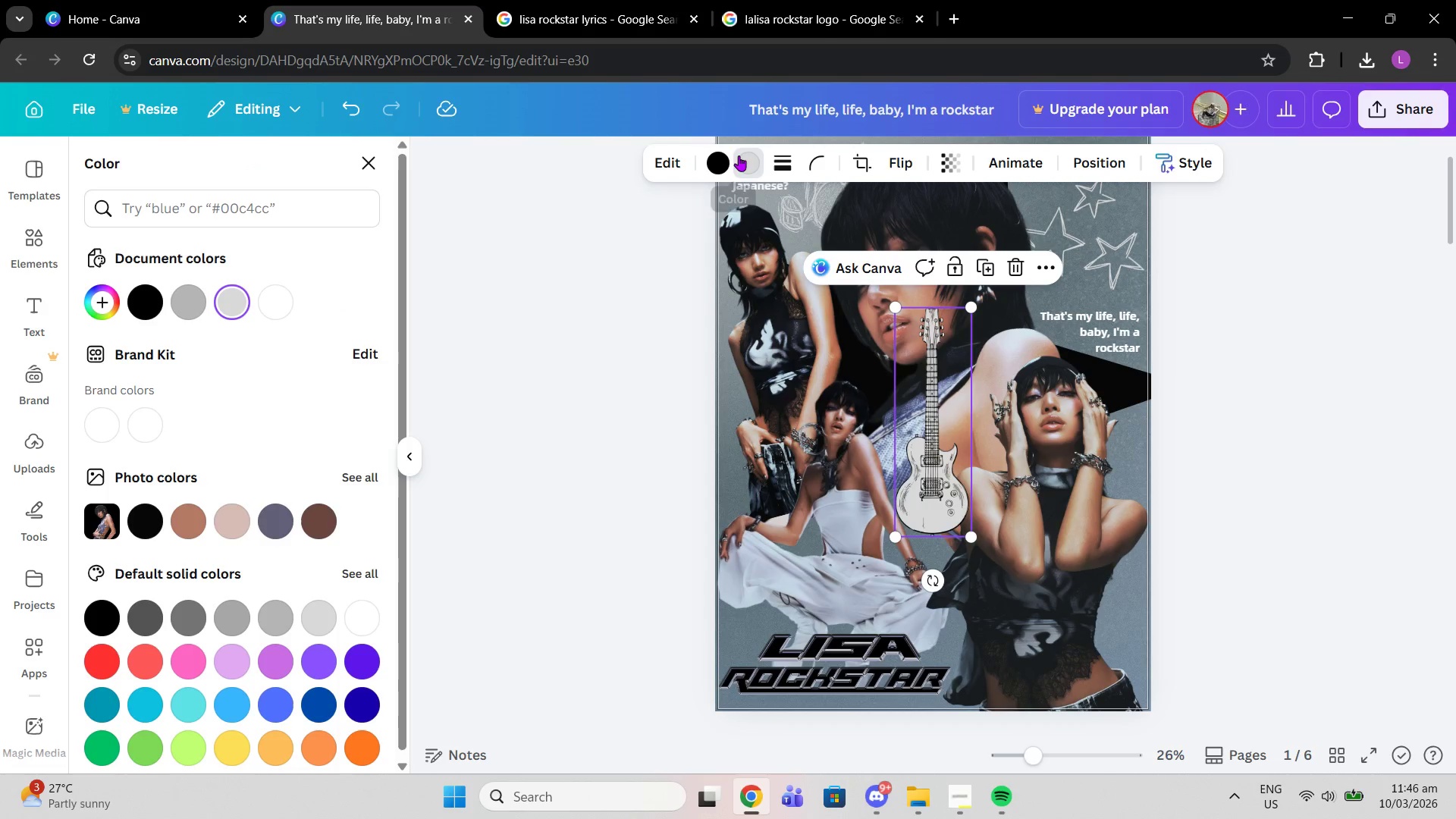 
left_click([712, 162])
 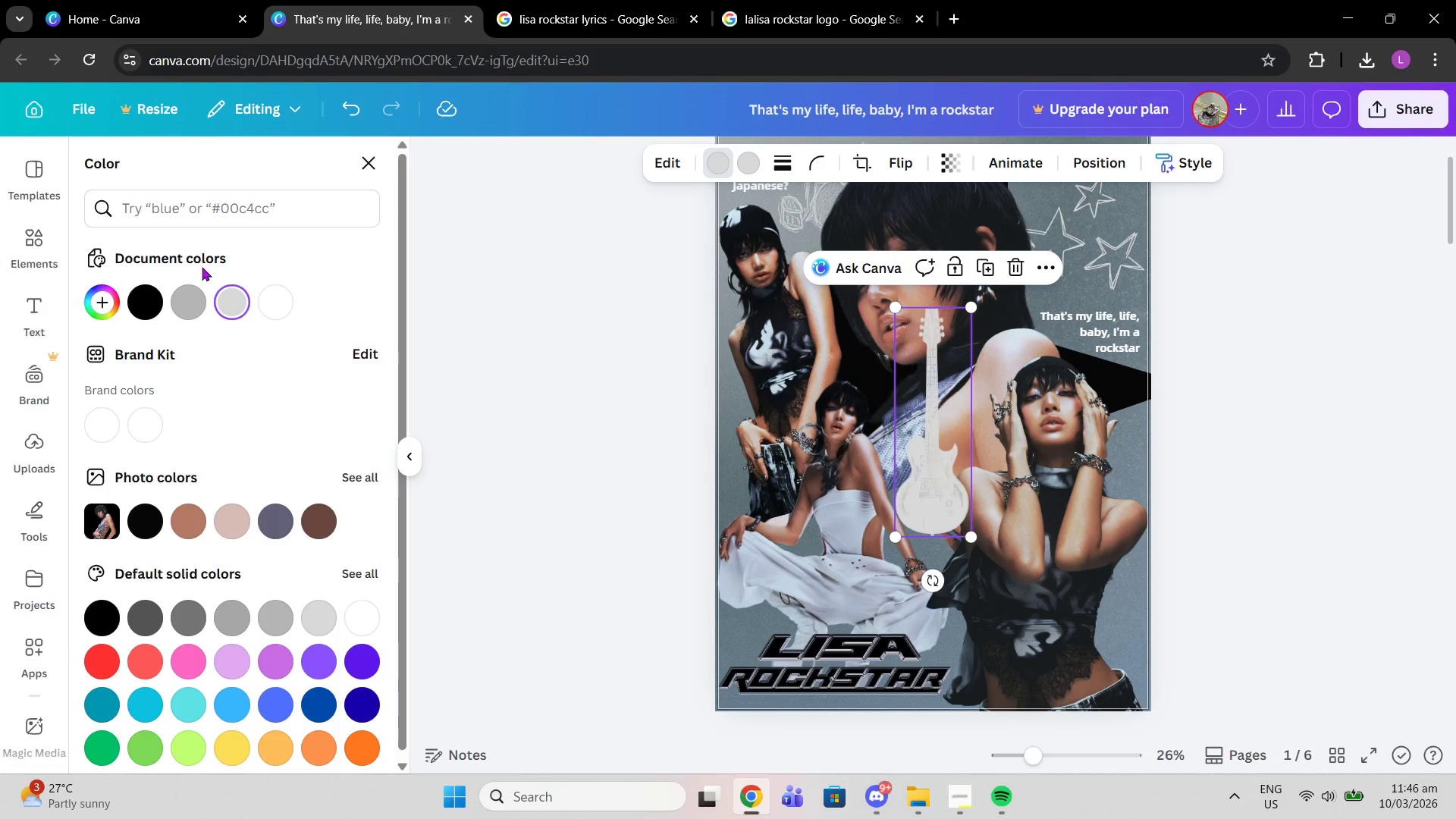 
left_click([758, 155])
 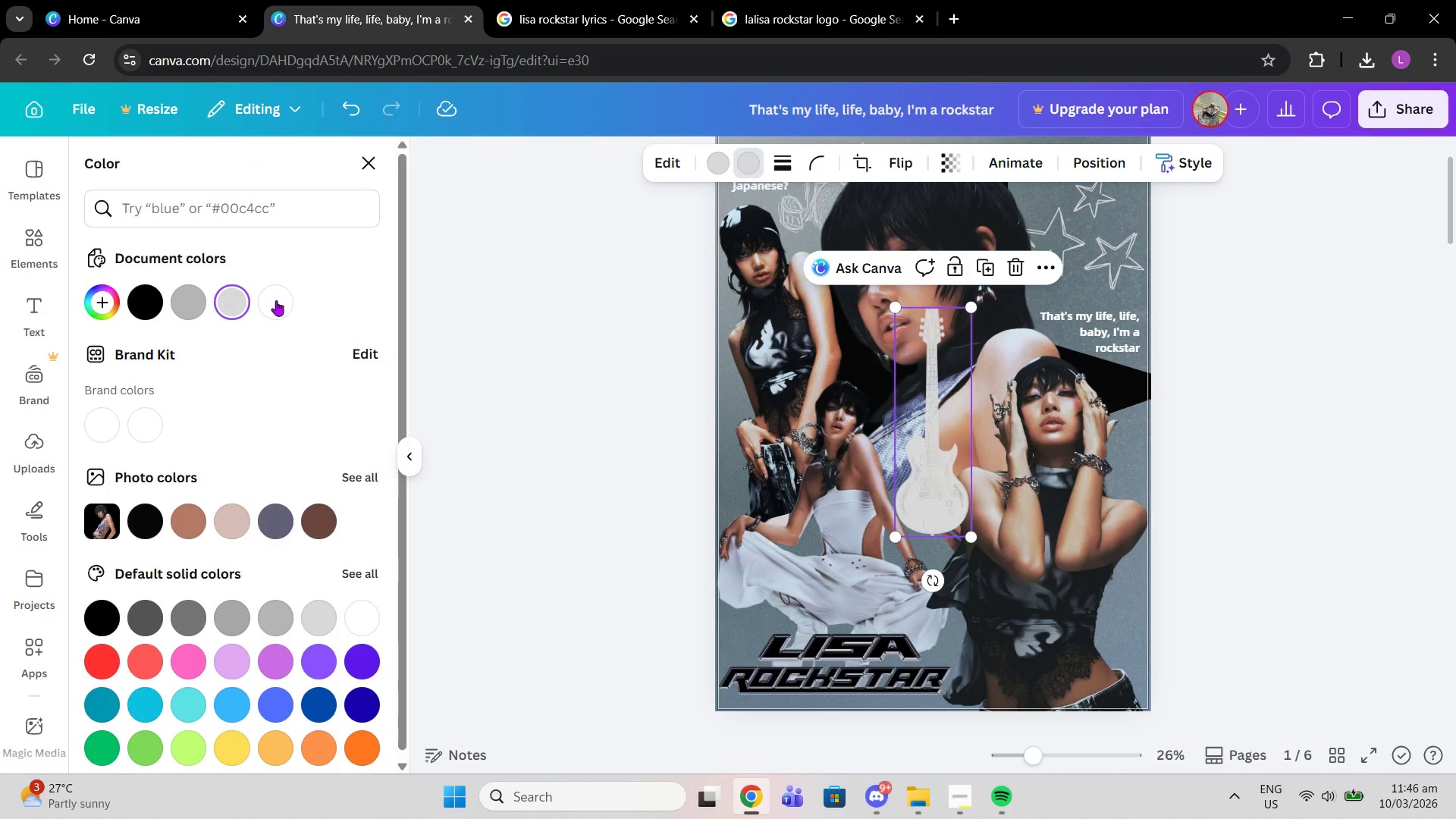 
left_click([277, 300])
 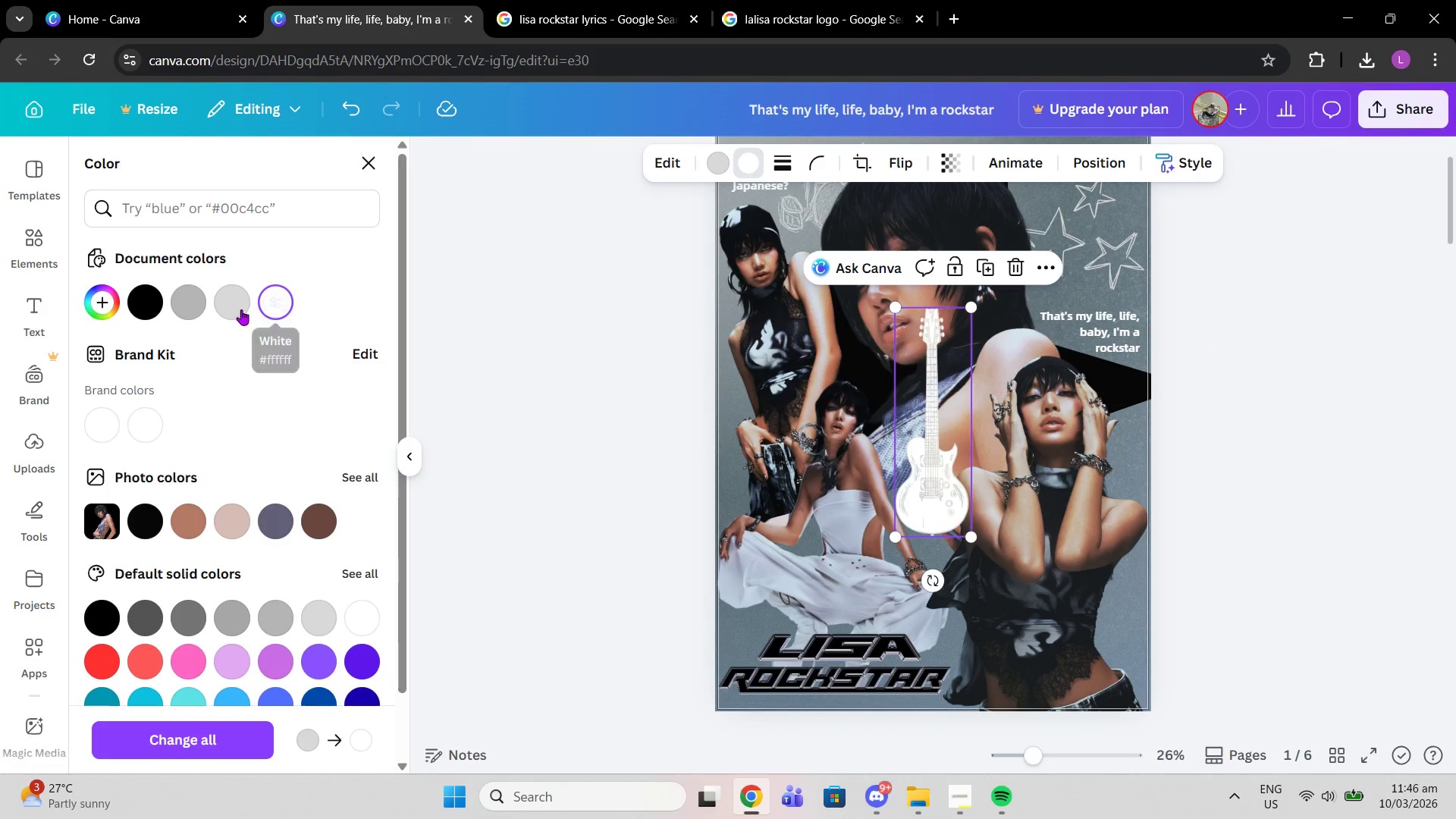 
left_click([225, 308])
 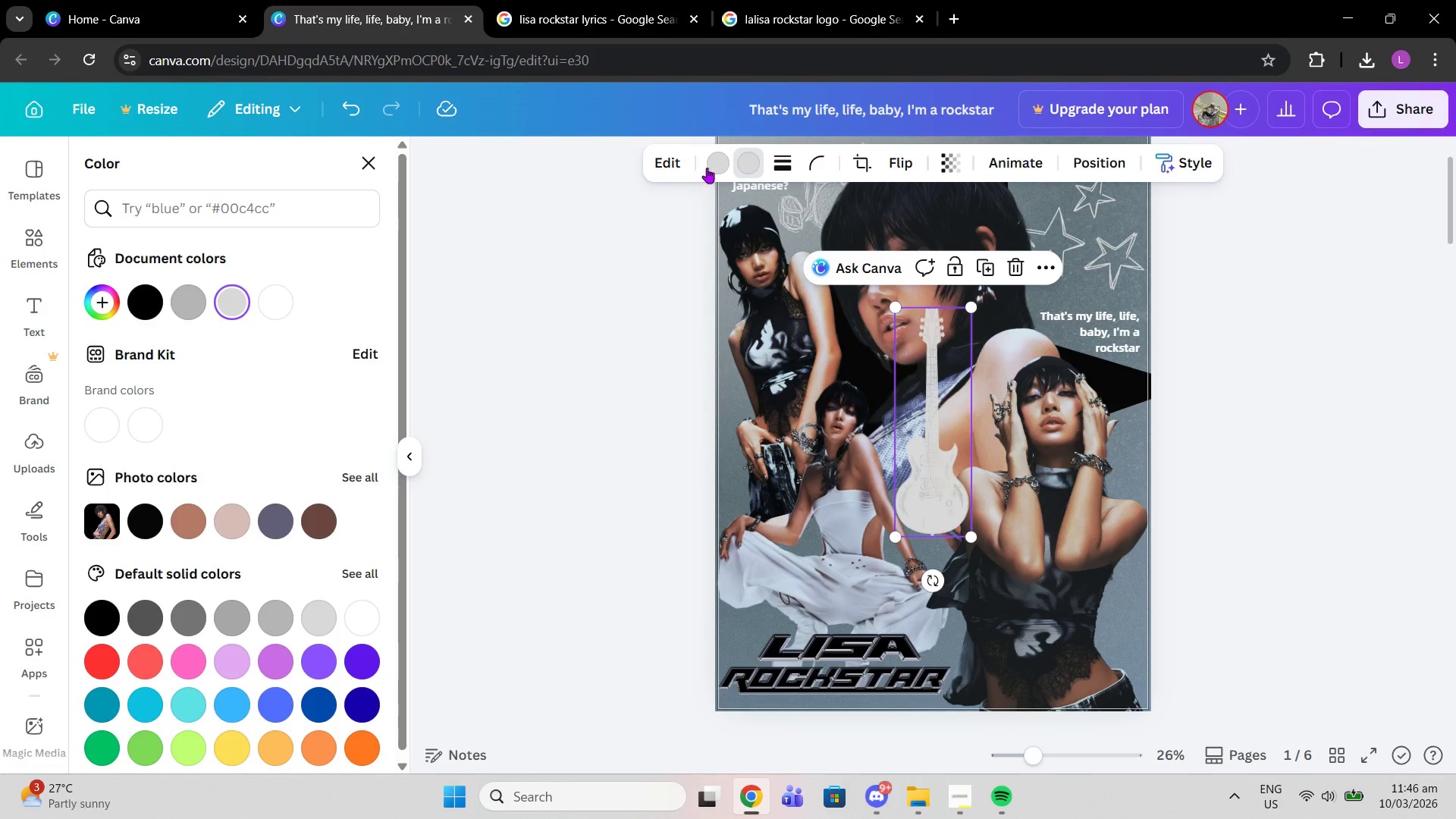 
left_click([721, 152])
 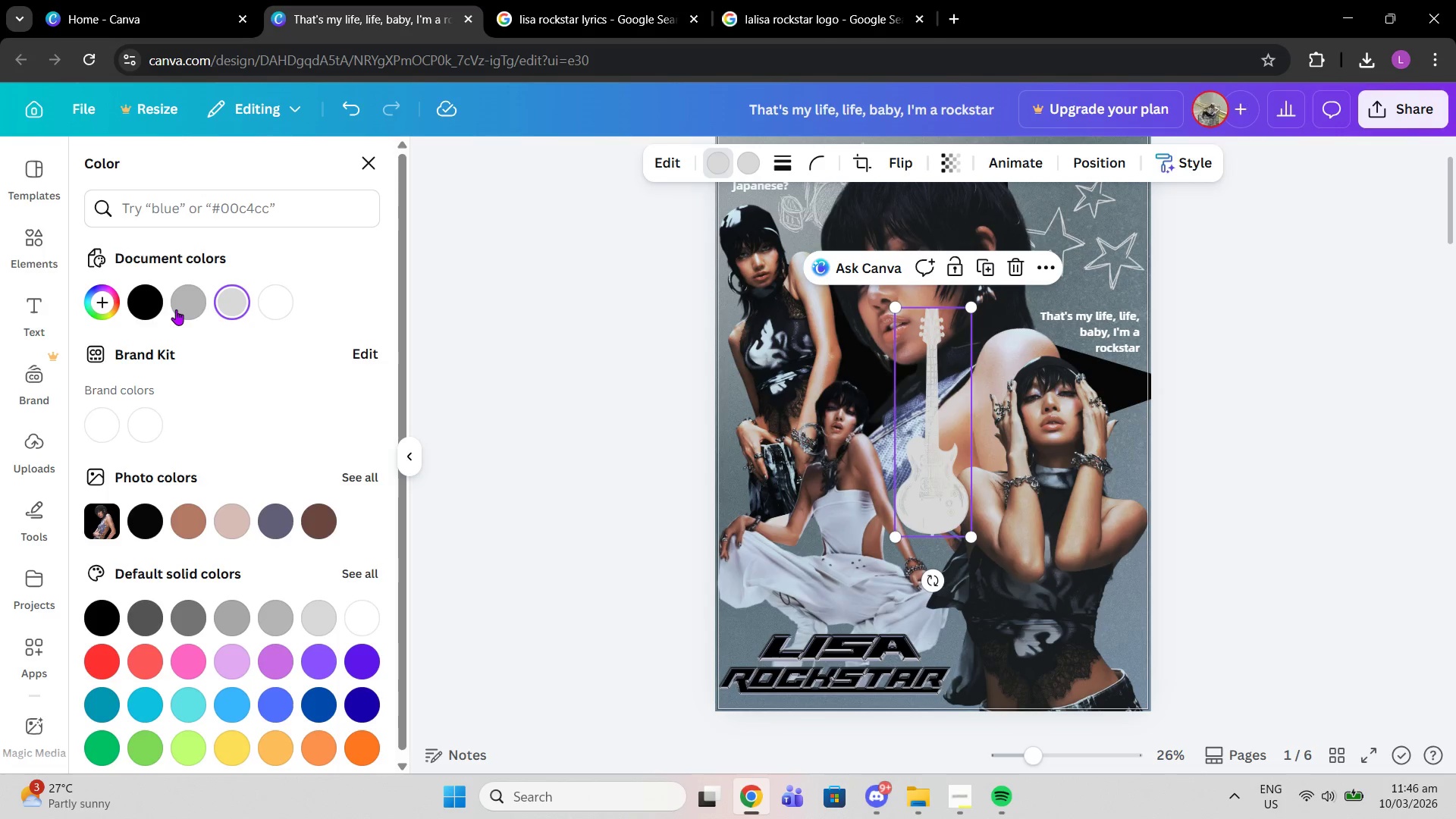 
left_click([172, 307])
 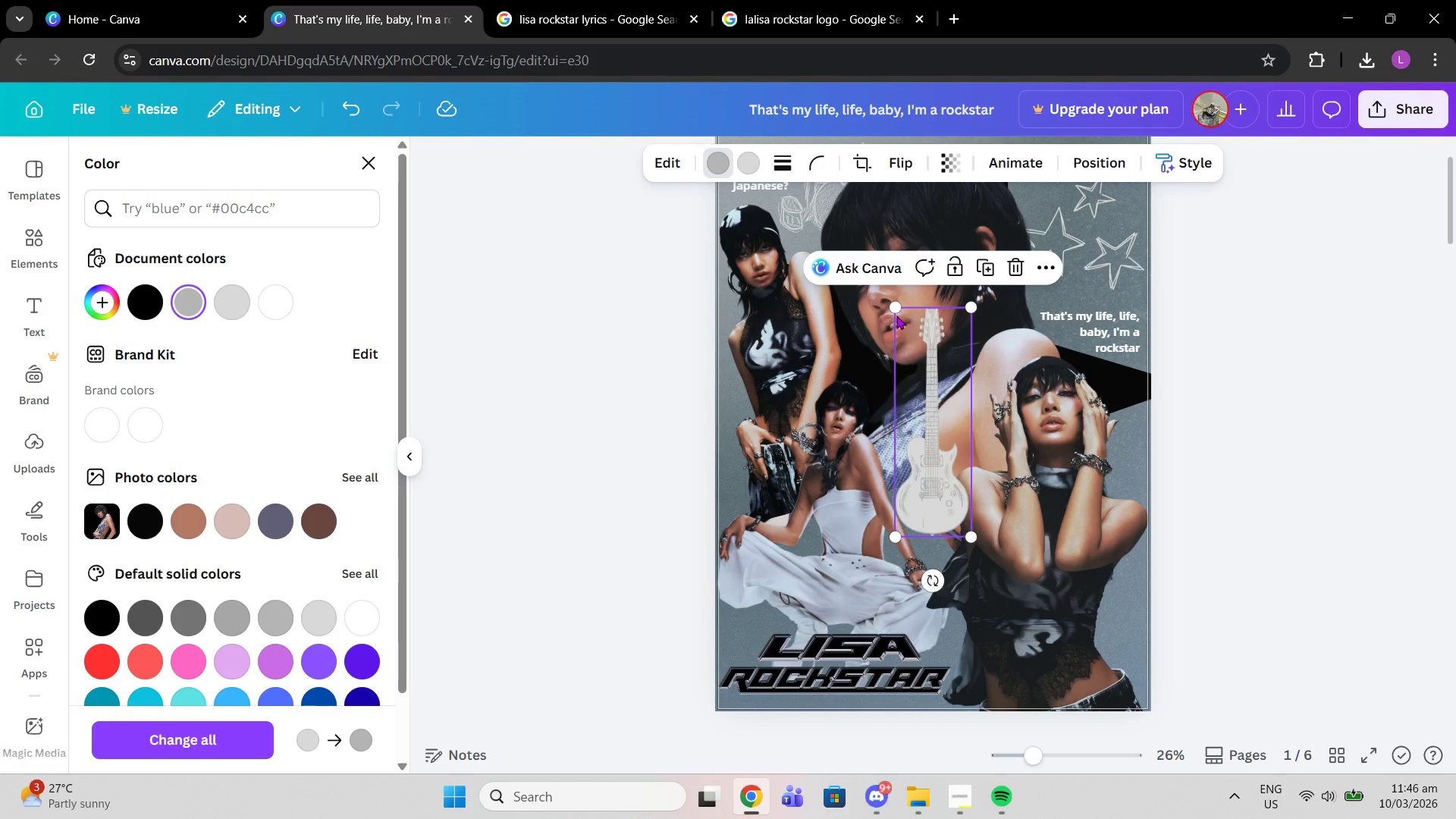 
left_click_drag(start_coordinate=[892, 309], to_coordinate=[979, 386])
 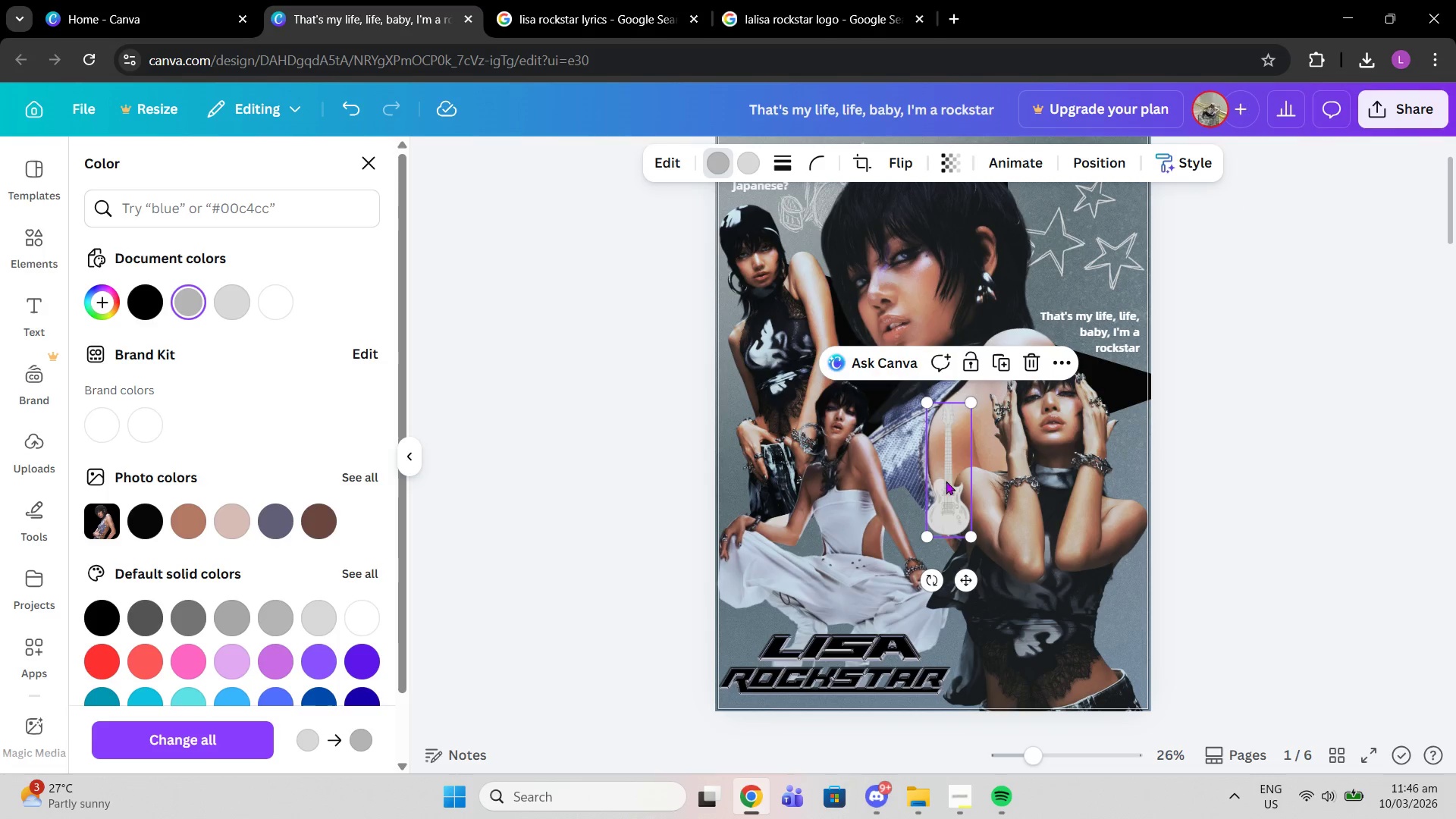 
left_click_drag(start_coordinate=[946, 480], to_coordinate=[1050, 344])
 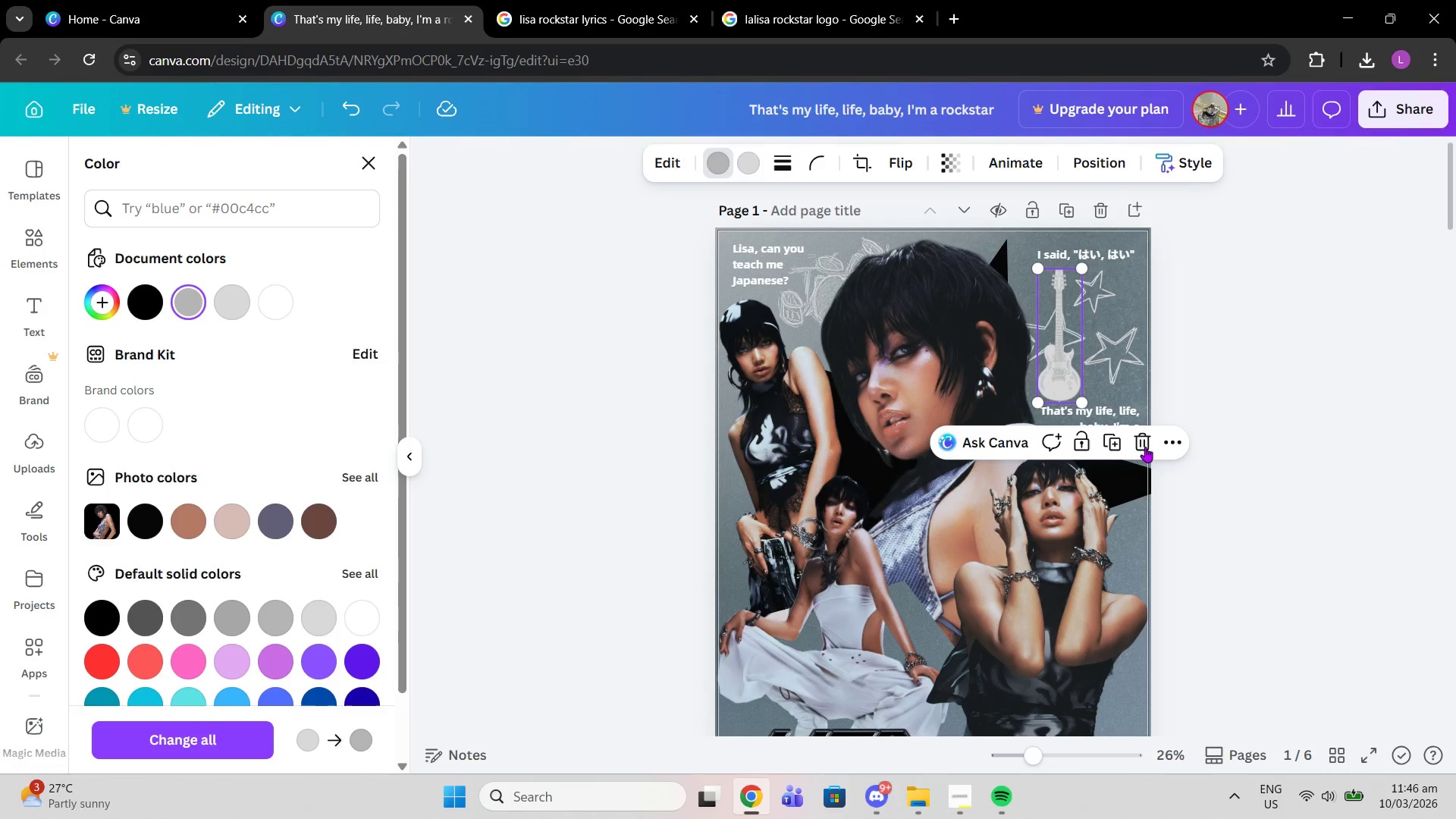 
scroll: coordinate [1007, 352], scroll_direction: up, amount: 2.0
 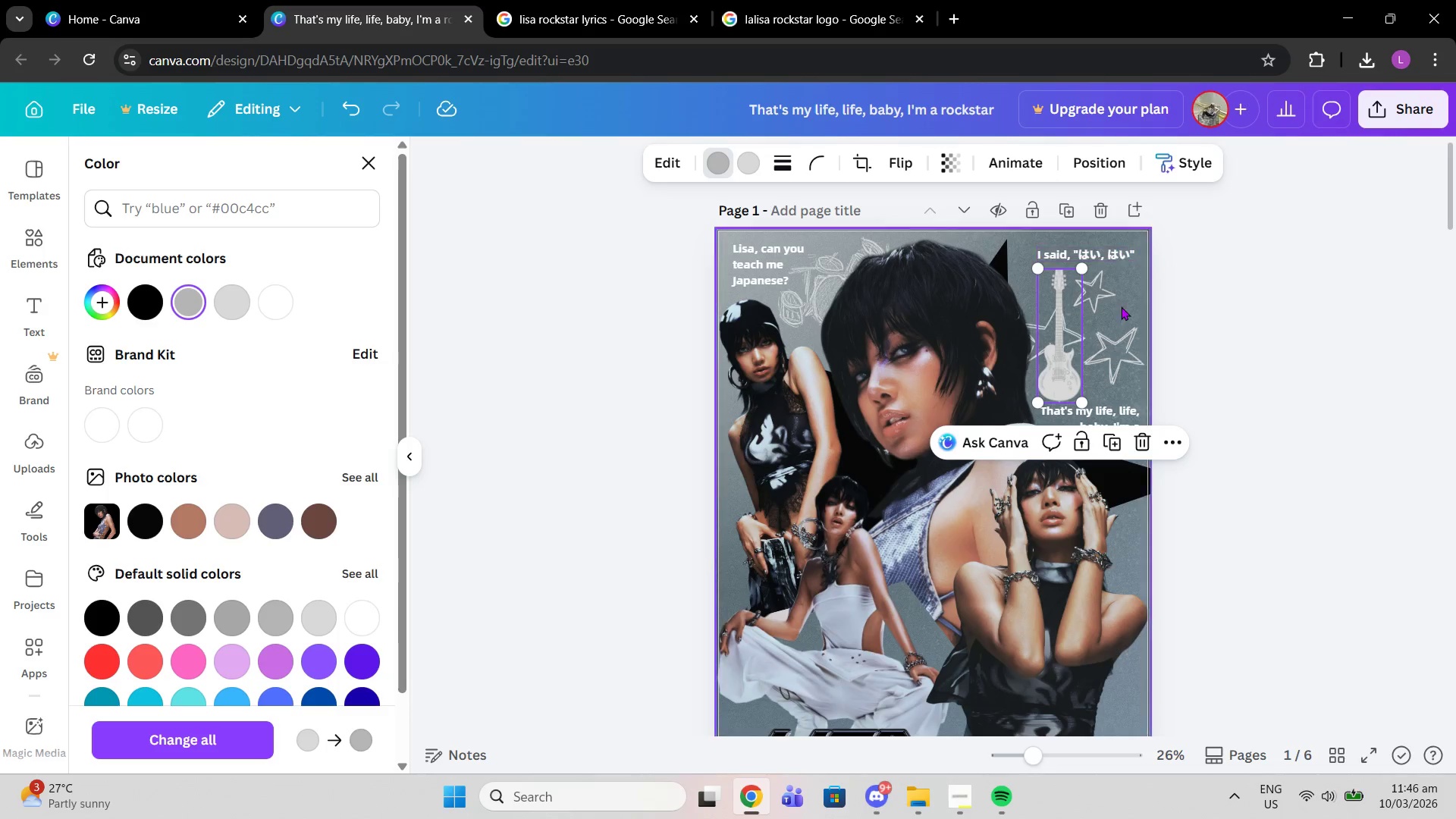 
left_click([1141, 436])
 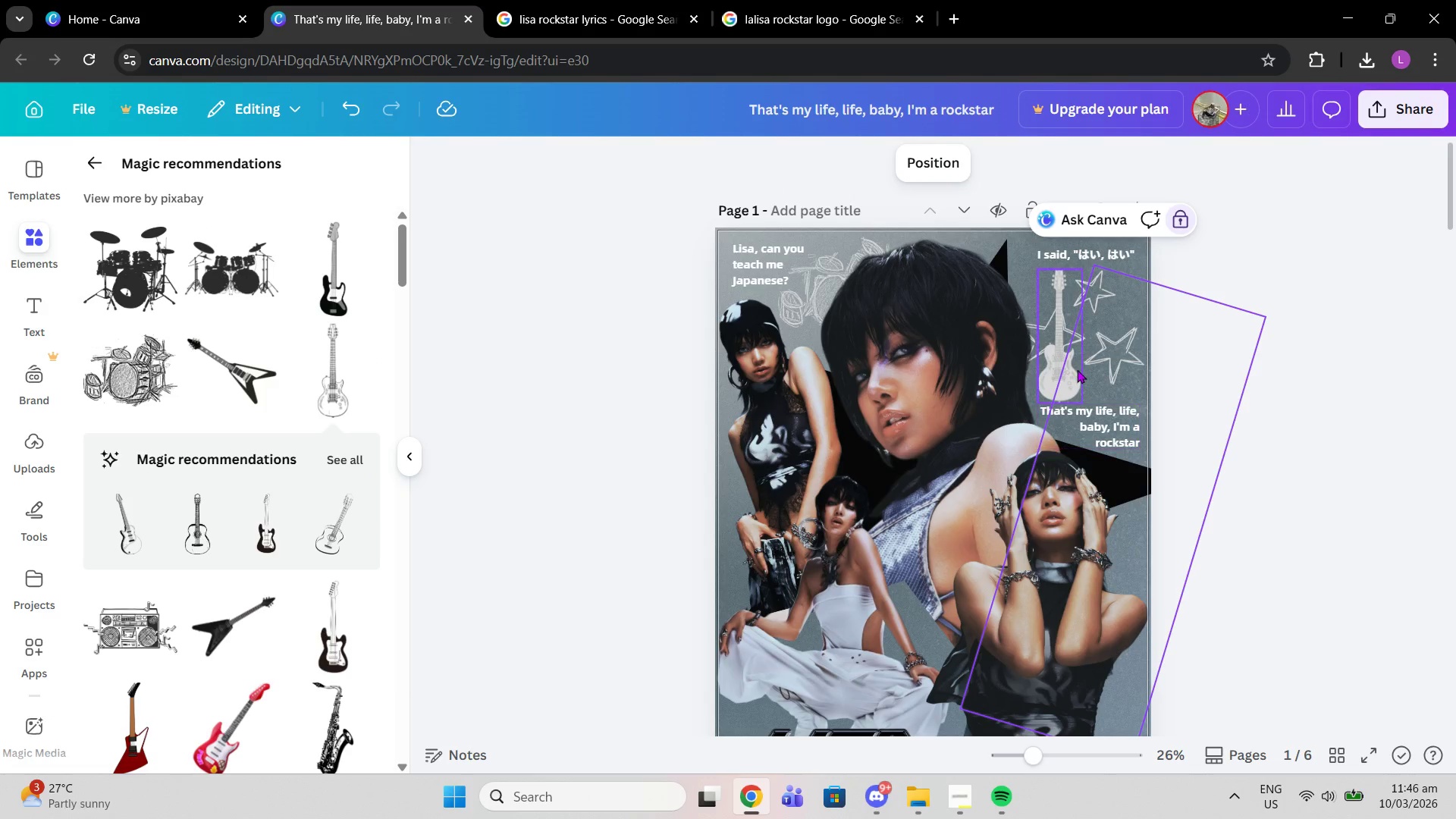 
left_click_drag(start_coordinate=[1077, 369], to_coordinate=[1068, 368])
 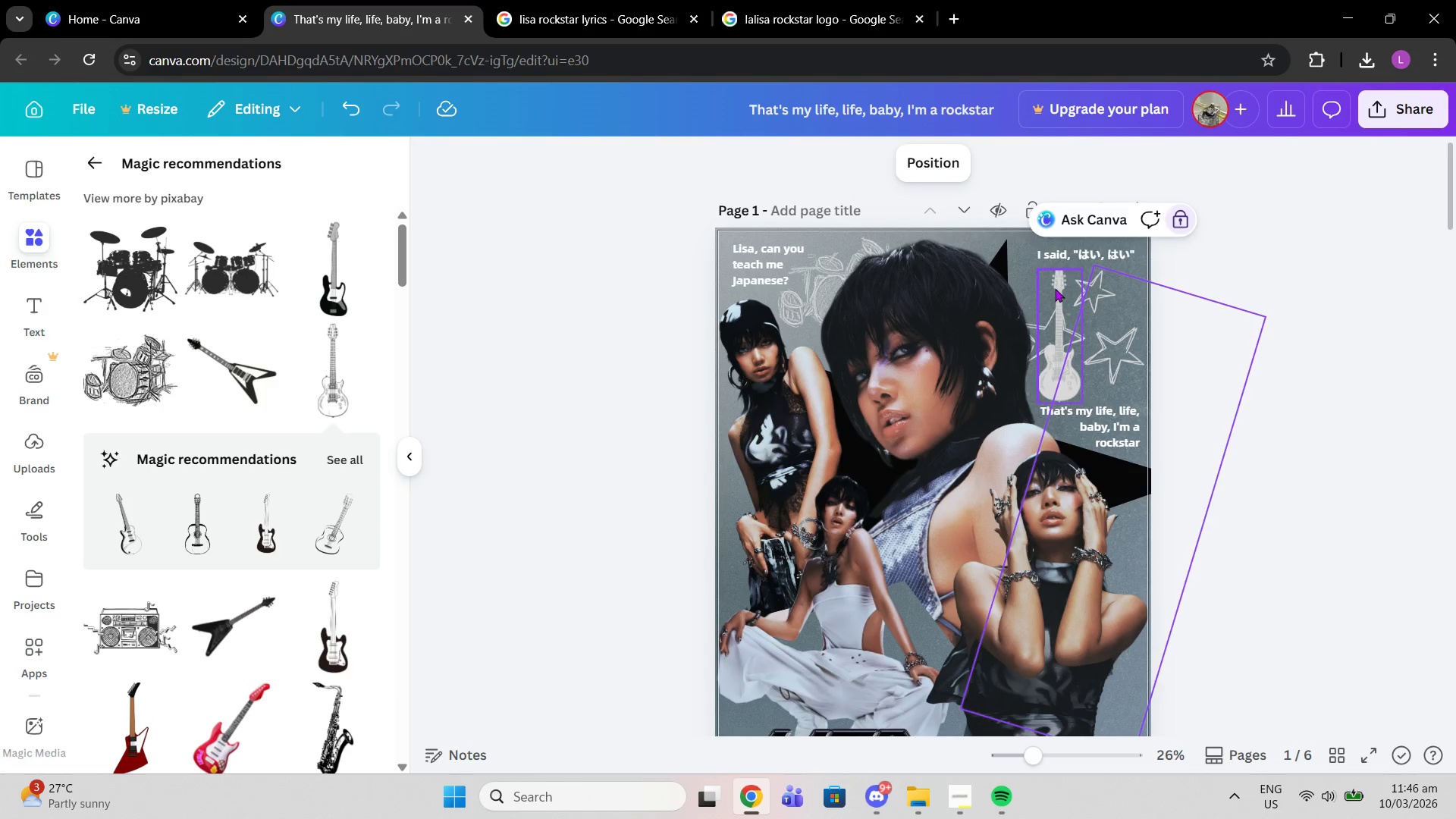 
left_click([1055, 288])
 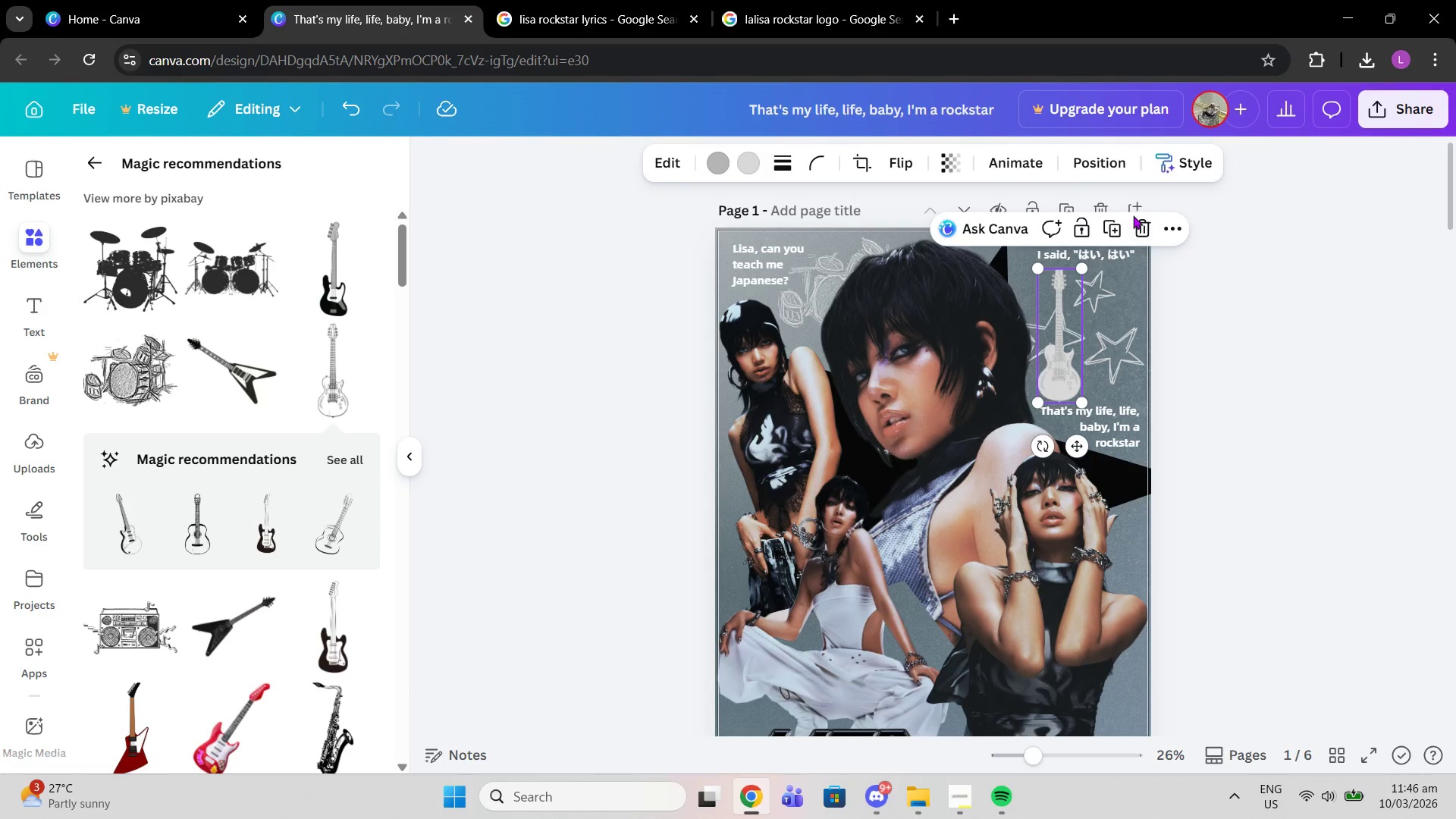 
left_click([1142, 221])
 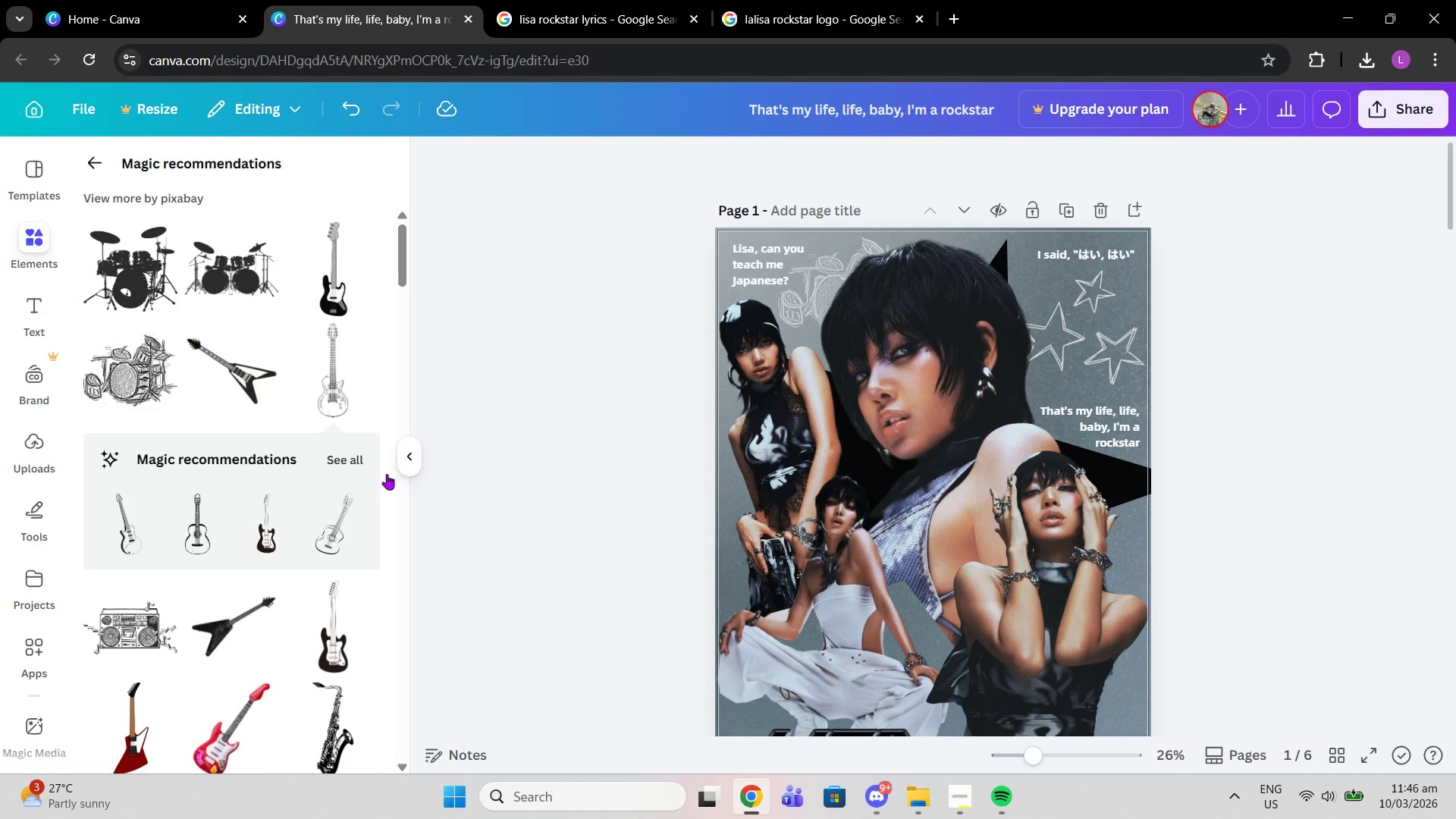 
scroll: coordinate [309, 528], scroll_direction: down, amount: 6.0
 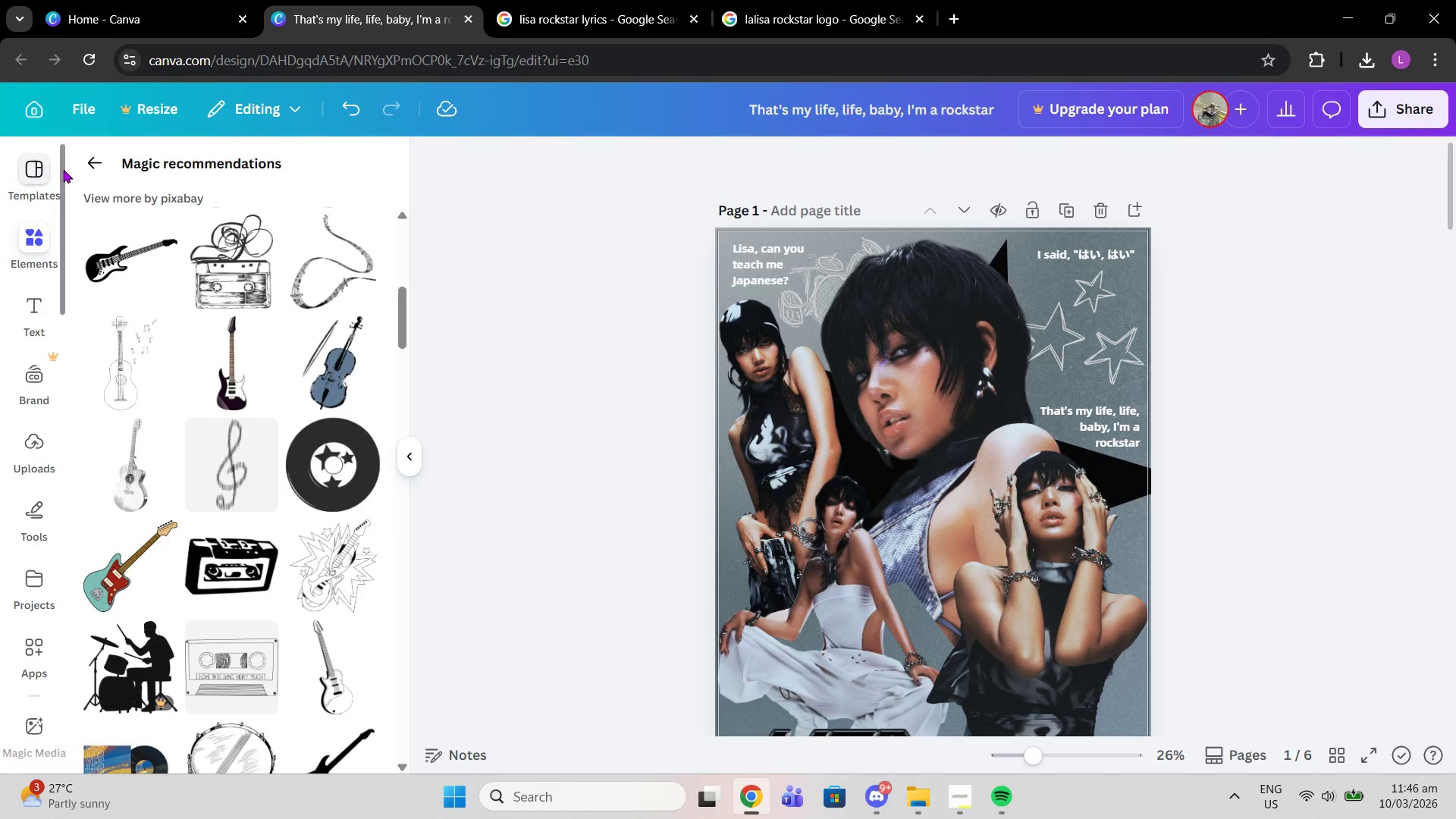 
left_click([87, 171])
 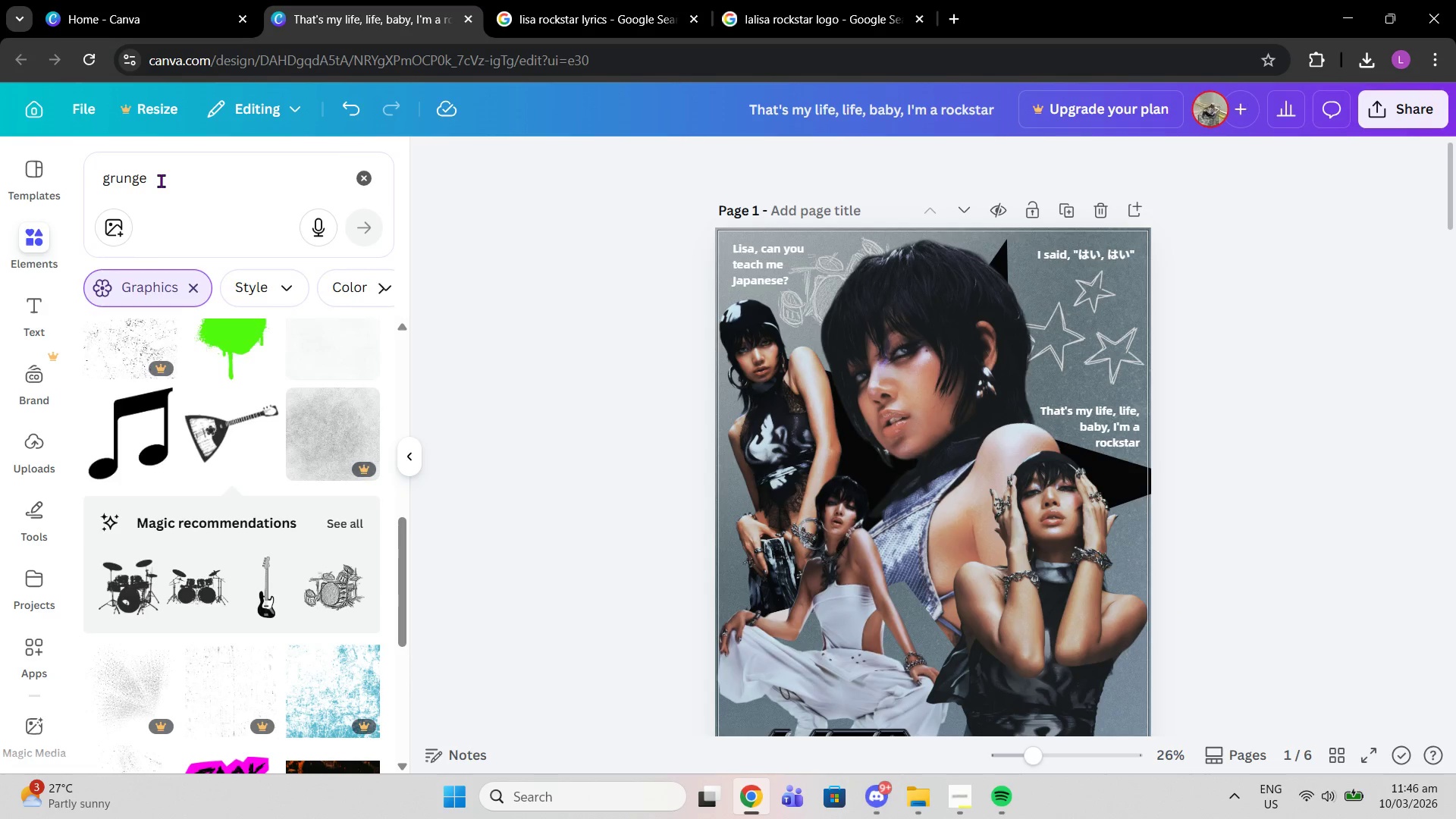 
left_click([161, 180])
 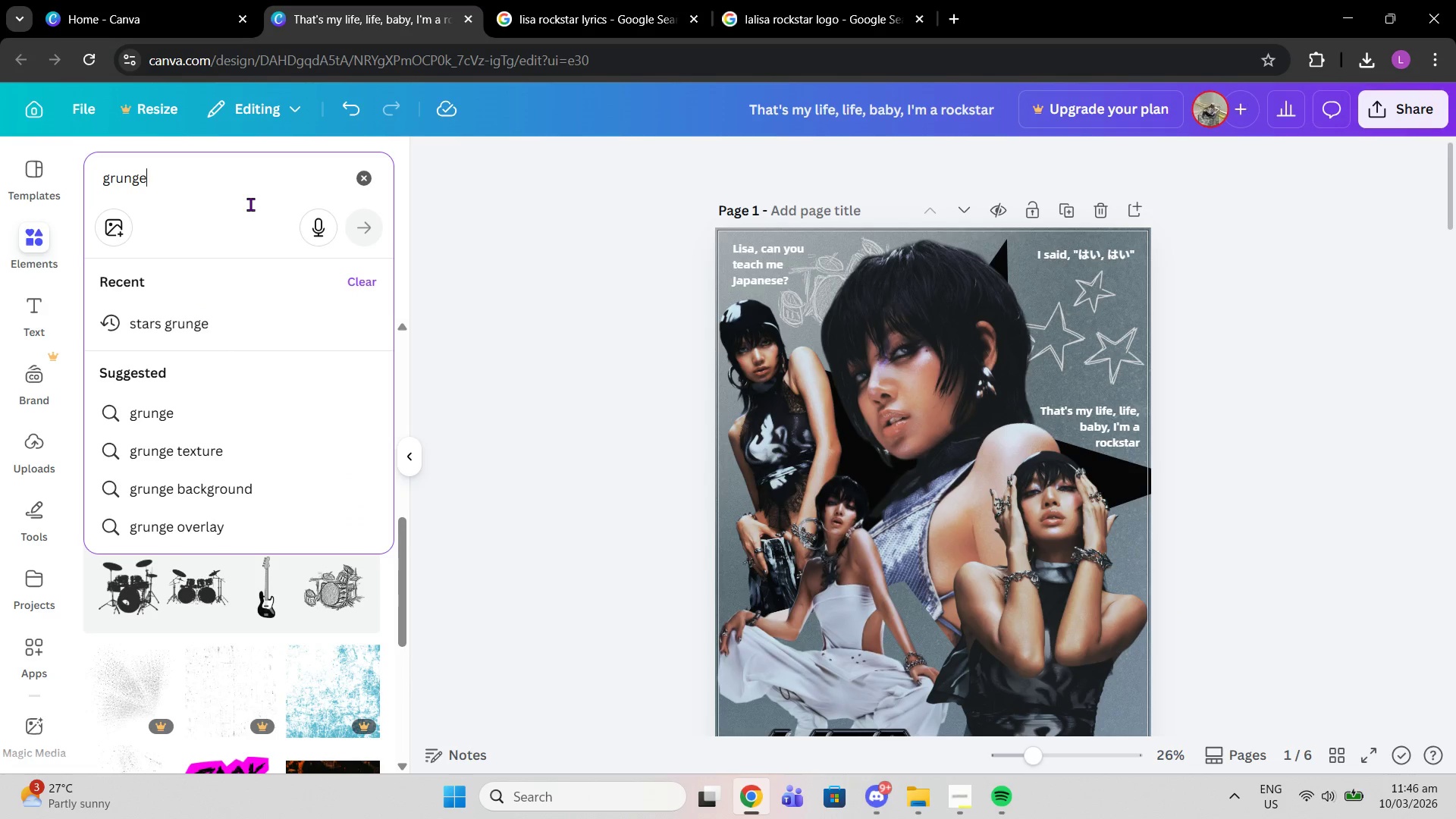 
key(Enter)
 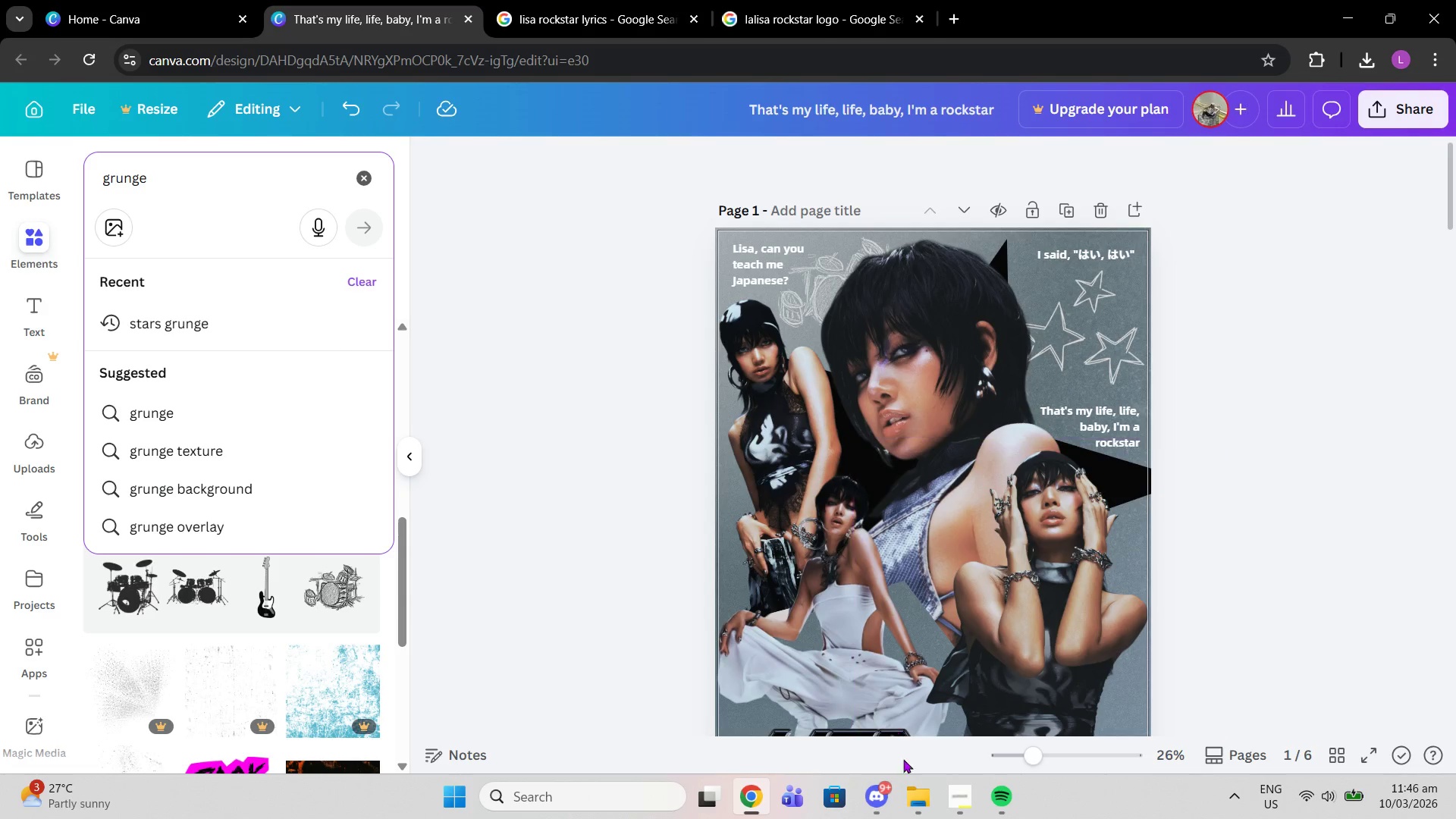 
left_click([940, 800])